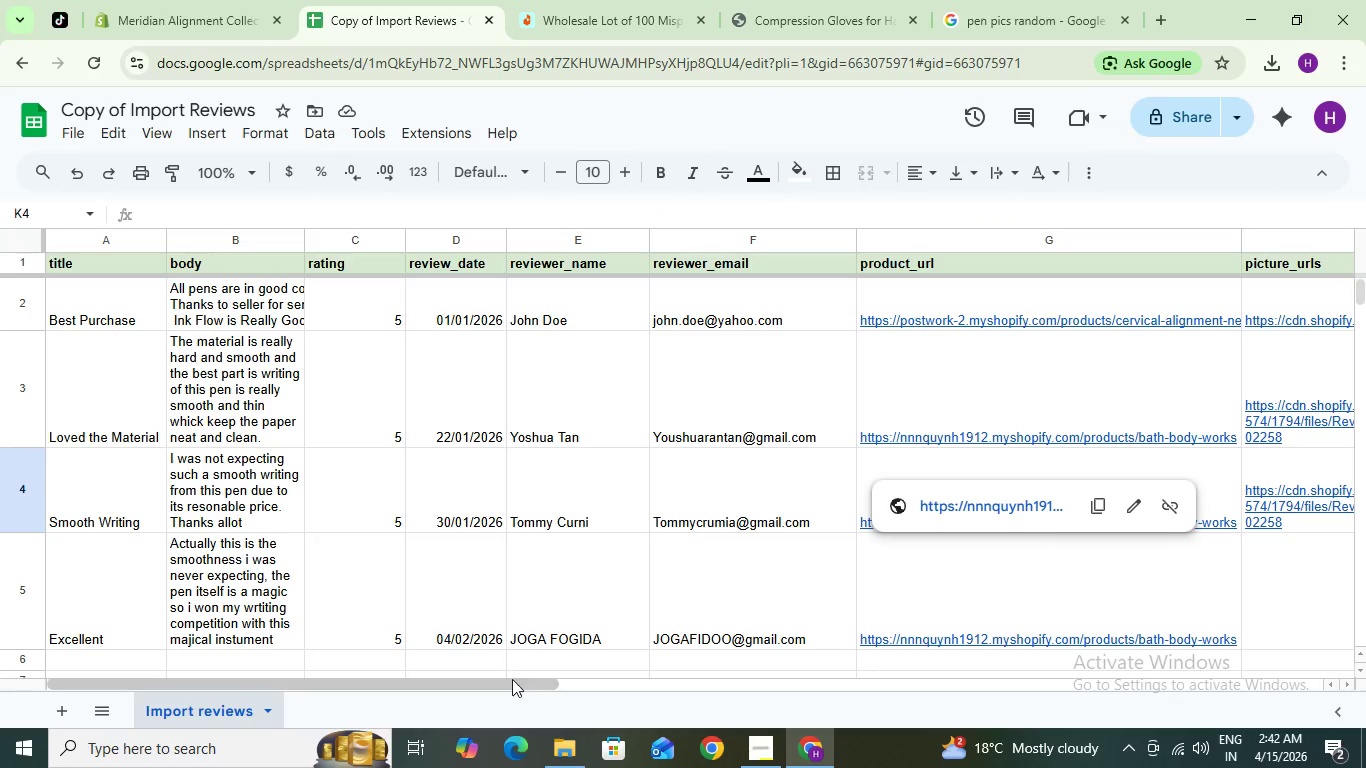 
left_click_drag(start_coordinate=[525, 680], to_coordinate=[731, 683])
 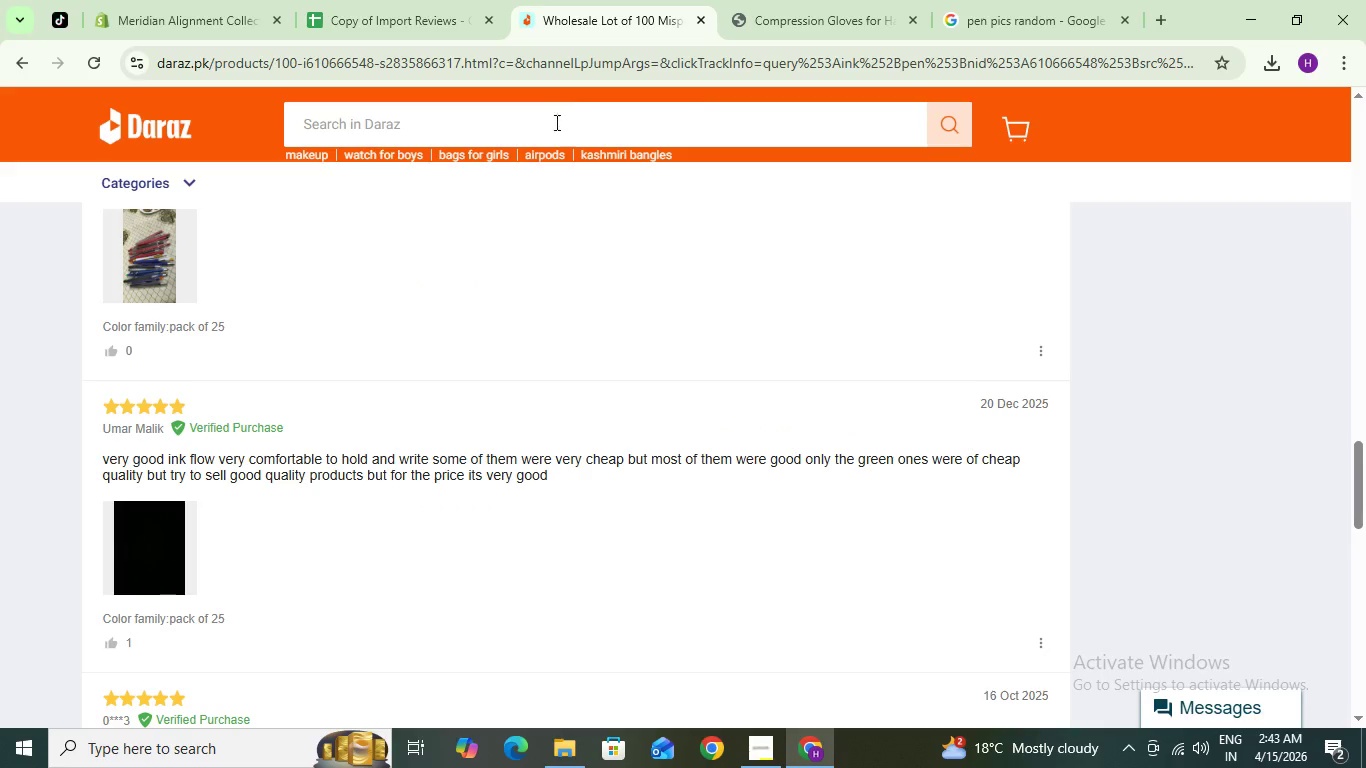 
left_click([387, 0])
 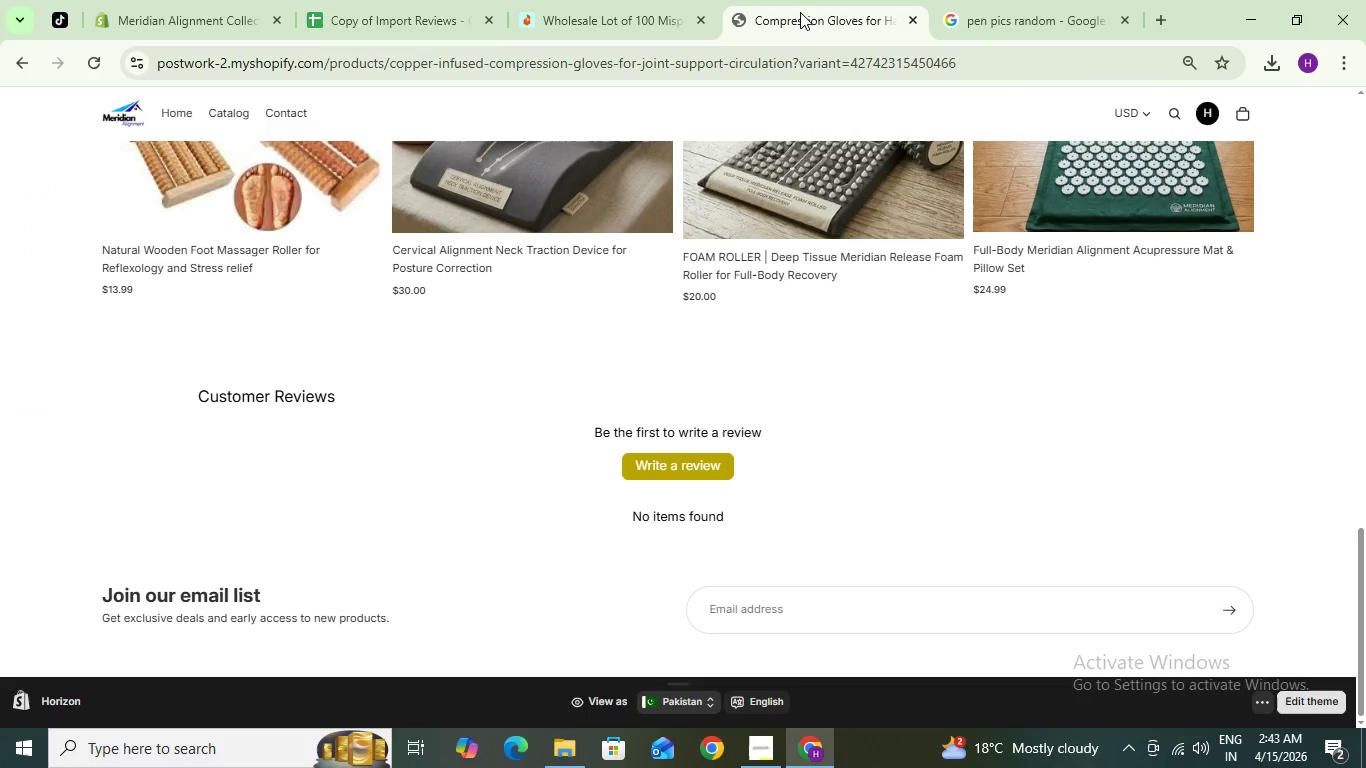 
scroll: coordinate [555, 316], scroll_direction: up, amount: 15.0
 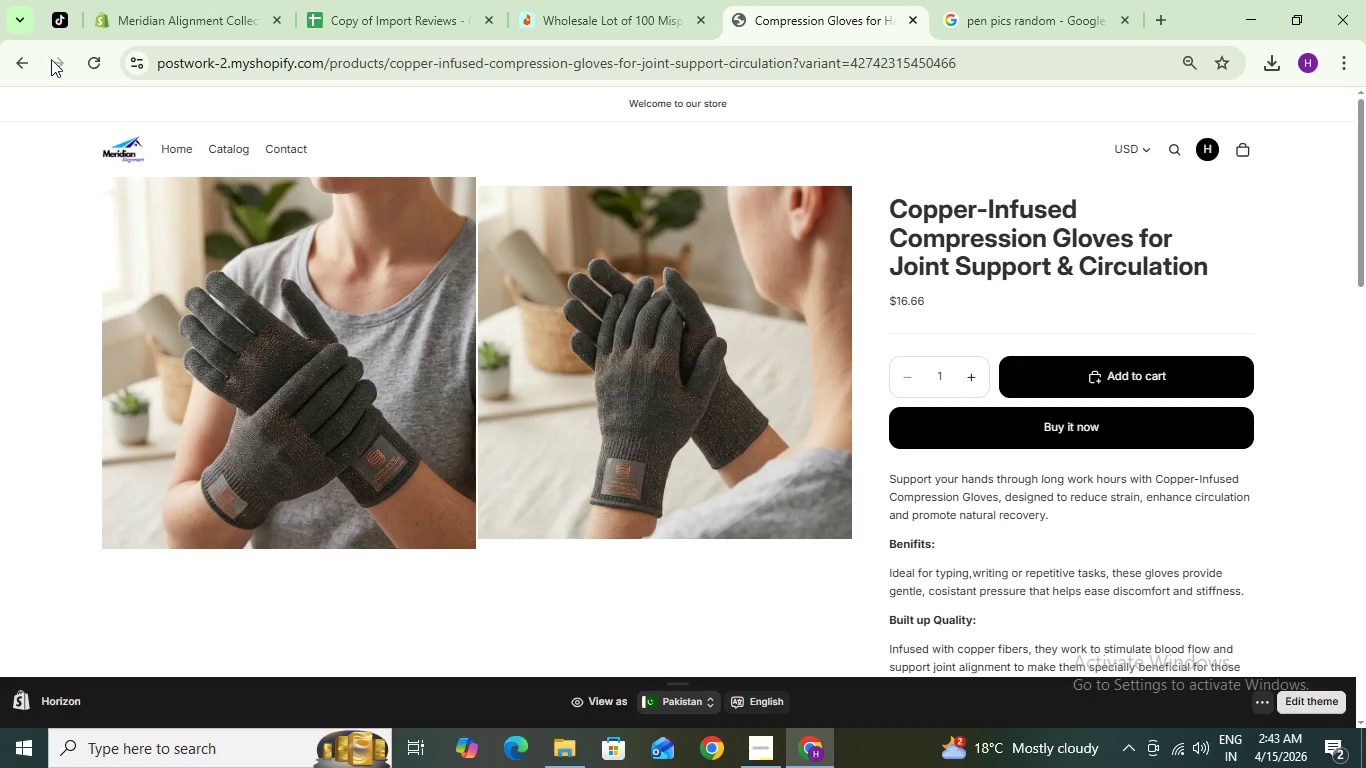 
left_click([27, 61])
 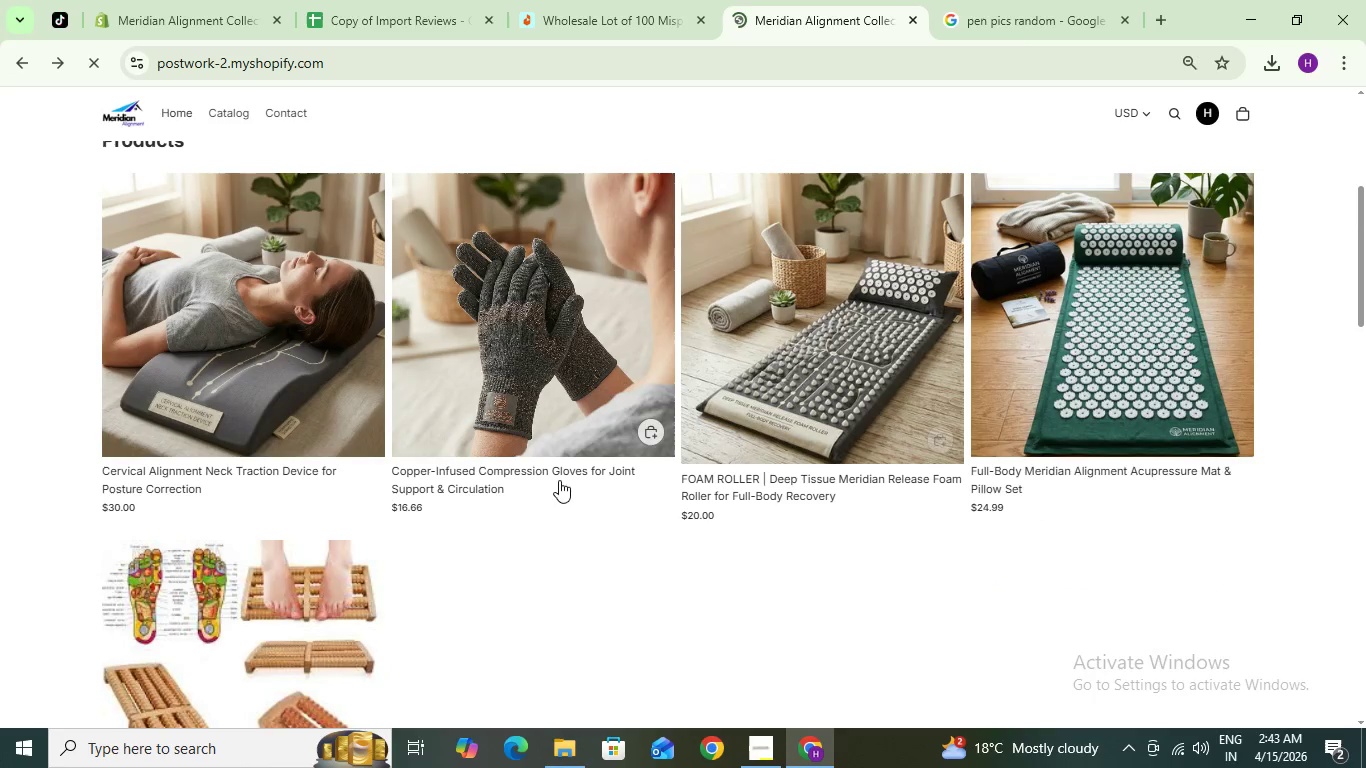 
left_click([277, 414])
 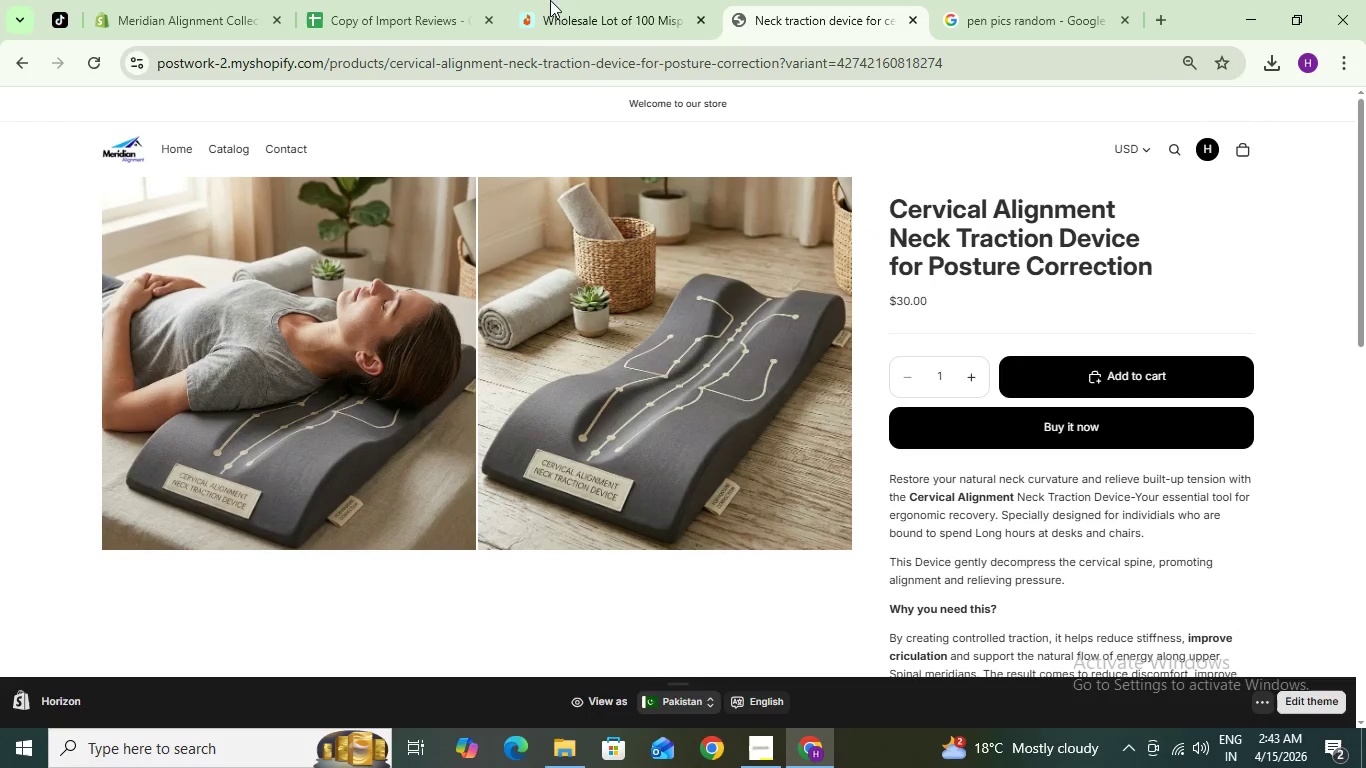 
left_click([12, 50])
 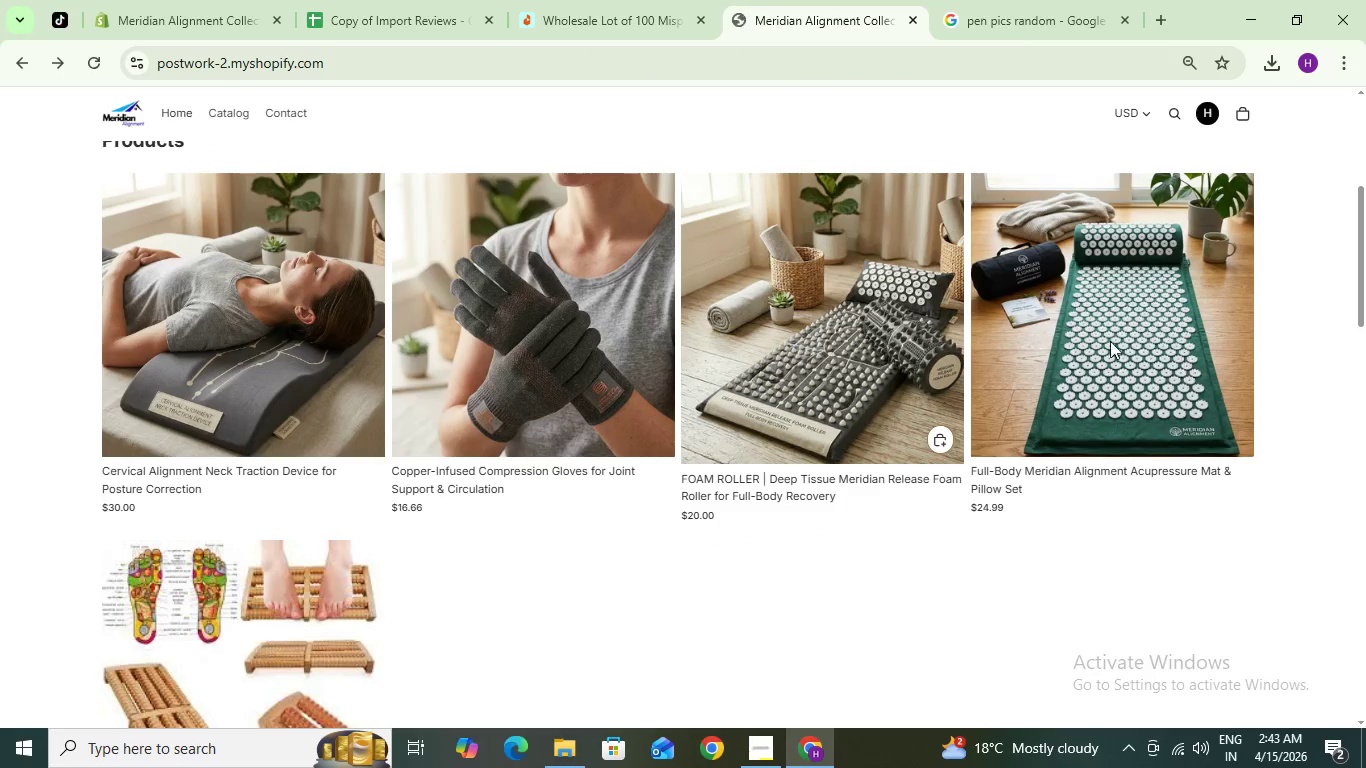 
left_click([839, 351])
 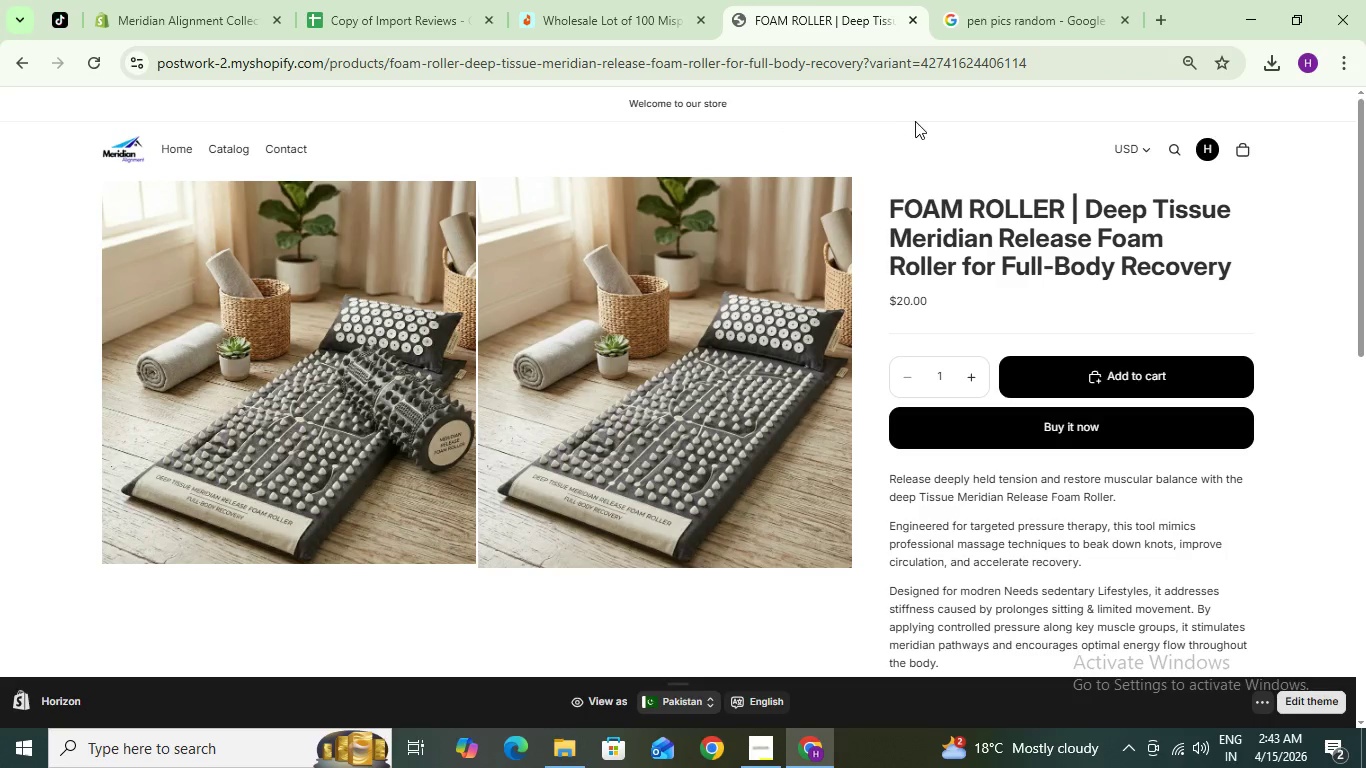 
scroll: coordinate [642, 385], scroll_direction: down, amount: 16.0
 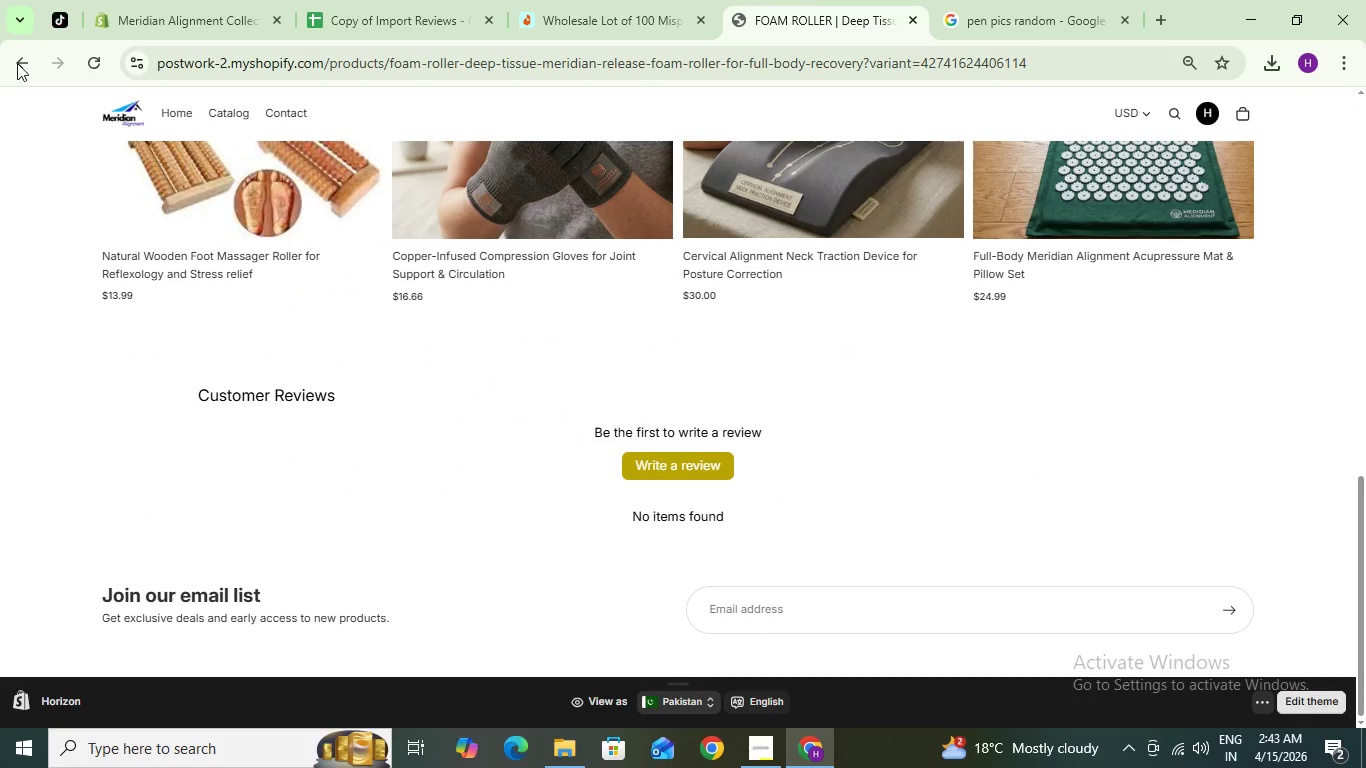 
left_click([17, 61])
 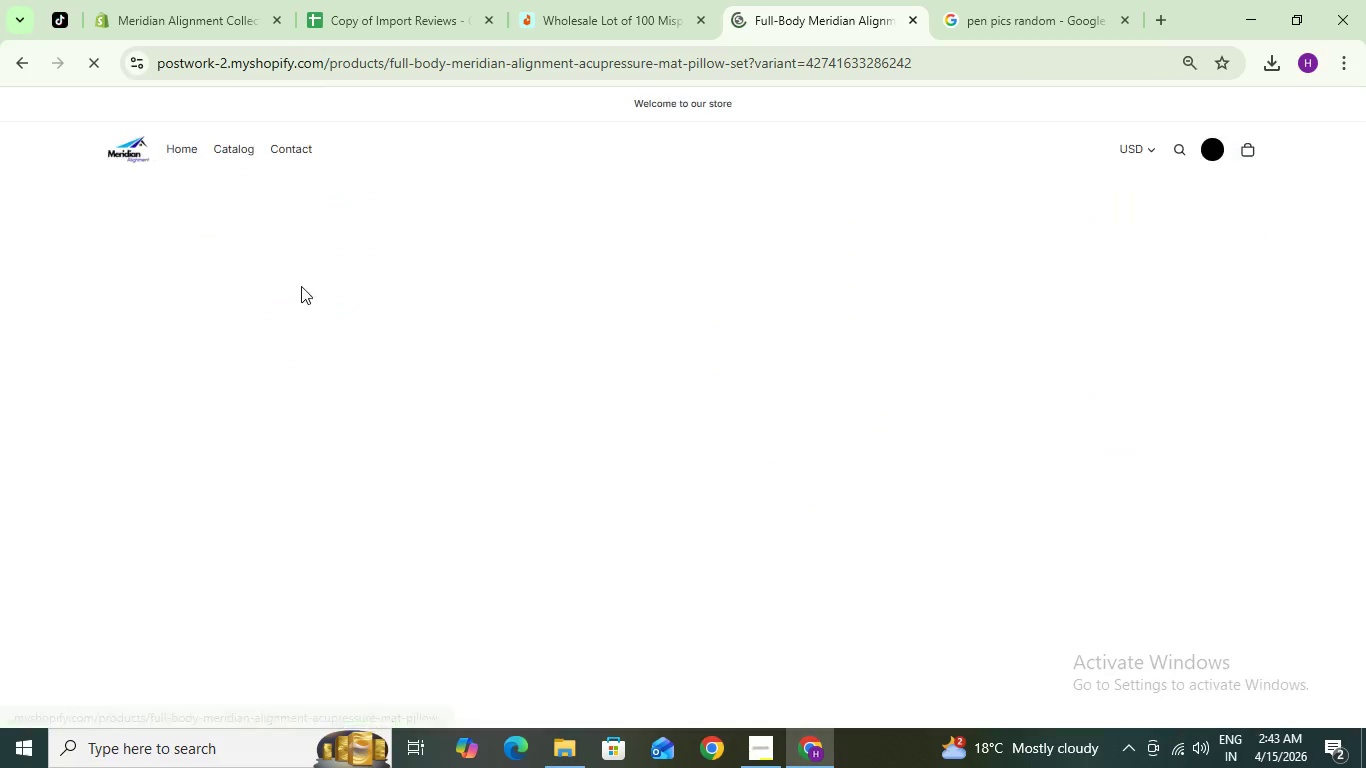 
scroll: coordinate [851, 413], scroll_direction: up, amount: 2.0
 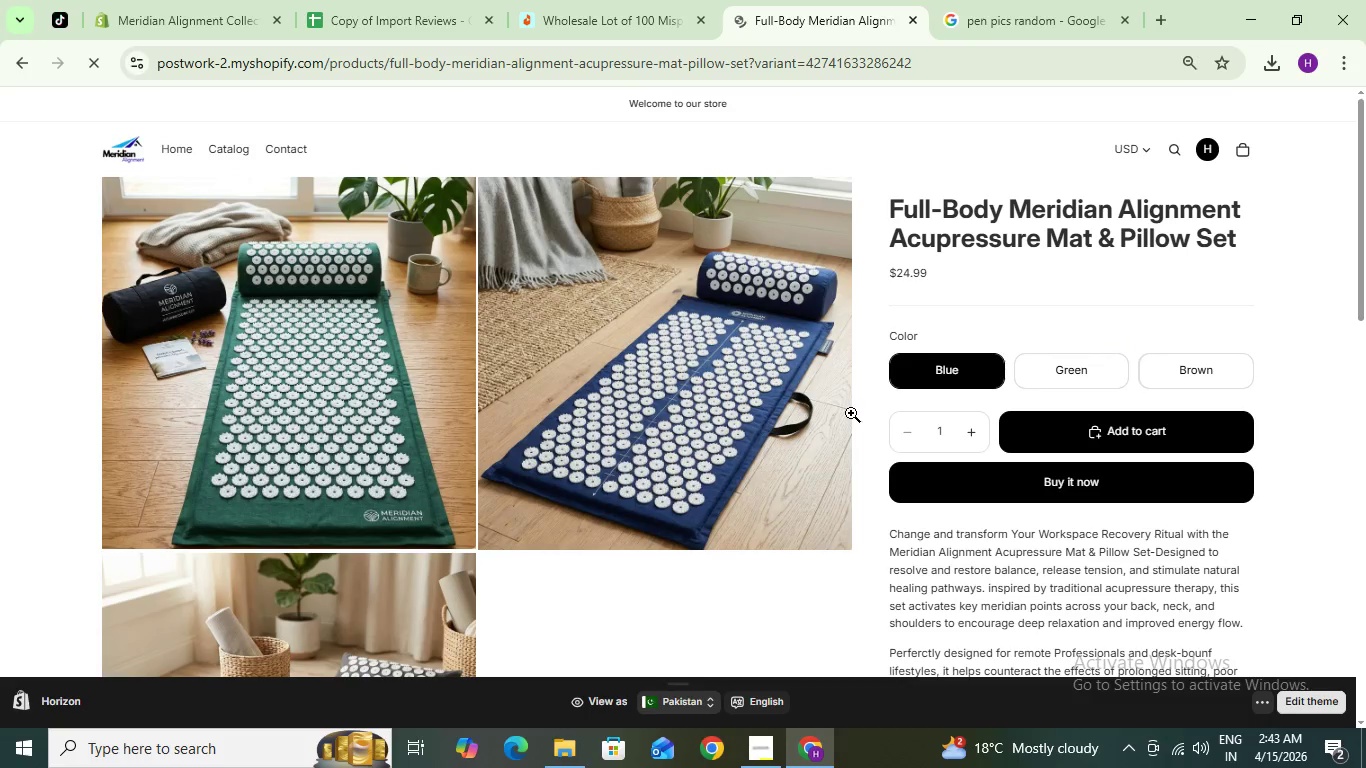 
scroll: coordinate [849, 413], scroll_direction: down, amount: 12.0
 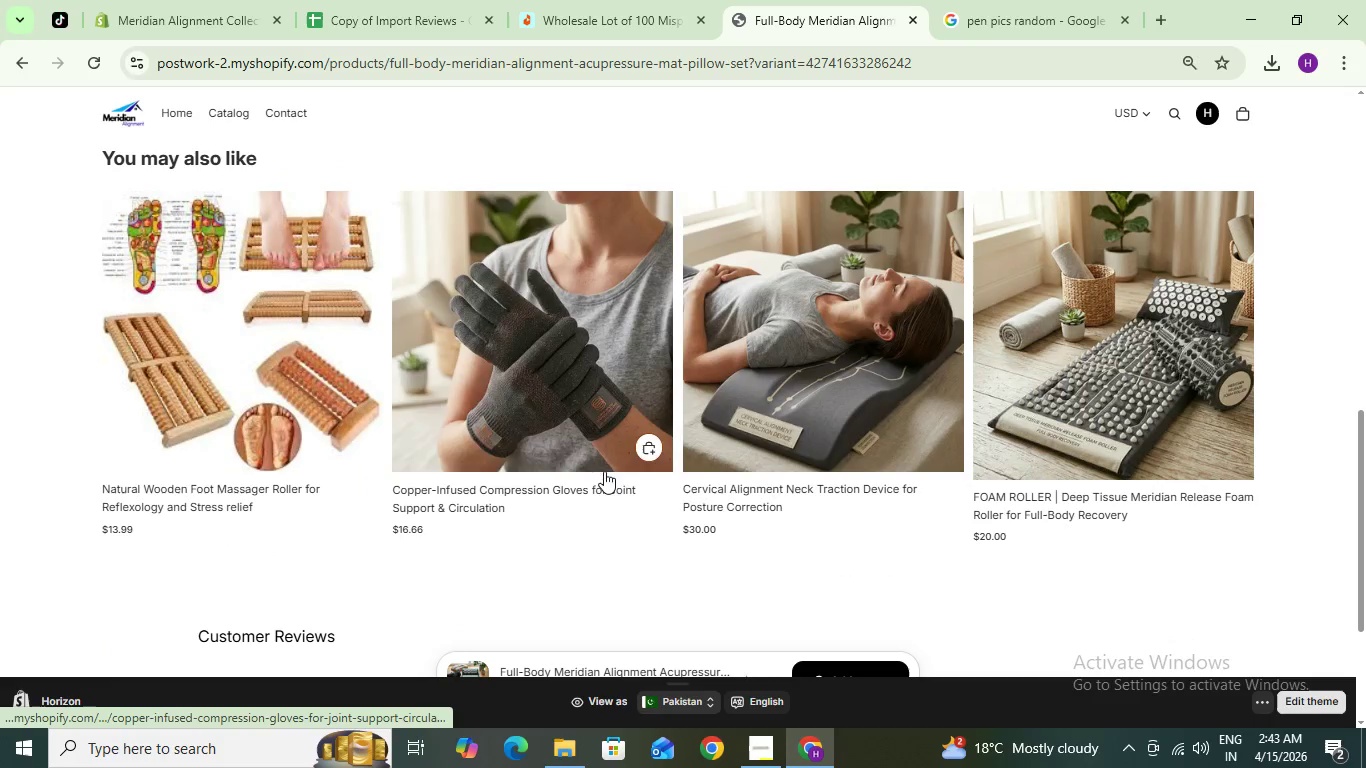 
scroll: coordinate [536, 443], scroll_direction: up, amount: 10.0
 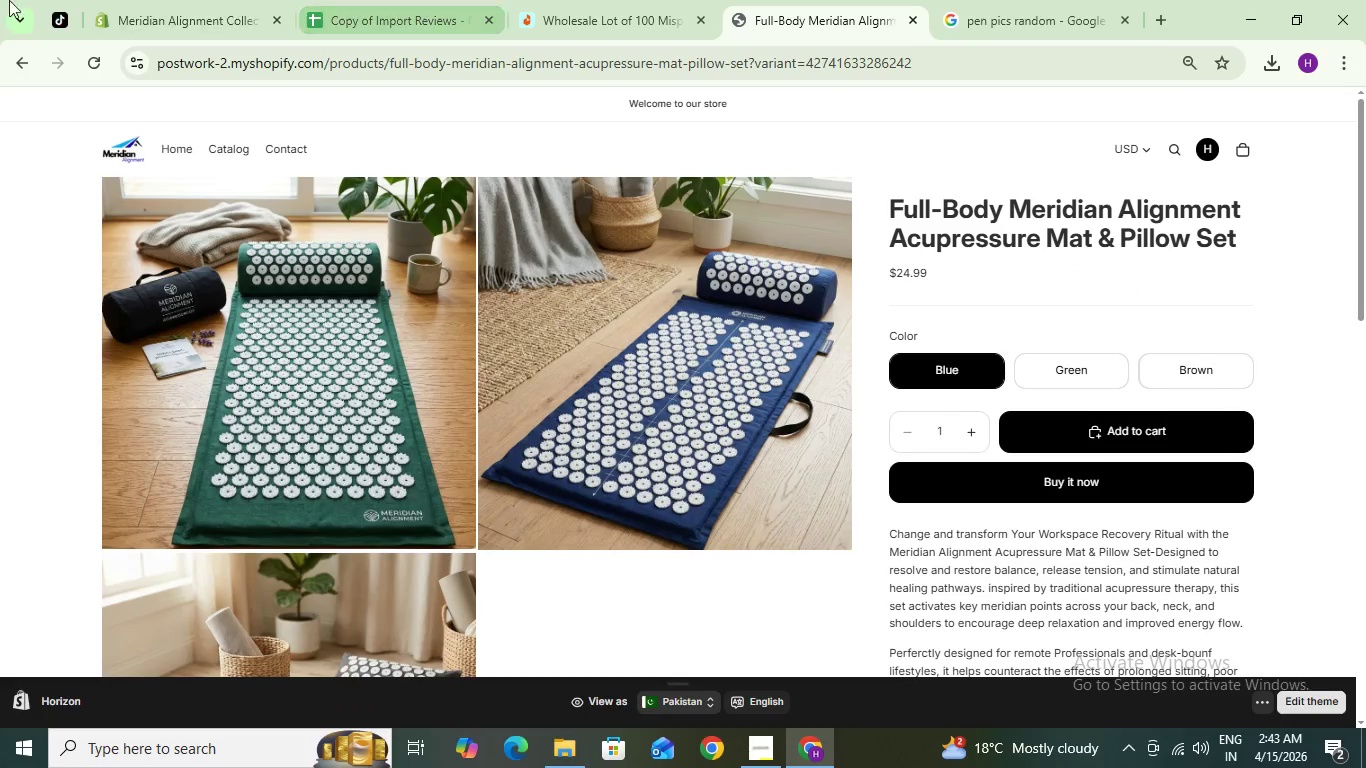 
left_click([209, 0])
 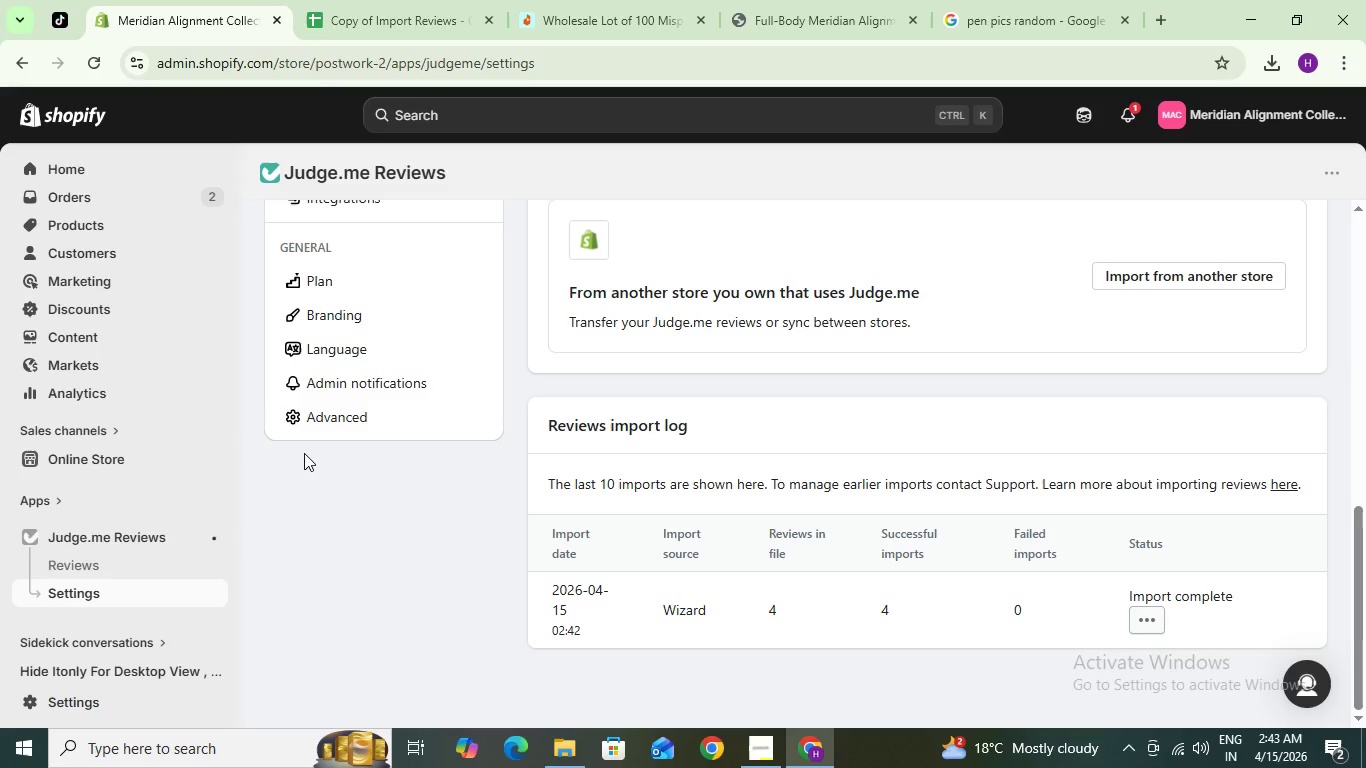 
scroll: coordinate [338, 454], scroll_direction: up, amount: 10.0
 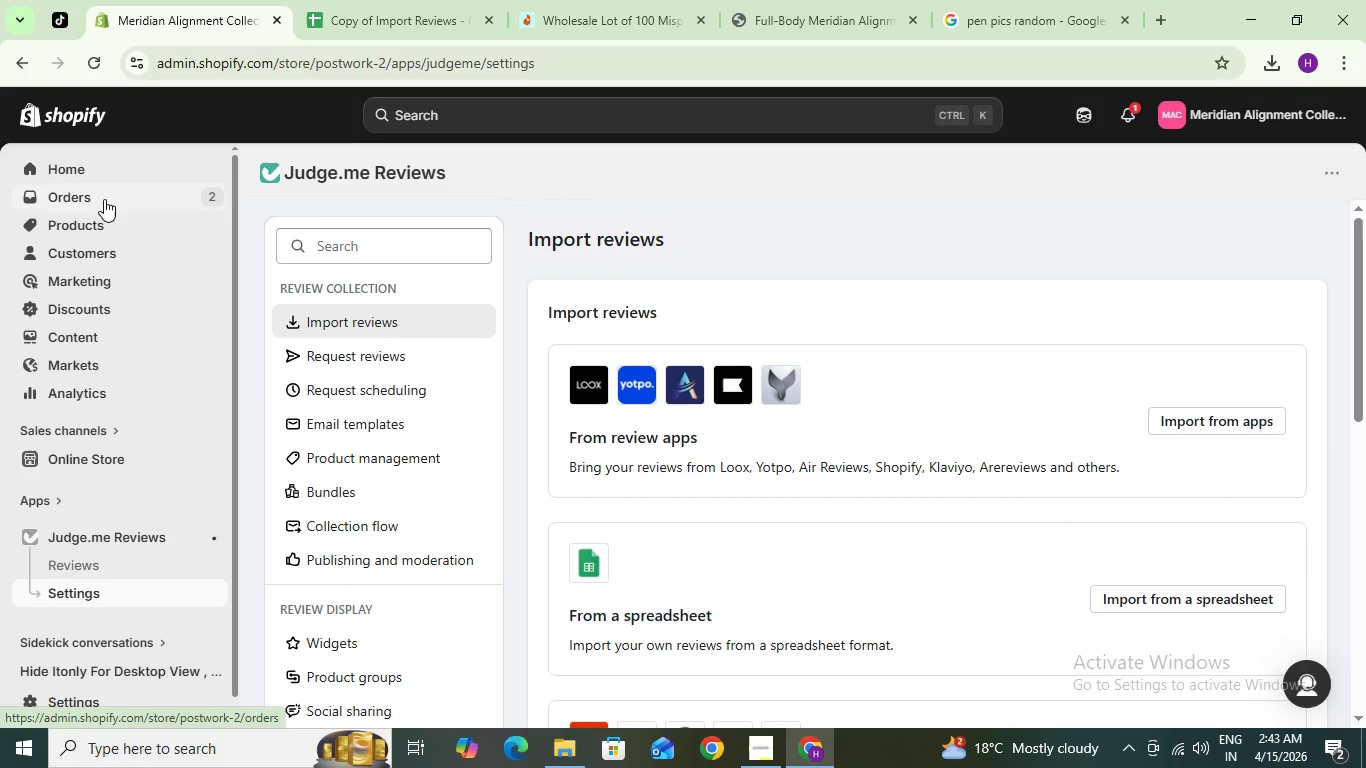 
scroll: coordinate [720, 490], scroll_direction: down, amount: 13.0
 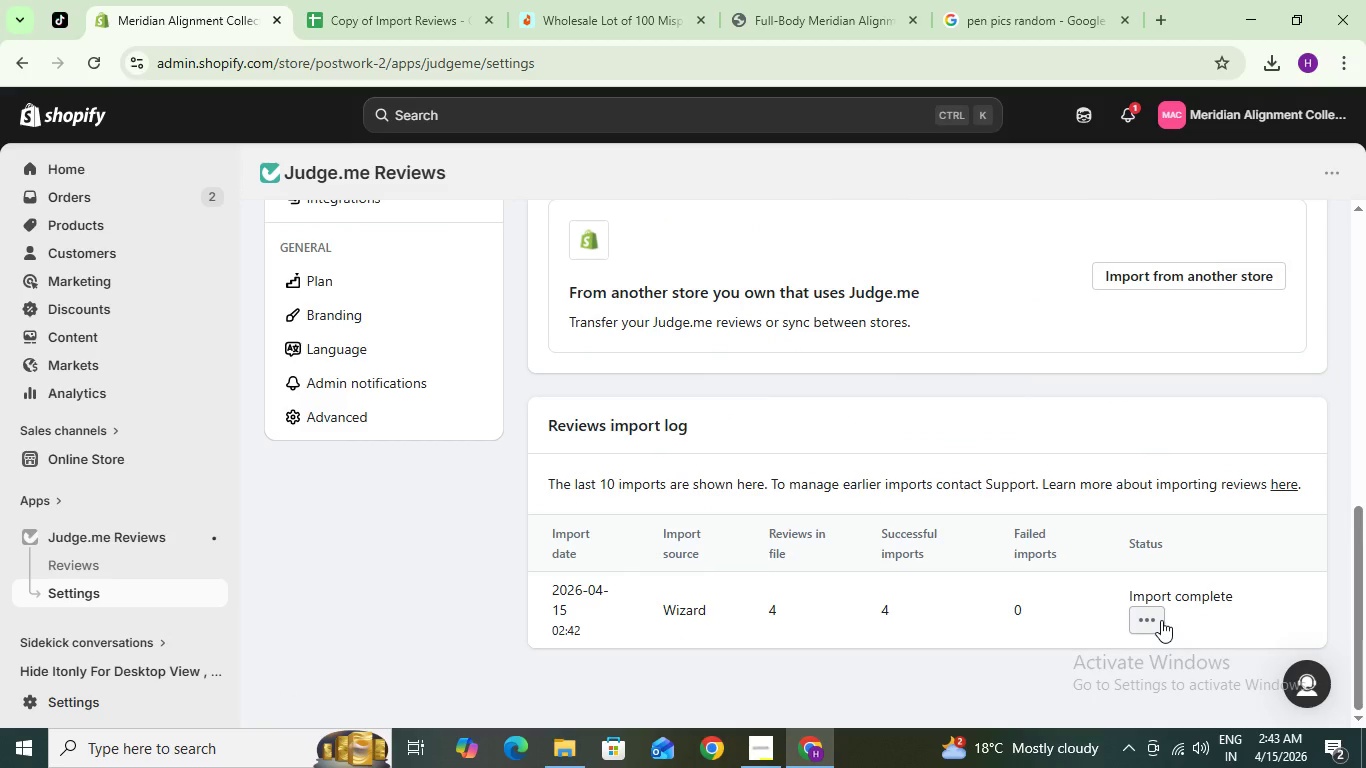 
left_click([1161, 621])
 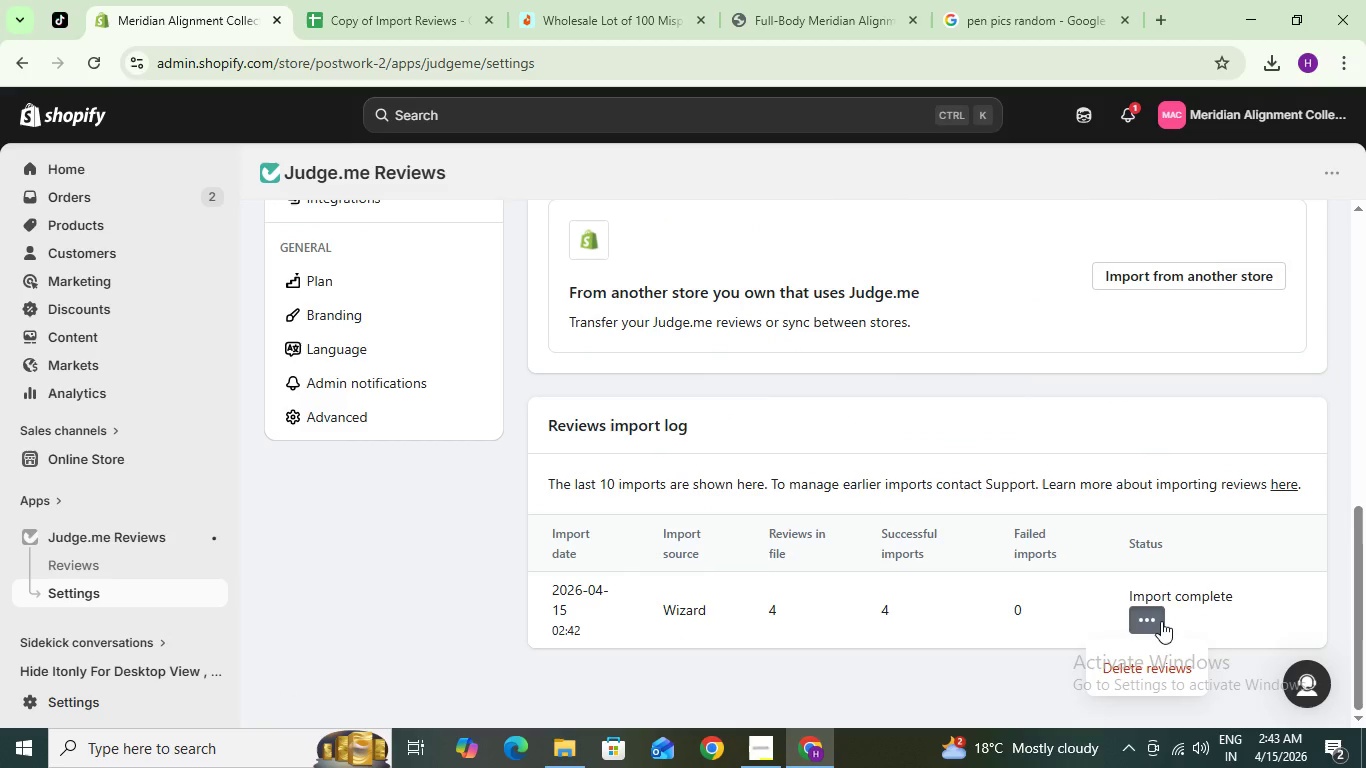 
left_click([1161, 621])
 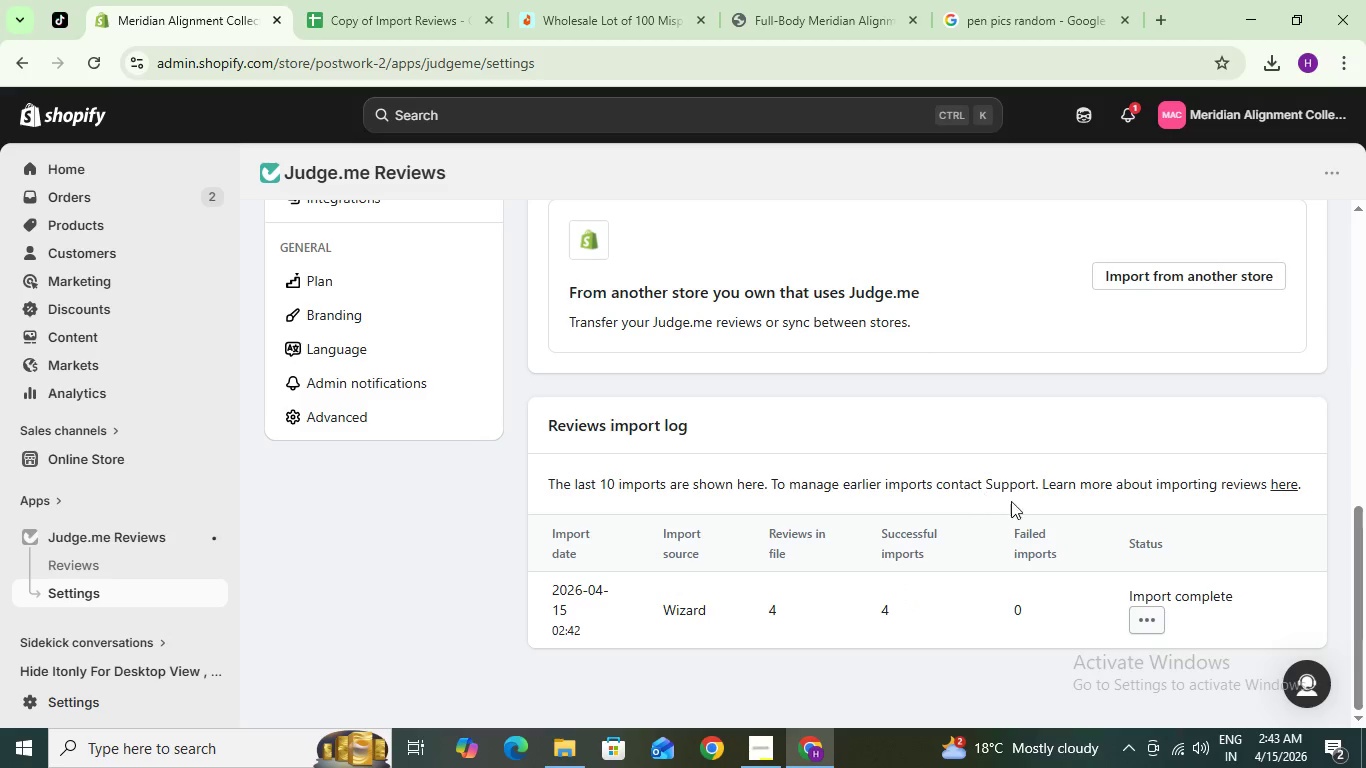 
wait(5.12)
 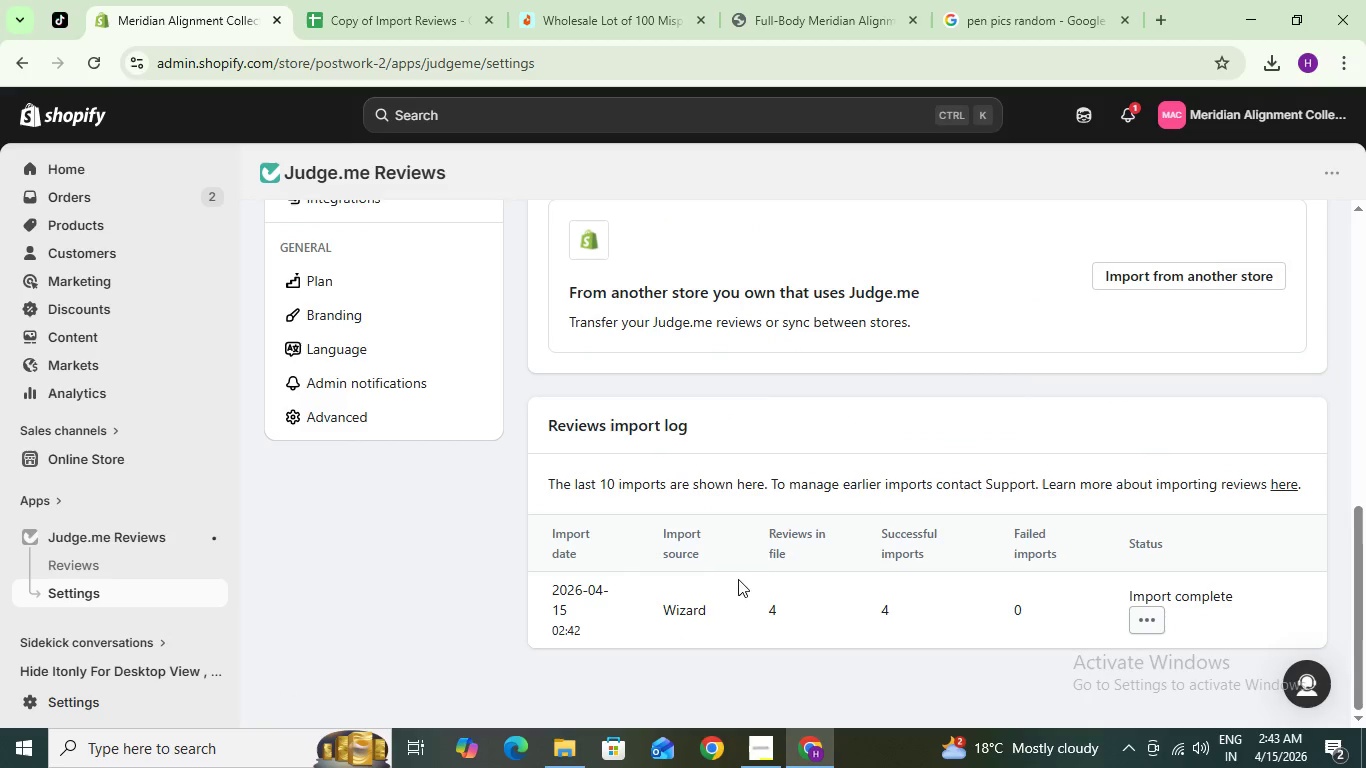 
scroll: coordinate [339, 362], scroll_direction: up, amount: 4.0
 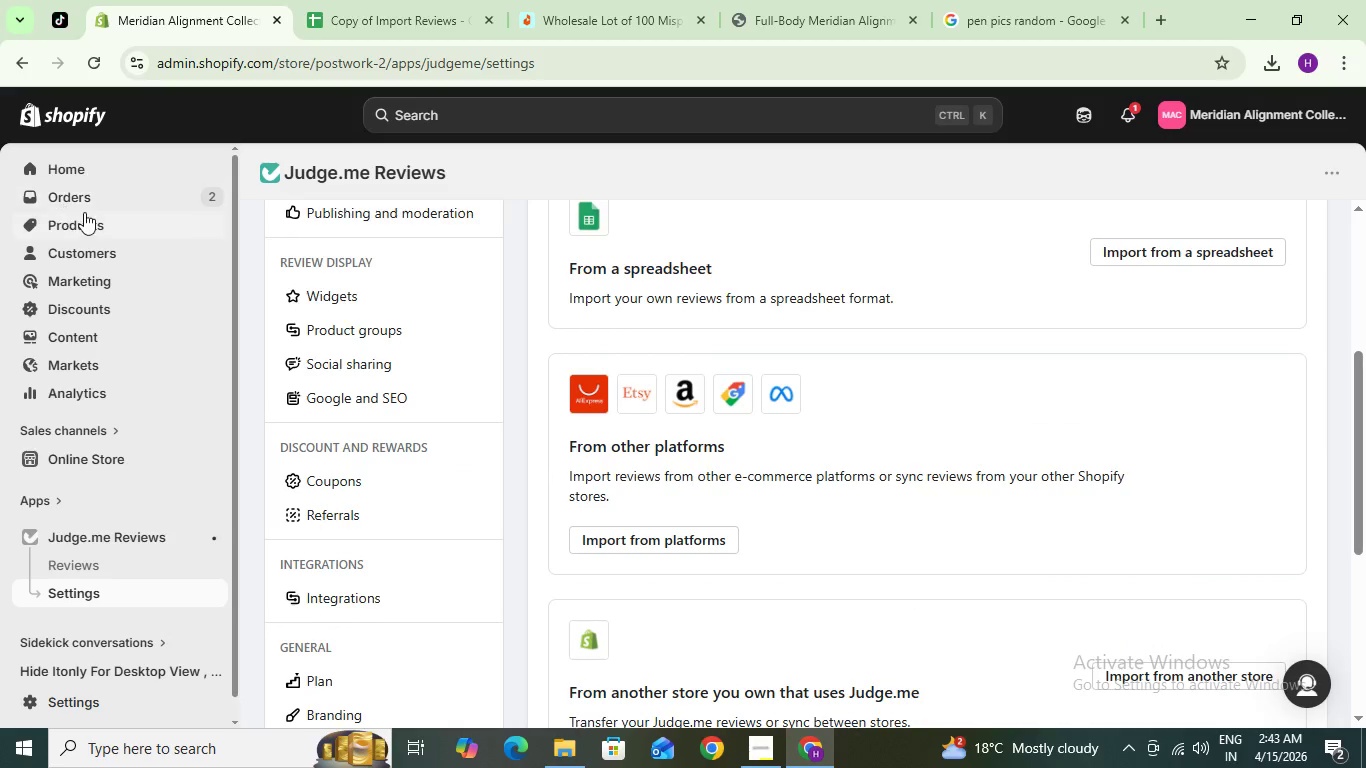 
left_click([86, 213])
 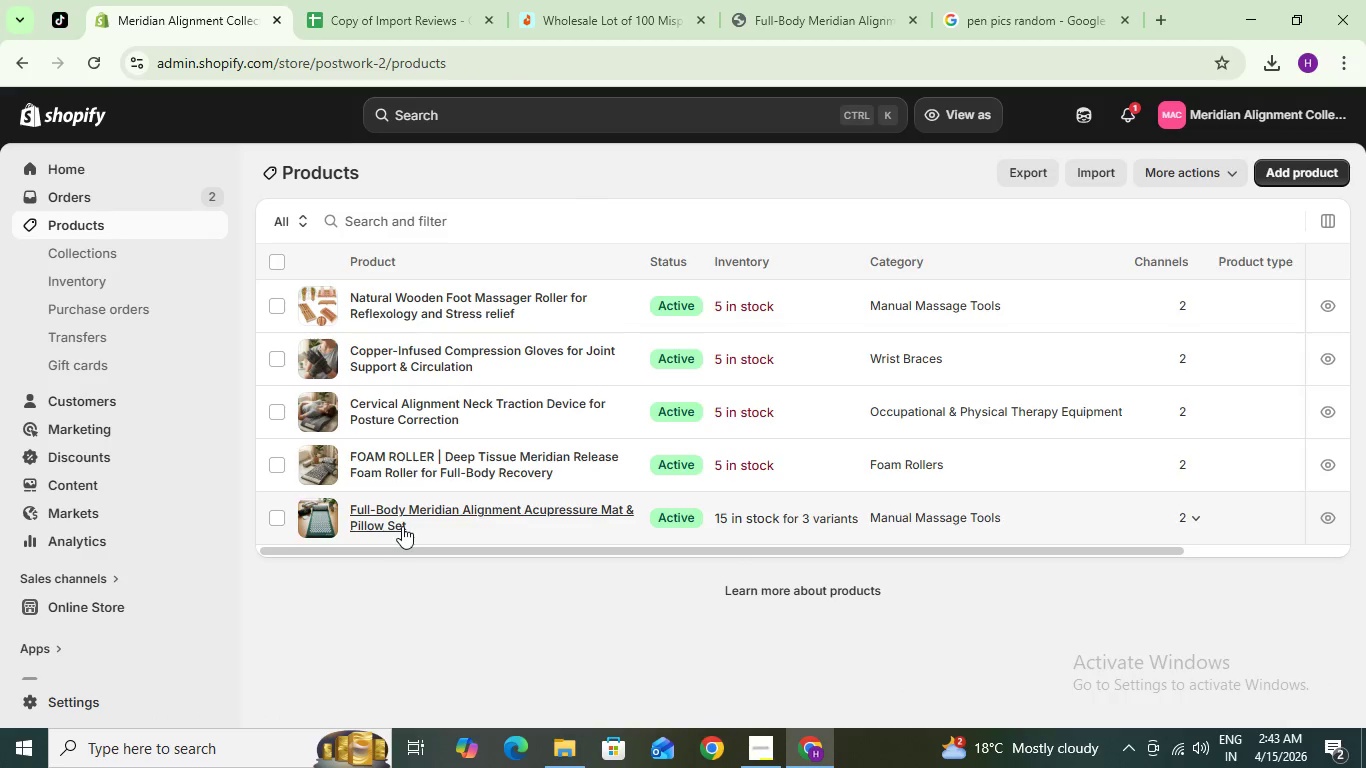 
wait(5.78)
 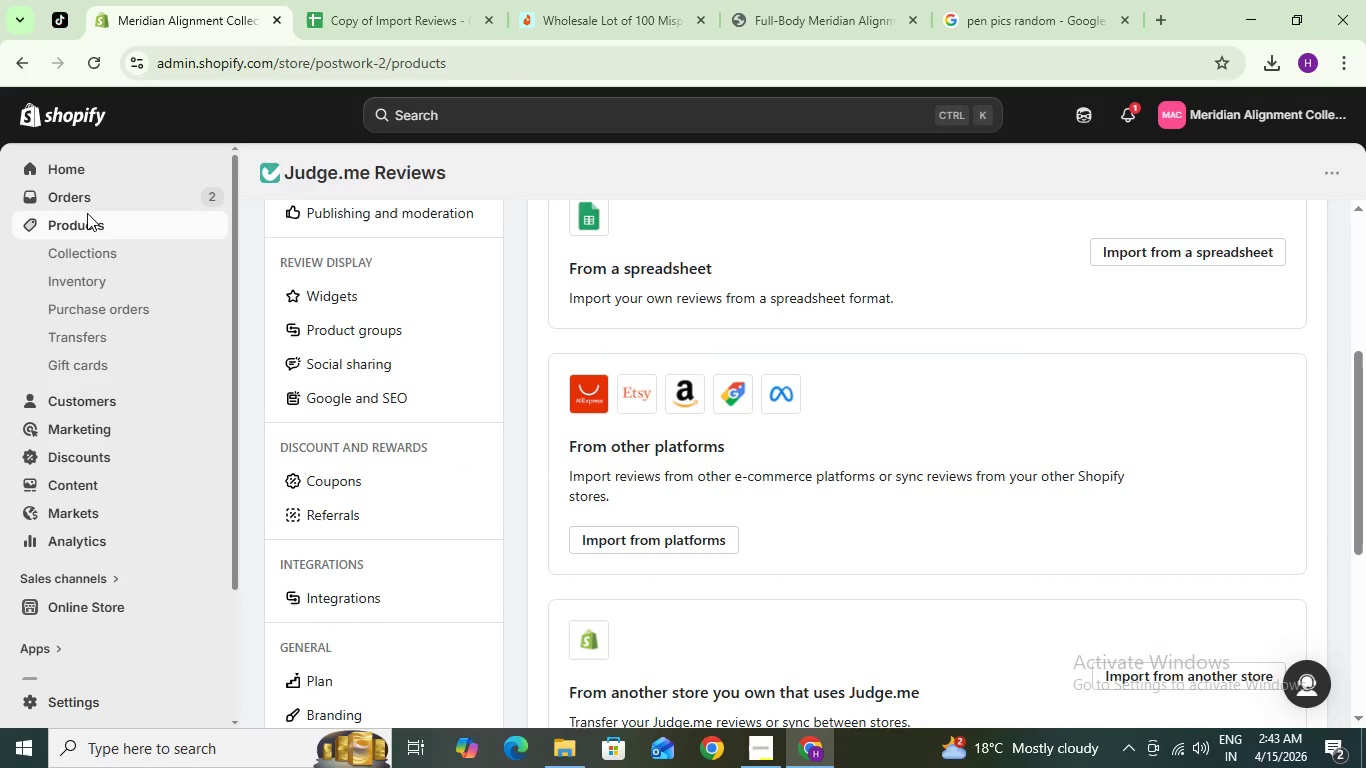 
left_click([393, 410])
 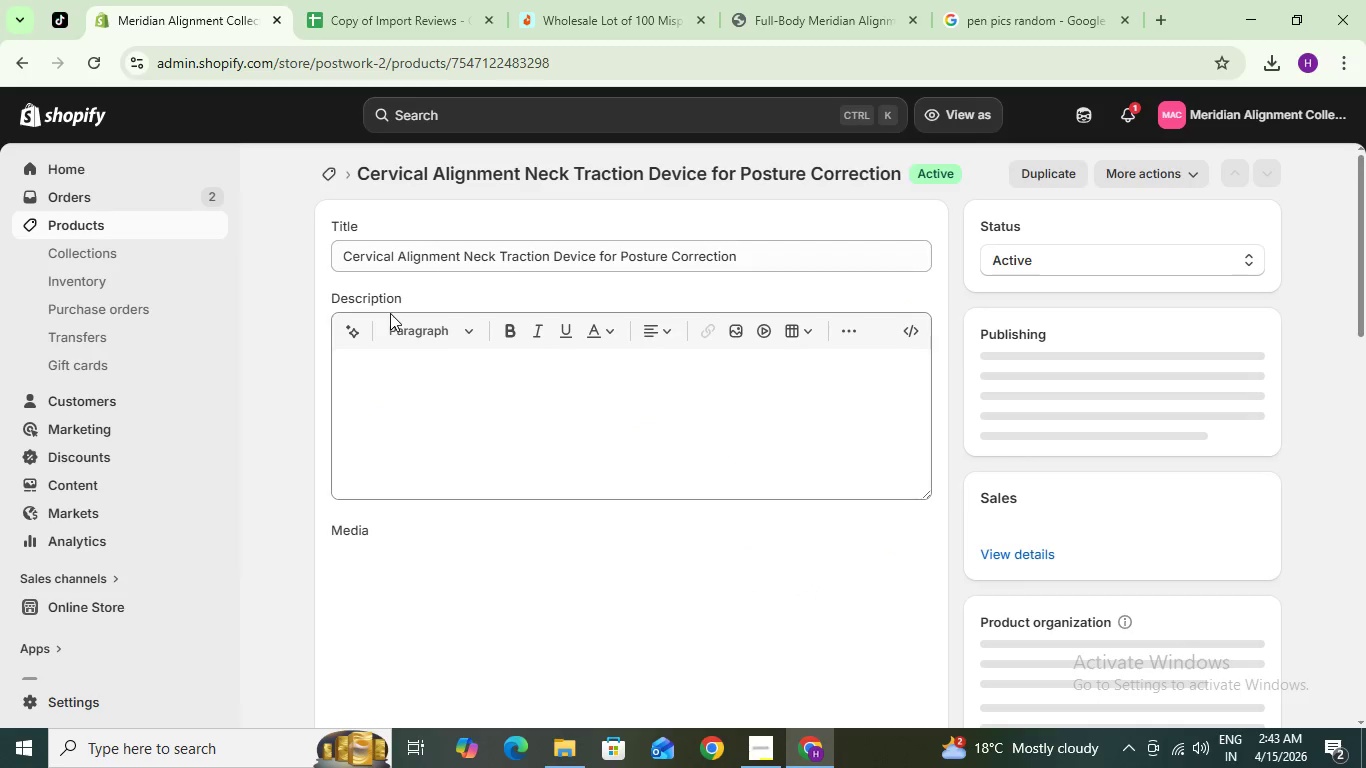 
mouse_move([644, 39])
 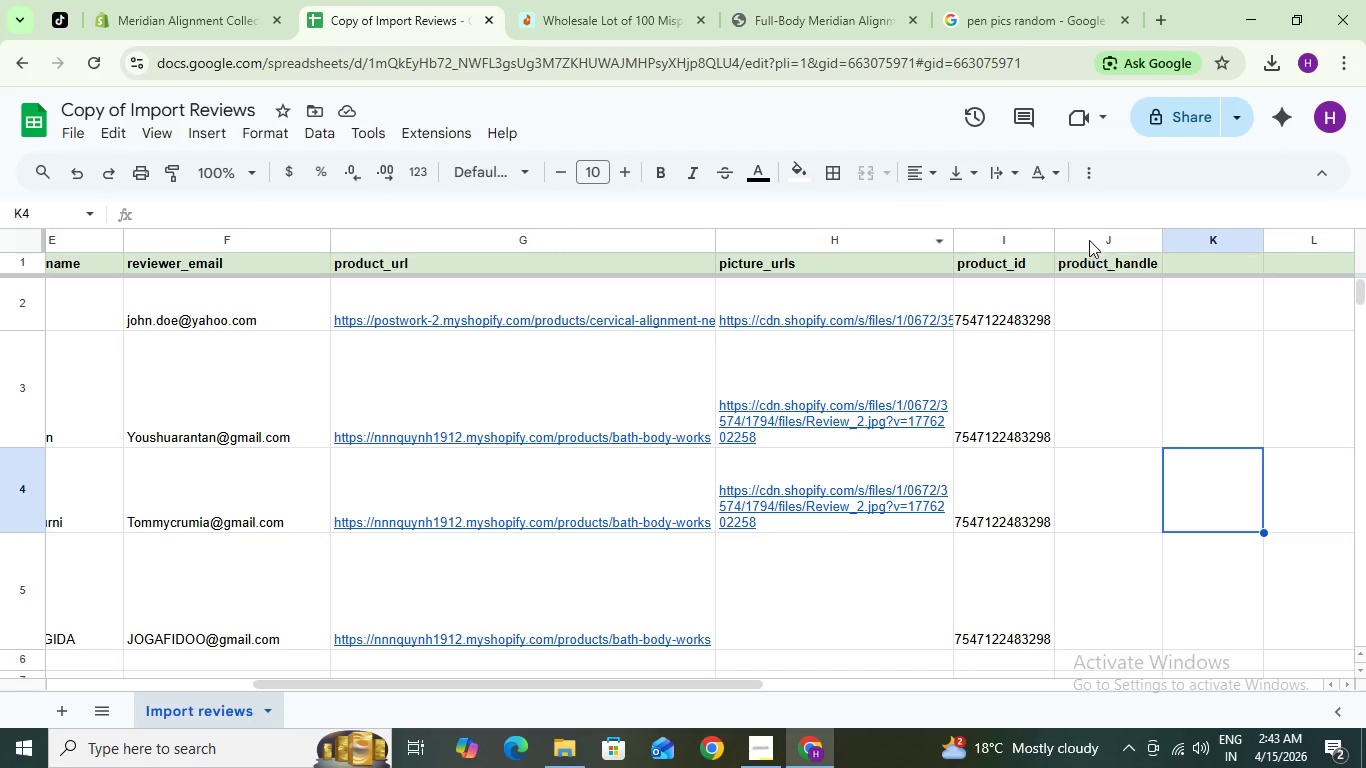 
left_click_drag(start_coordinate=[1056, 240], to_coordinate=[1117, 240])
 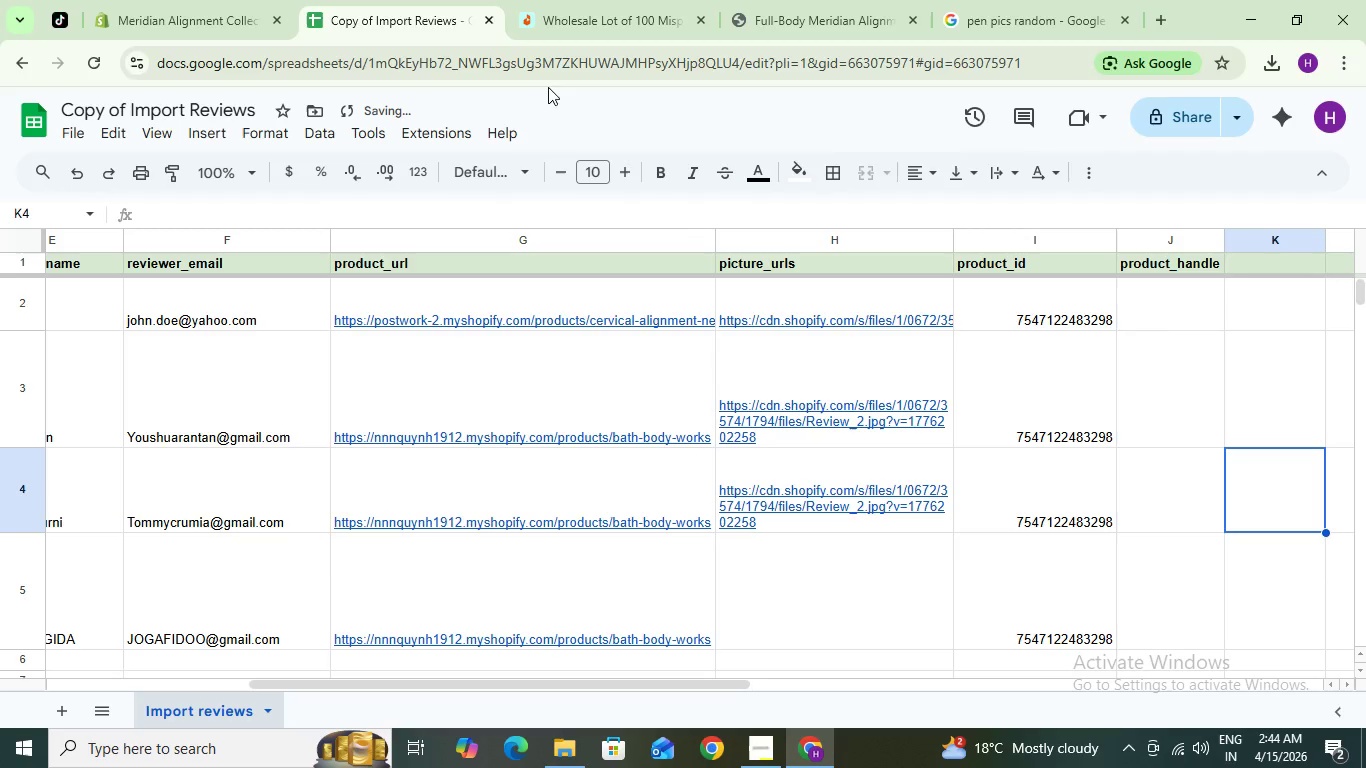 
left_click([227, 6])
 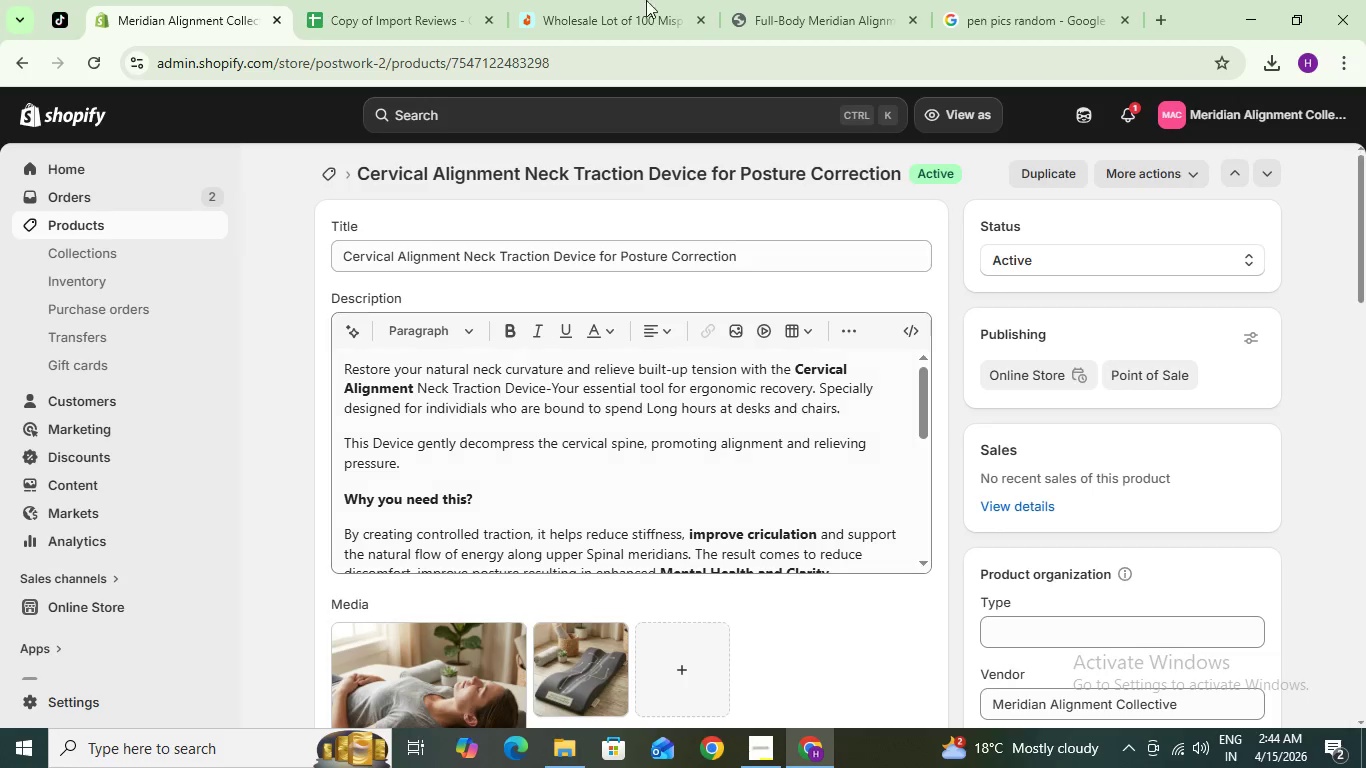 
left_click([823, 3])
 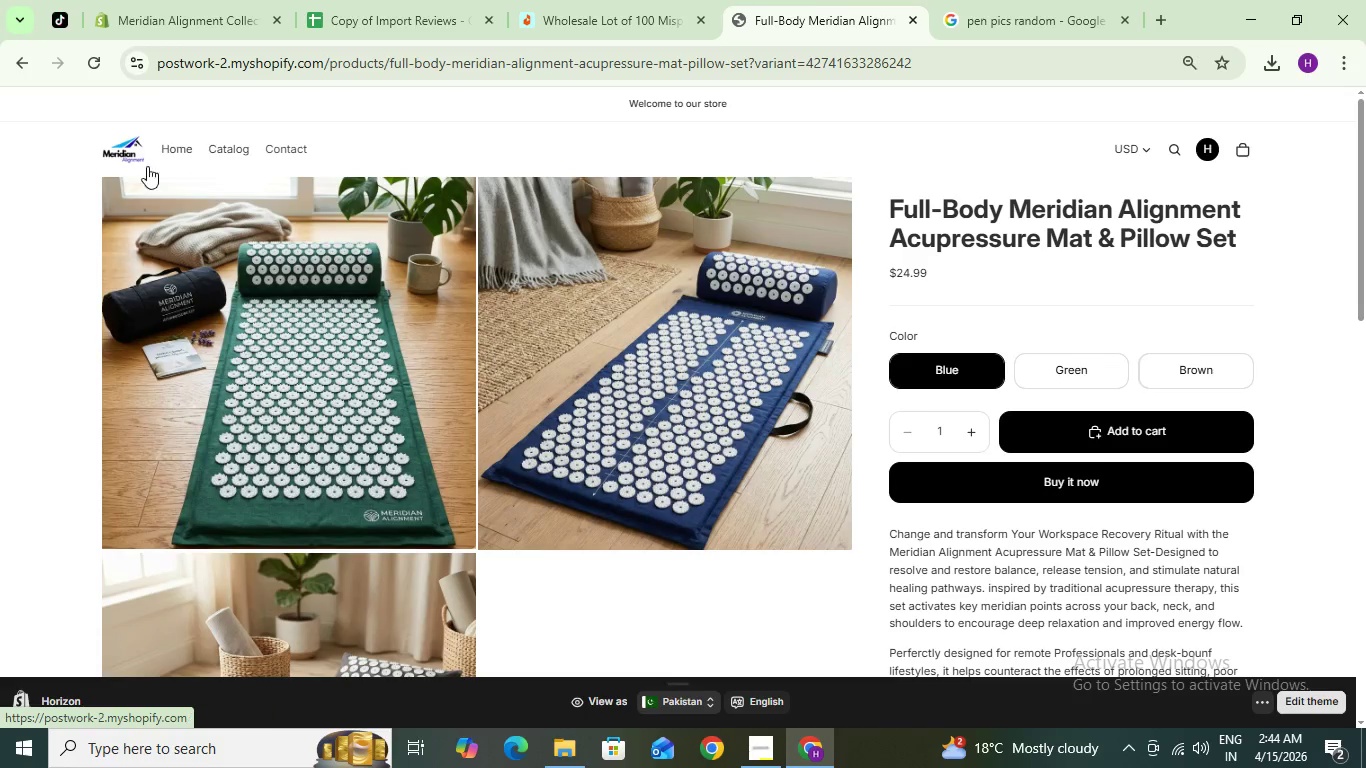 
left_click([140, 151])
 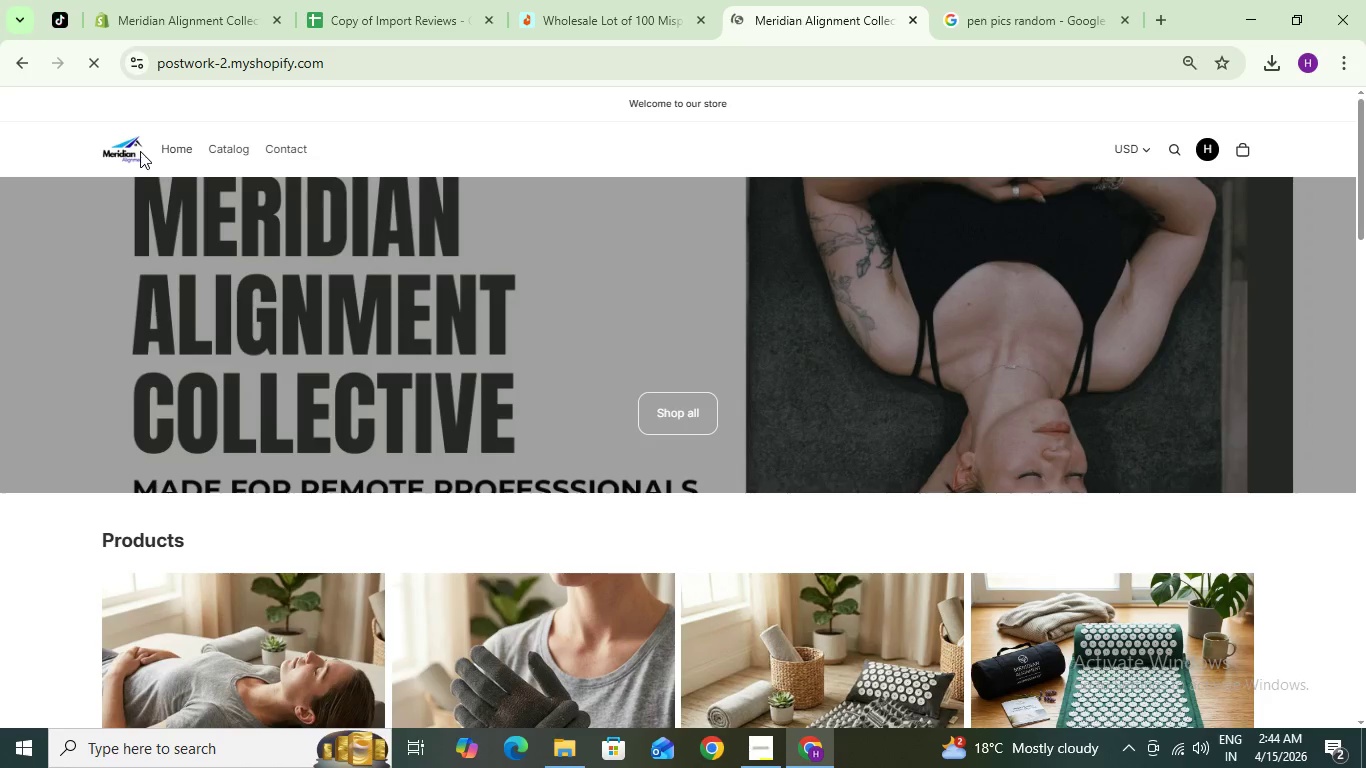 
scroll: coordinate [487, 428], scroll_direction: down, amount: 19.0
 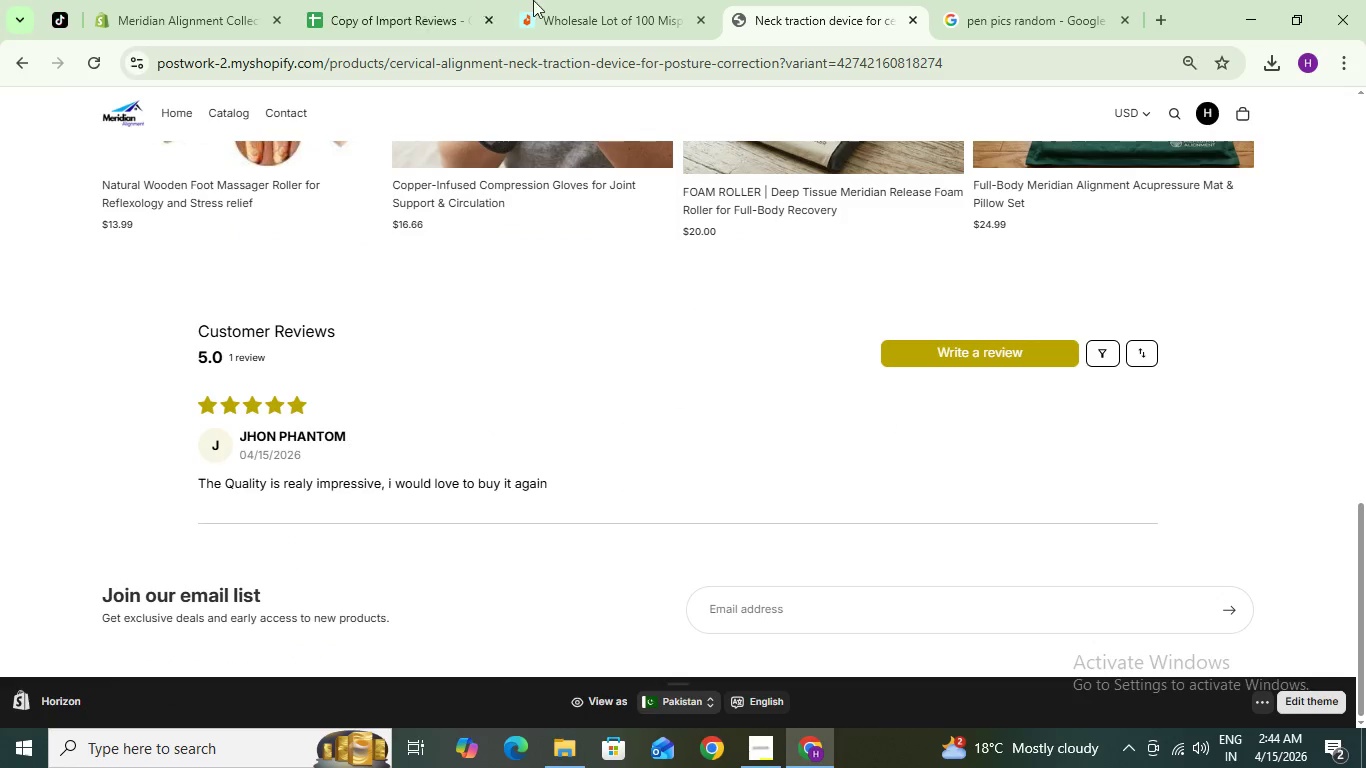 
left_click([140, 1])
 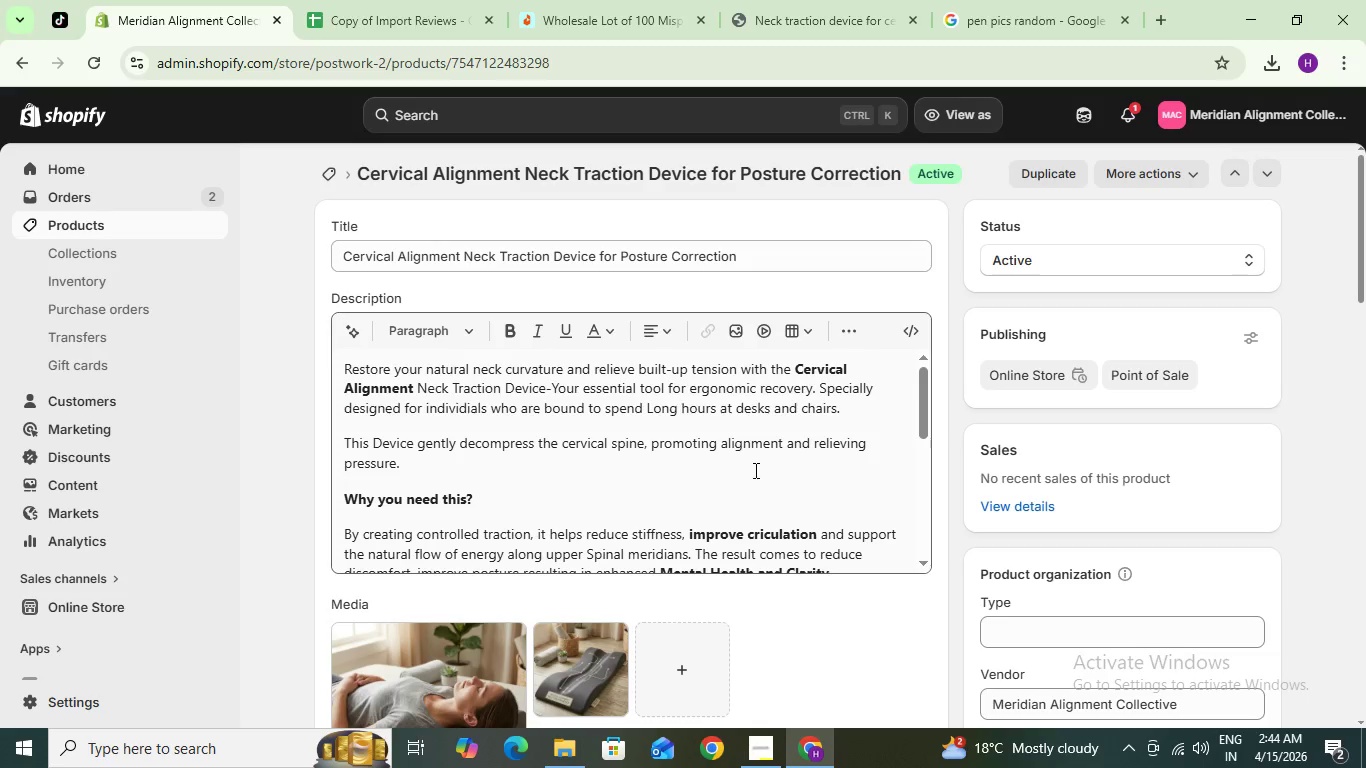 
scroll: coordinate [915, 620], scroll_direction: down, amount: 6.0
 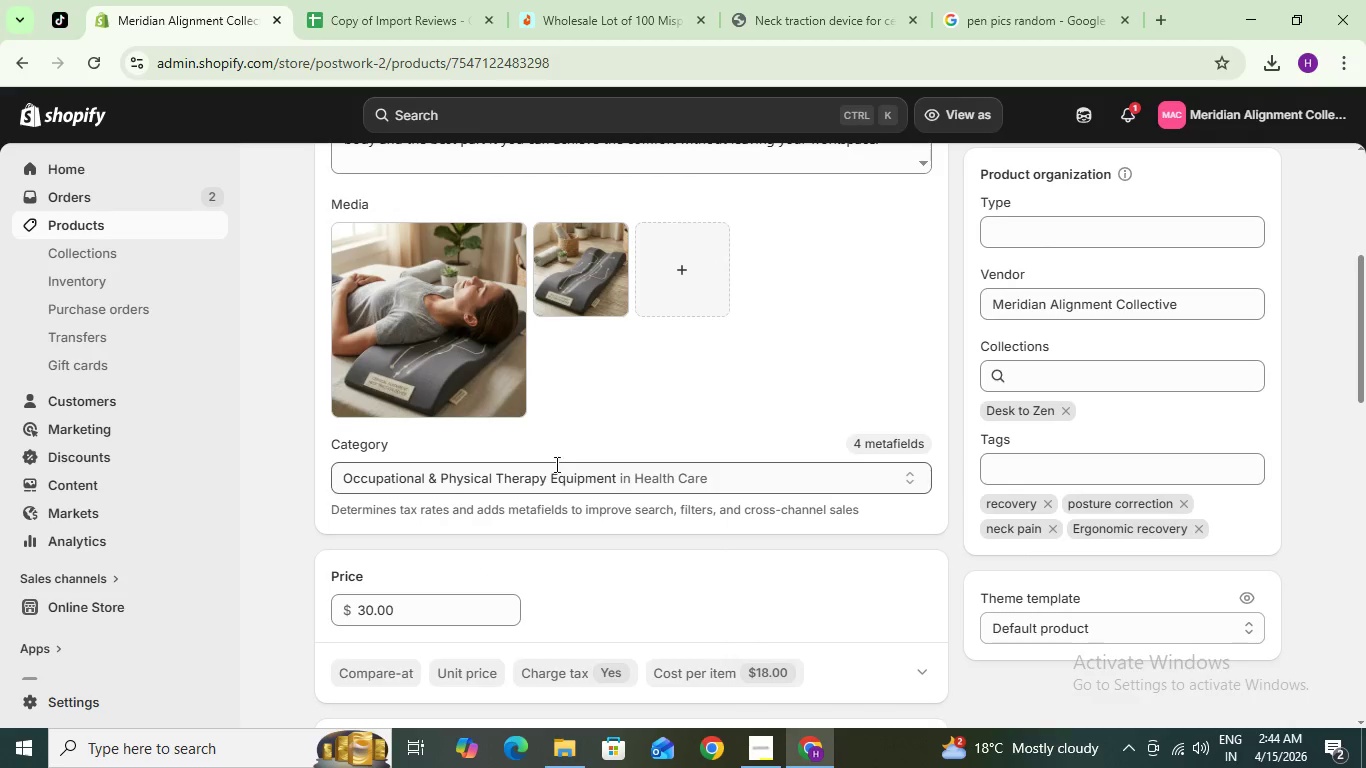 
scroll: coordinate [79, 237], scroll_direction: up, amount: 10.0
 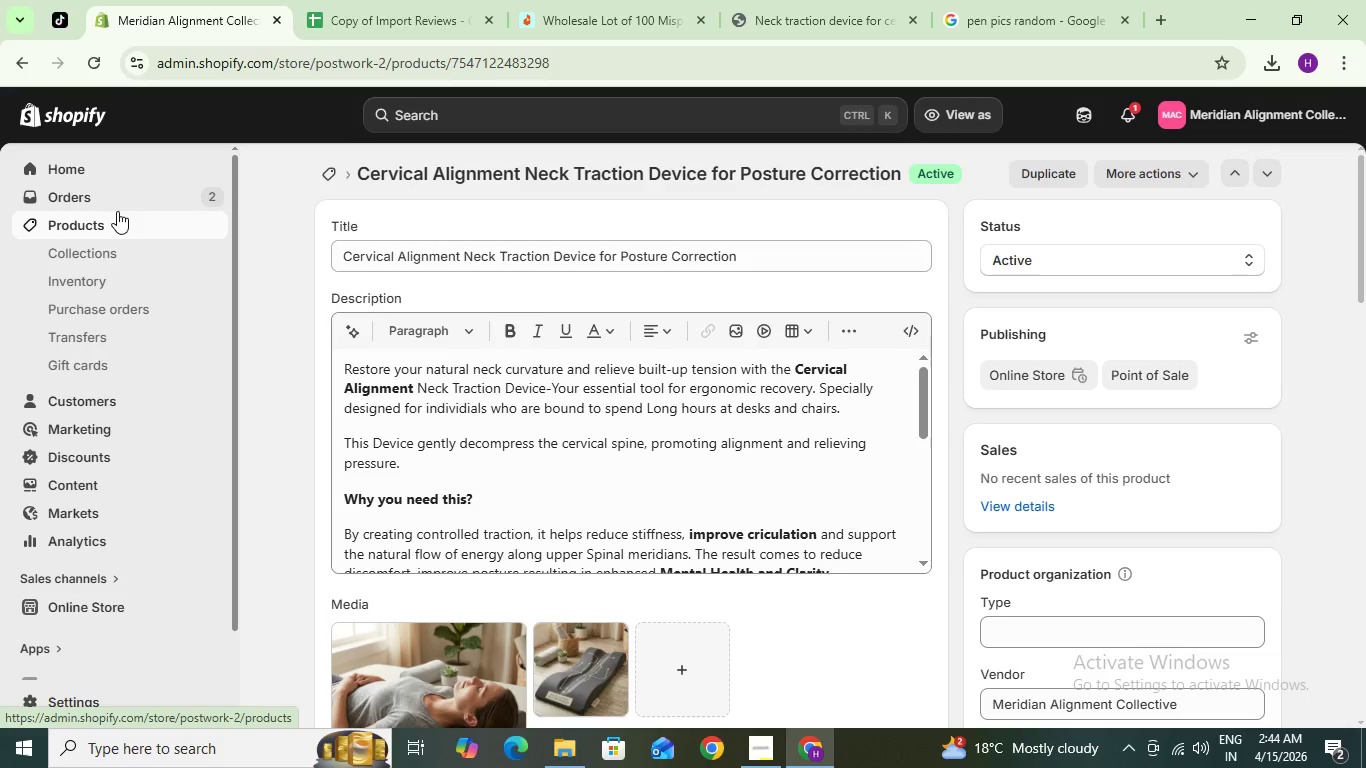 
wait(10.19)
 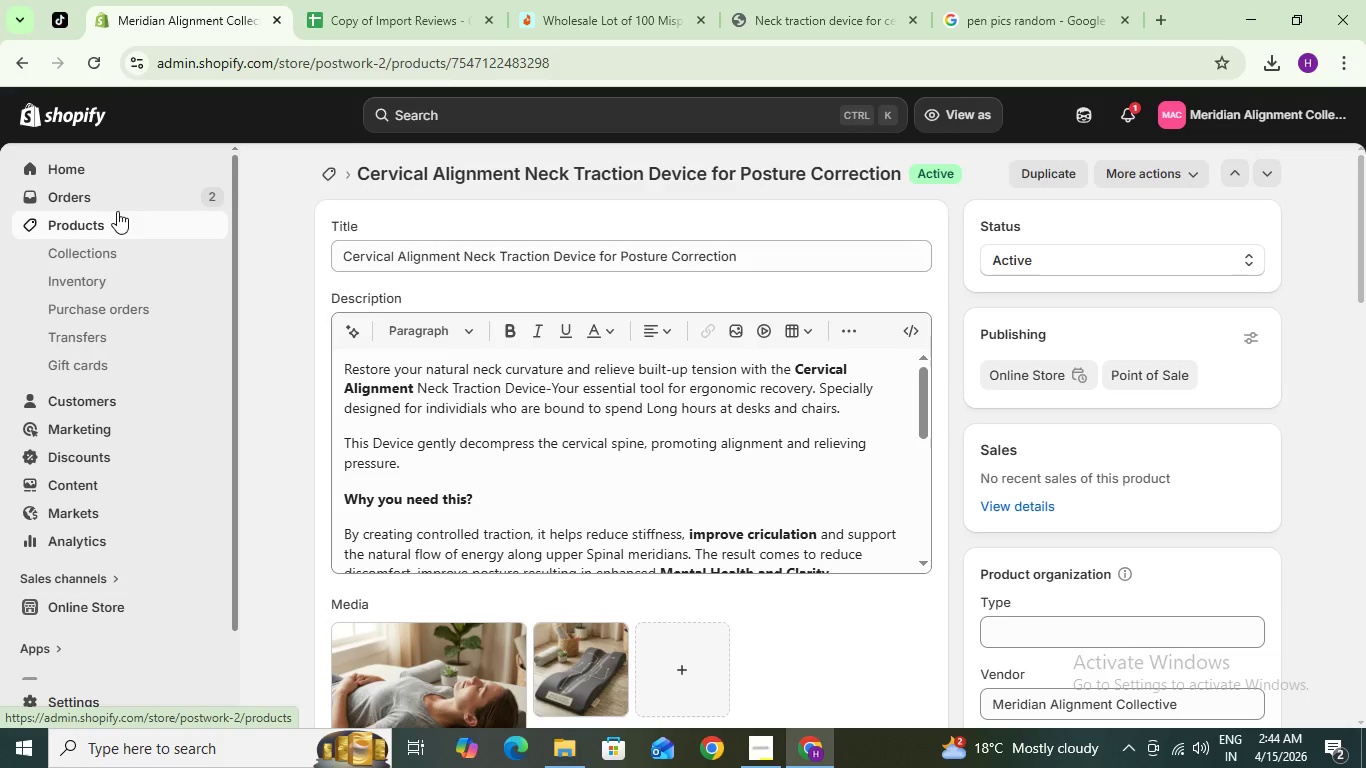 
scroll: coordinate [88, 614], scroll_direction: down, amount: 2.0
 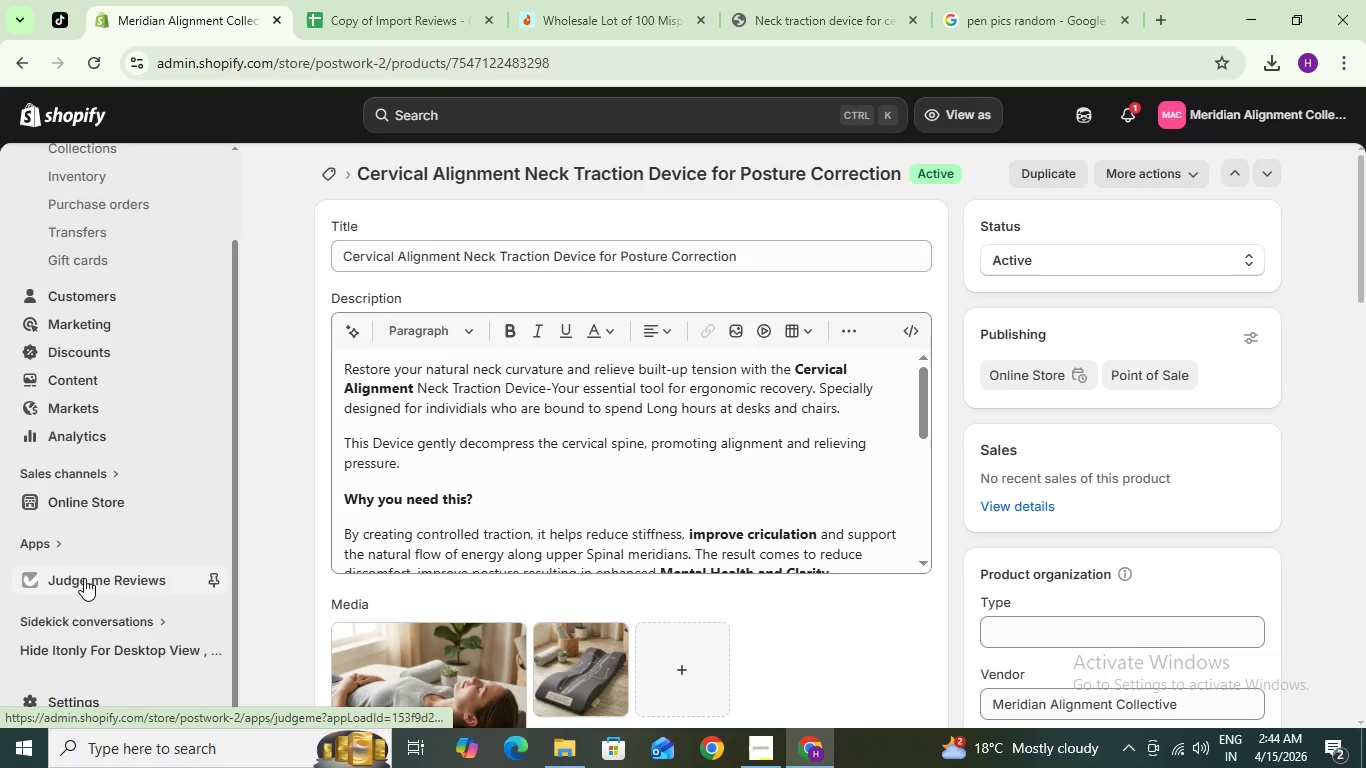 
left_click([84, 575])
 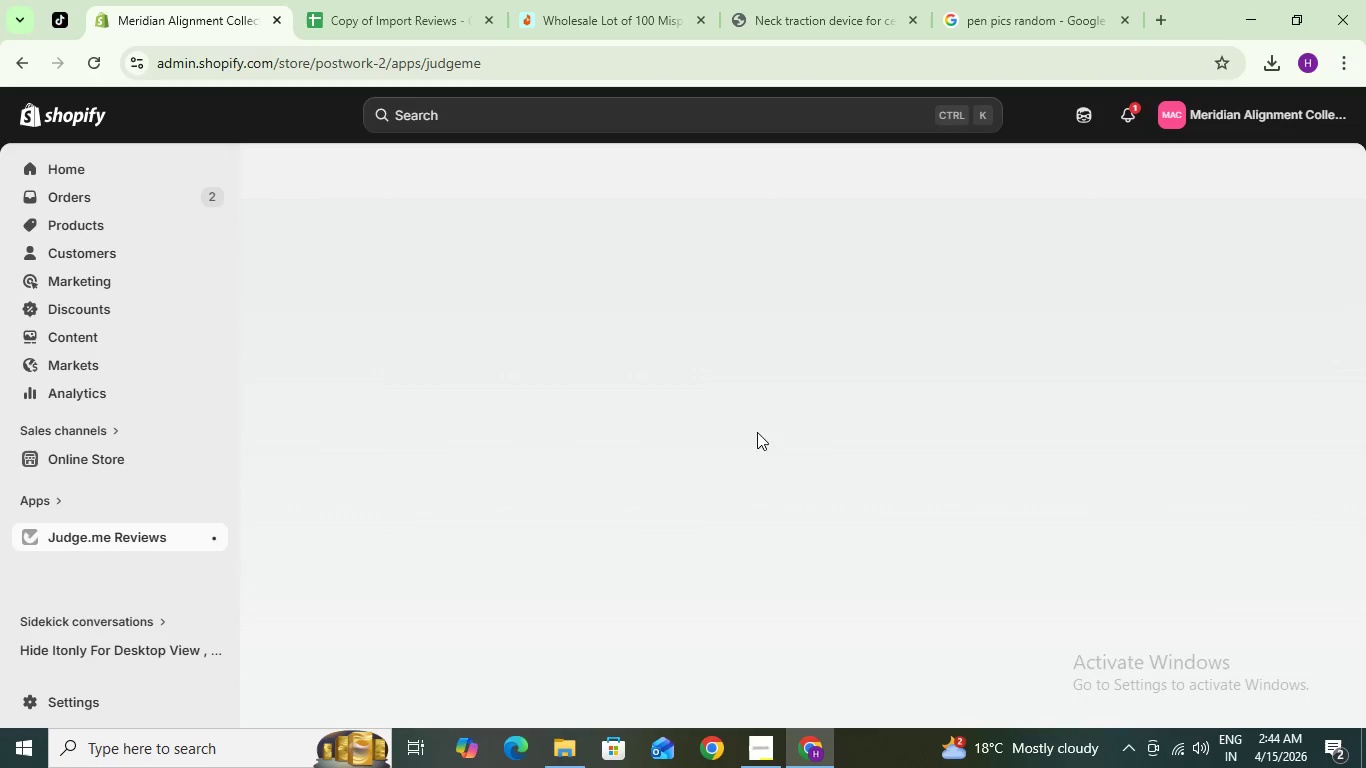 
wait(9.39)
 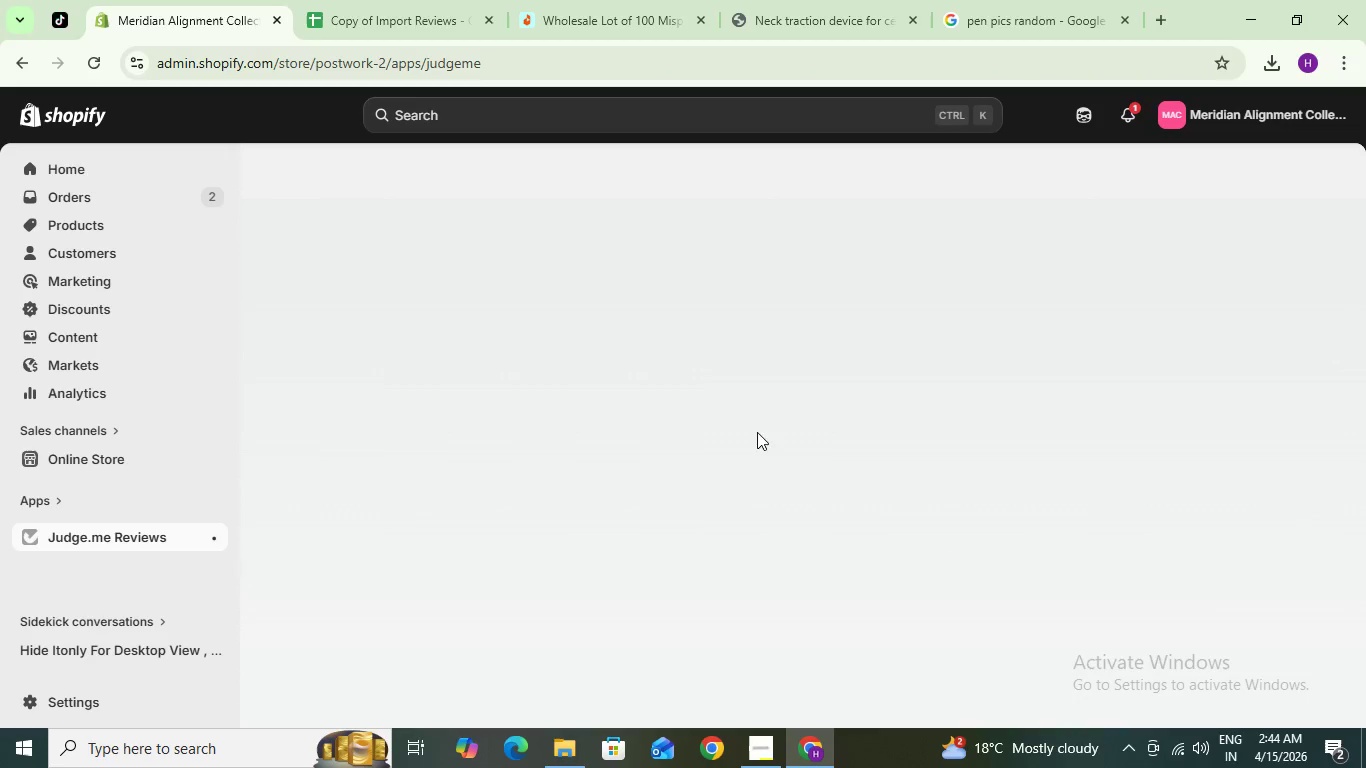 
left_click([93, 567])
 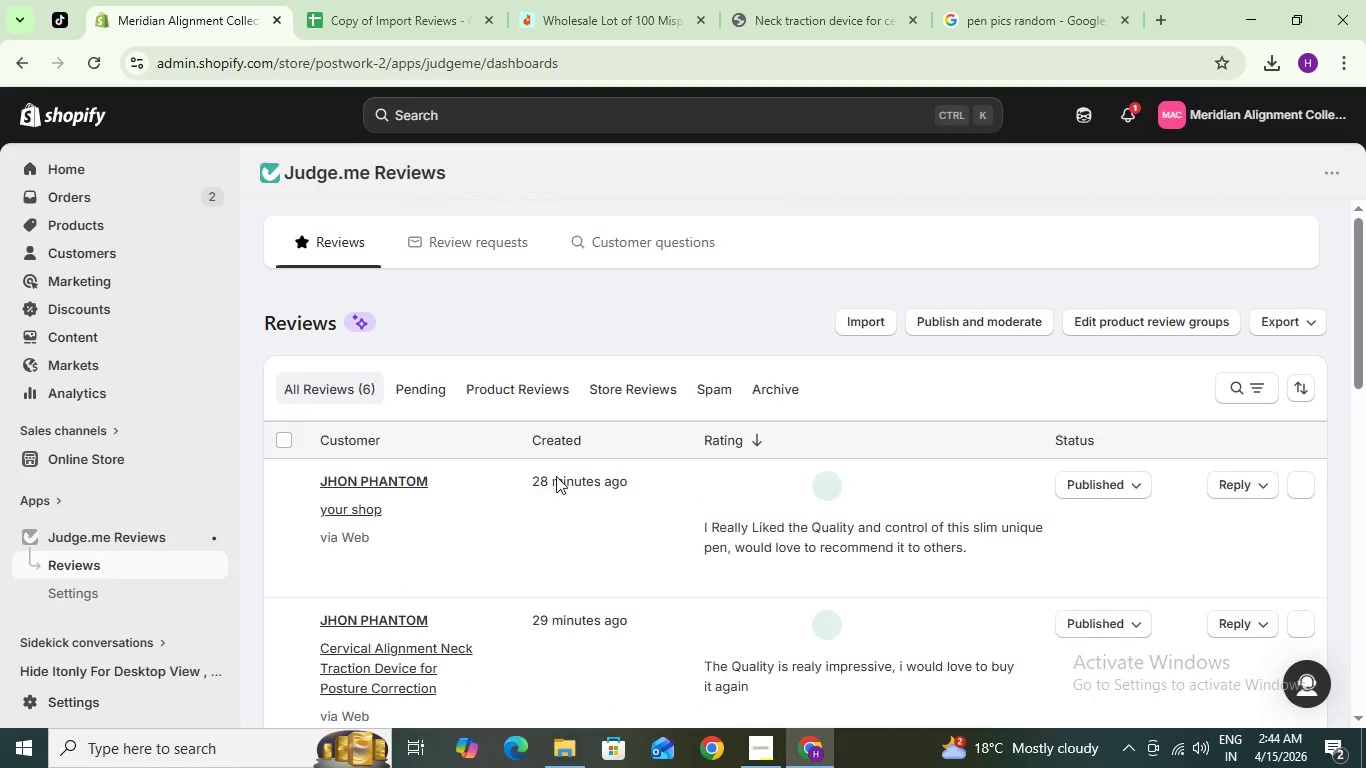 
scroll: coordinate [1100, 552], scroll_direction: down, amount: 11.0
 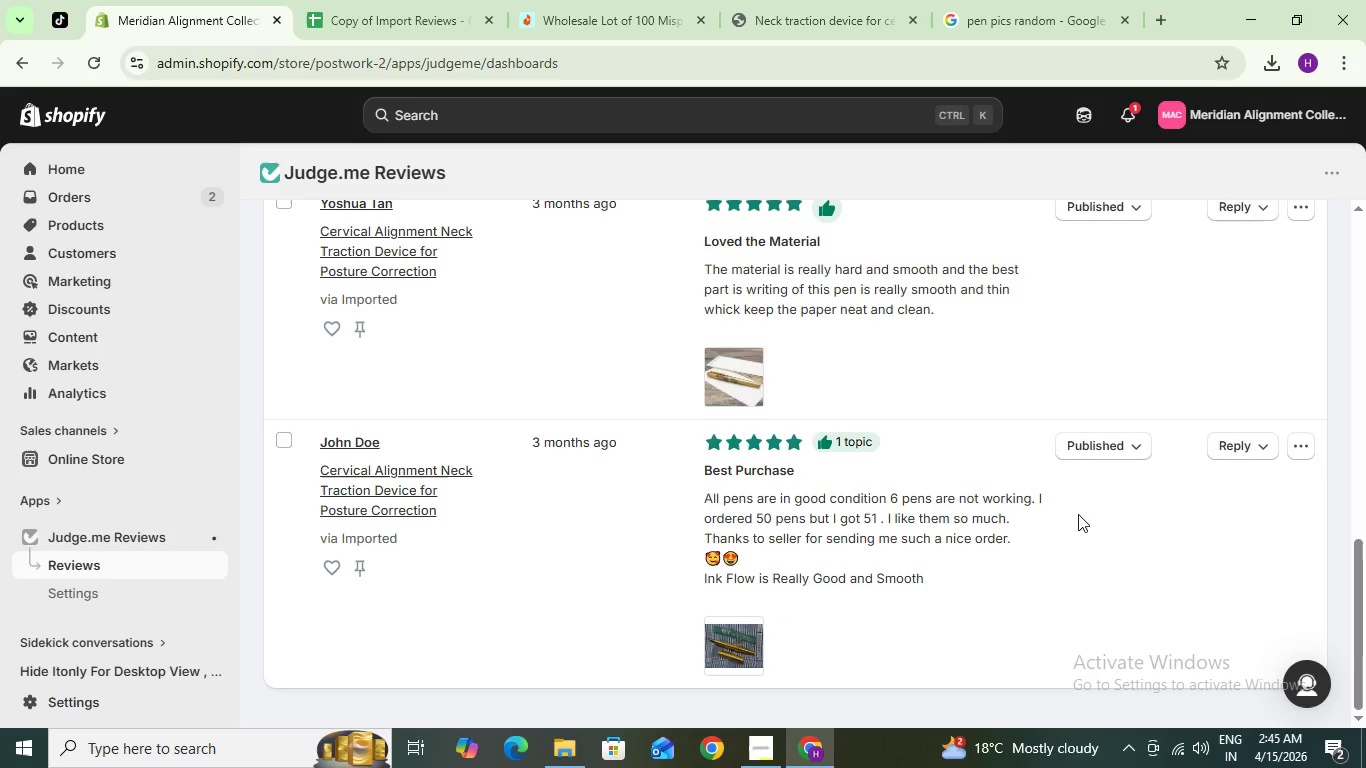 
scroll: coordinate [1145, 506], scroll_direction: up, amount: 6.0
 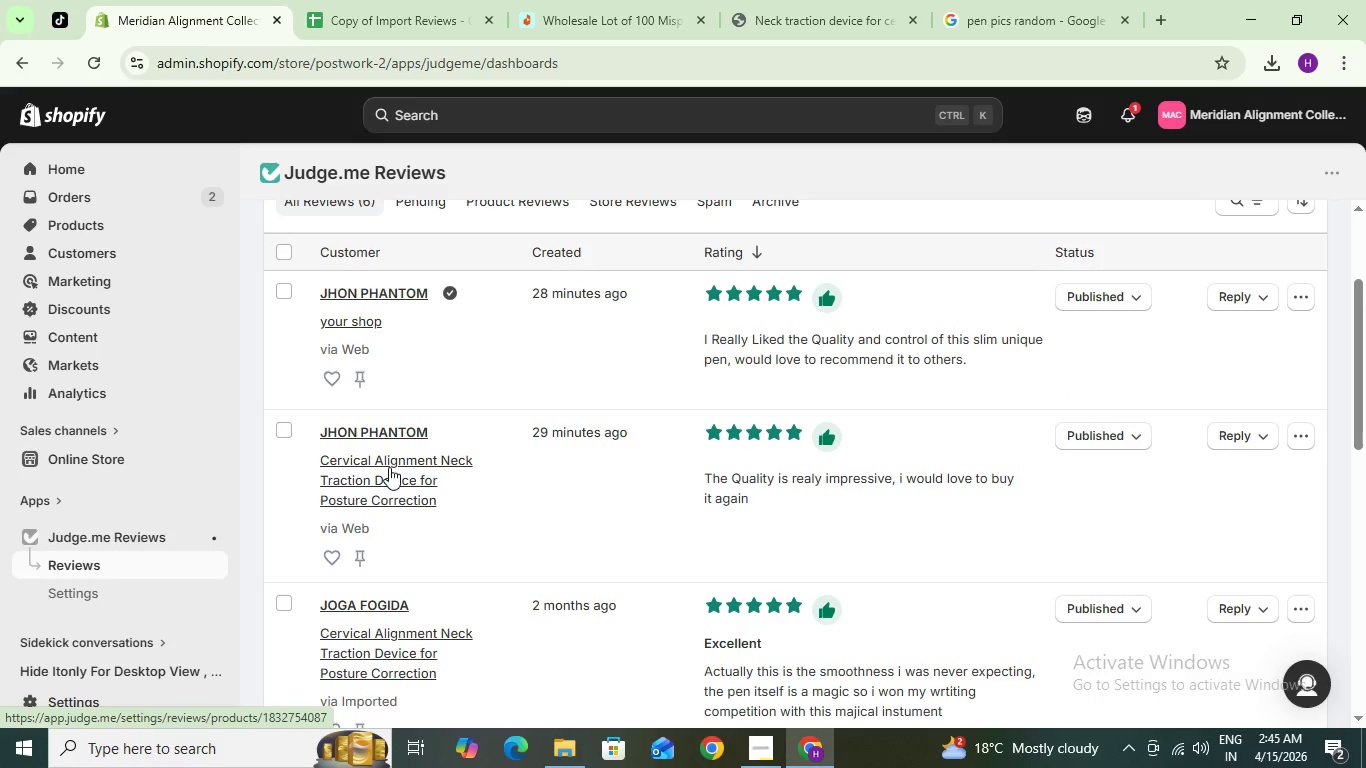 
left_click([389, 467])
 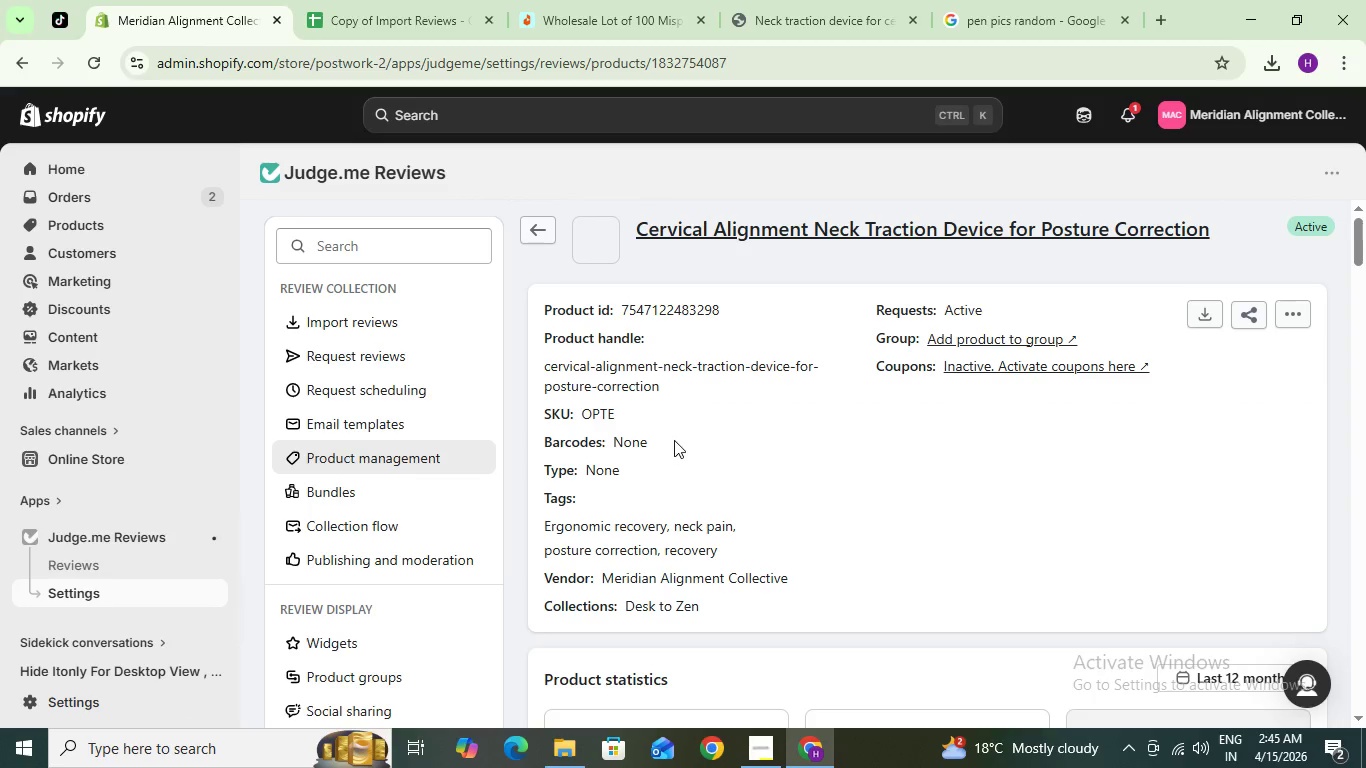 
wait(5.66)
 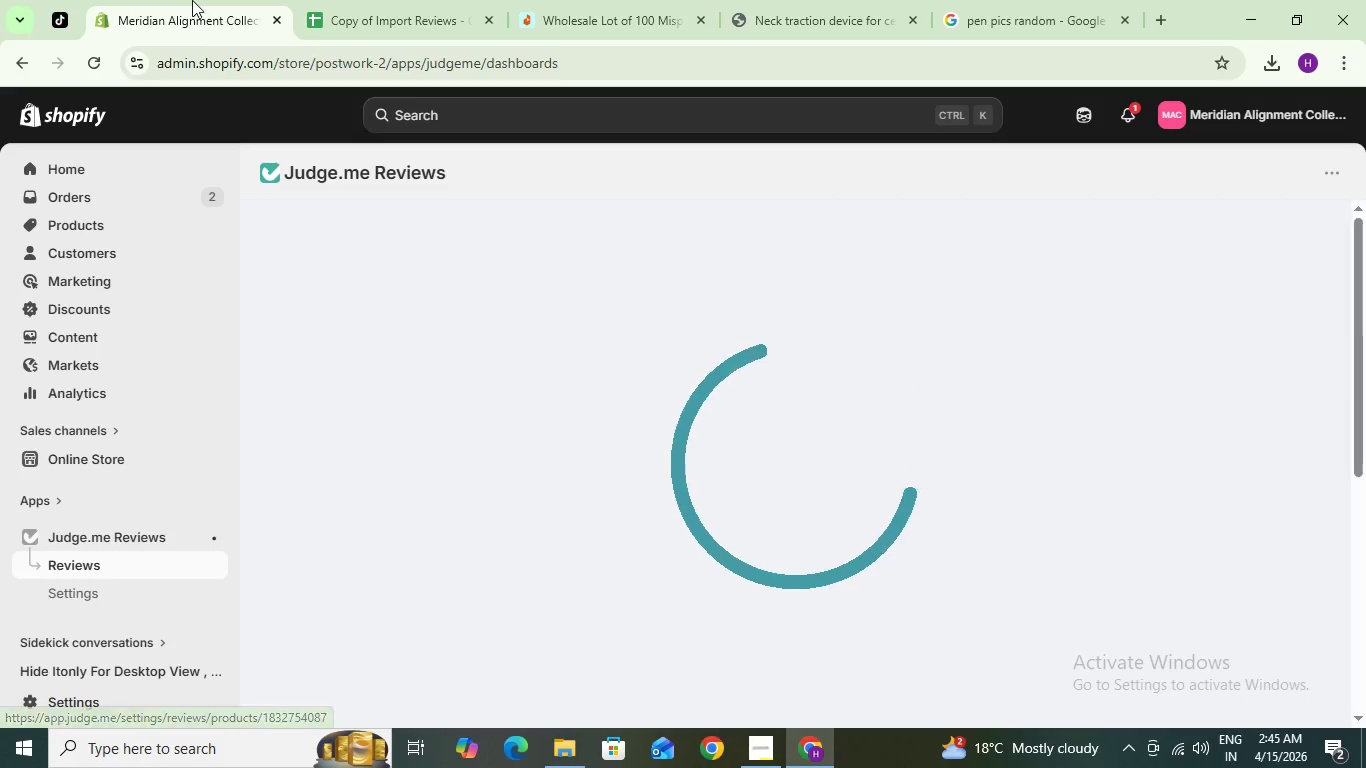 
scroll: coordinate [694, 387], scroll_direction: up, amount: 2.0
 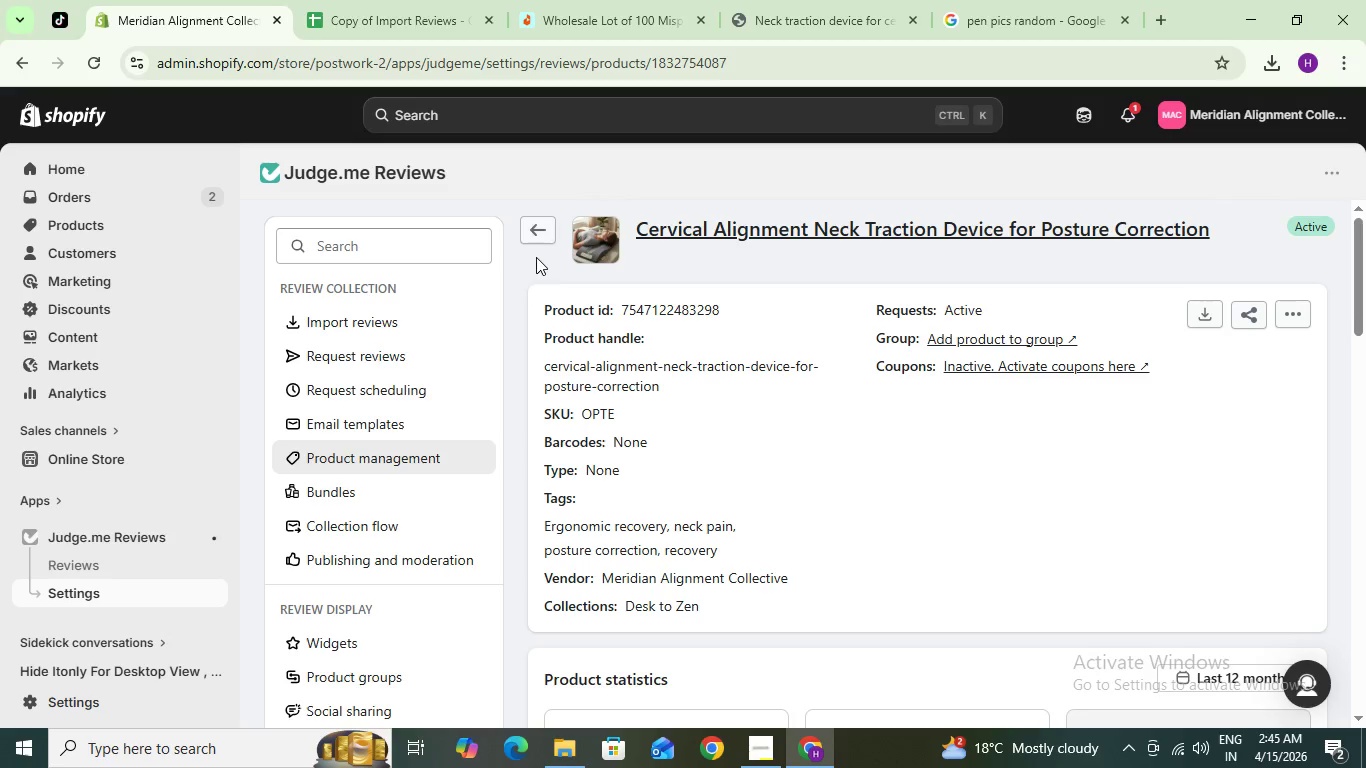 
left_click([534, 224])
 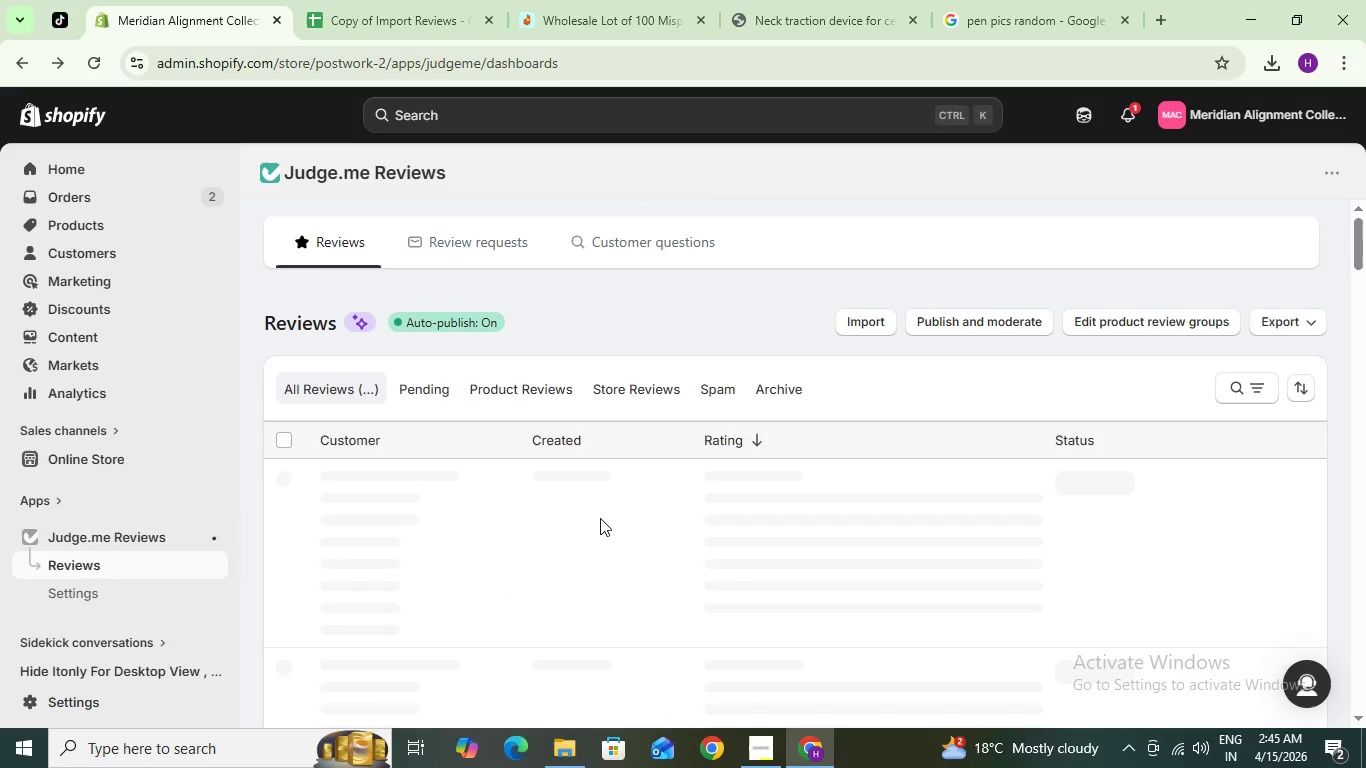 
wait(5.66)
 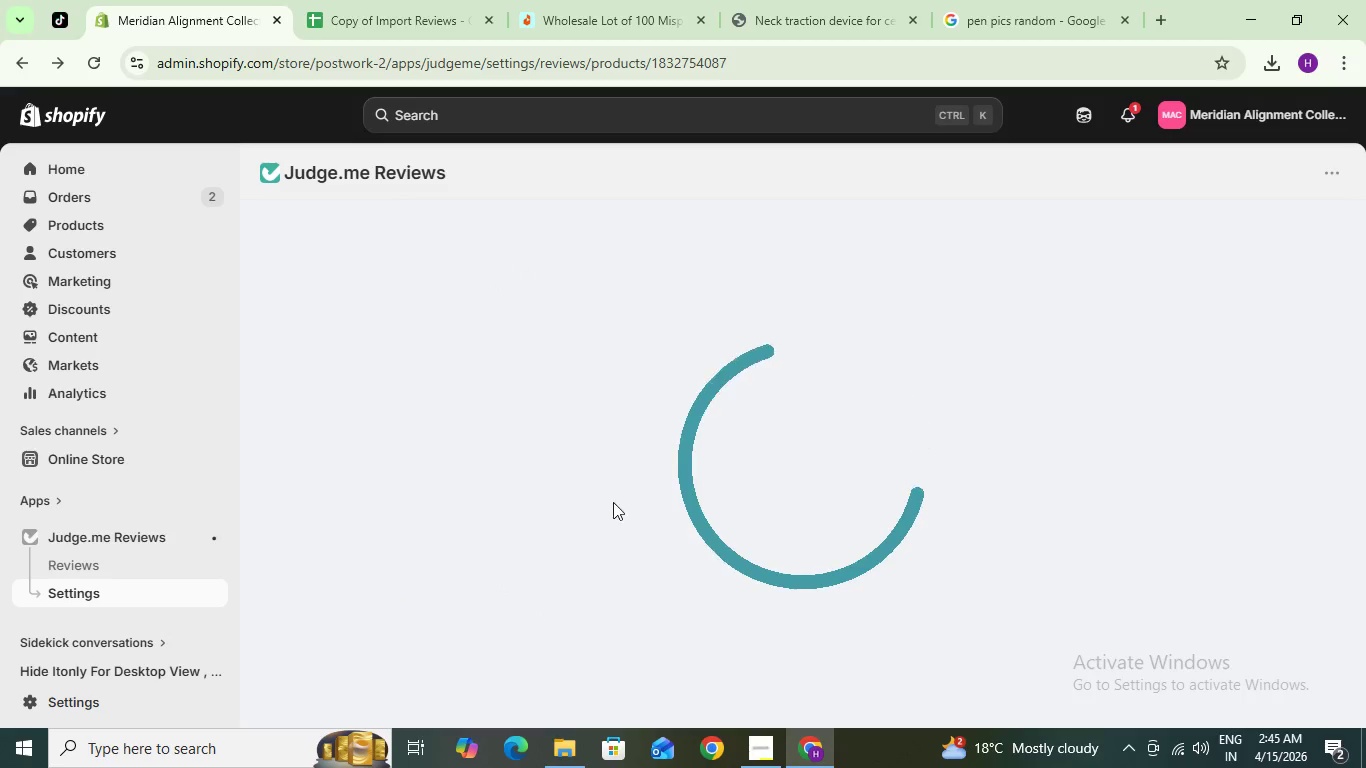 
scroll: coordinate [379, 426], scroll_direction: down, amount: 7.0
 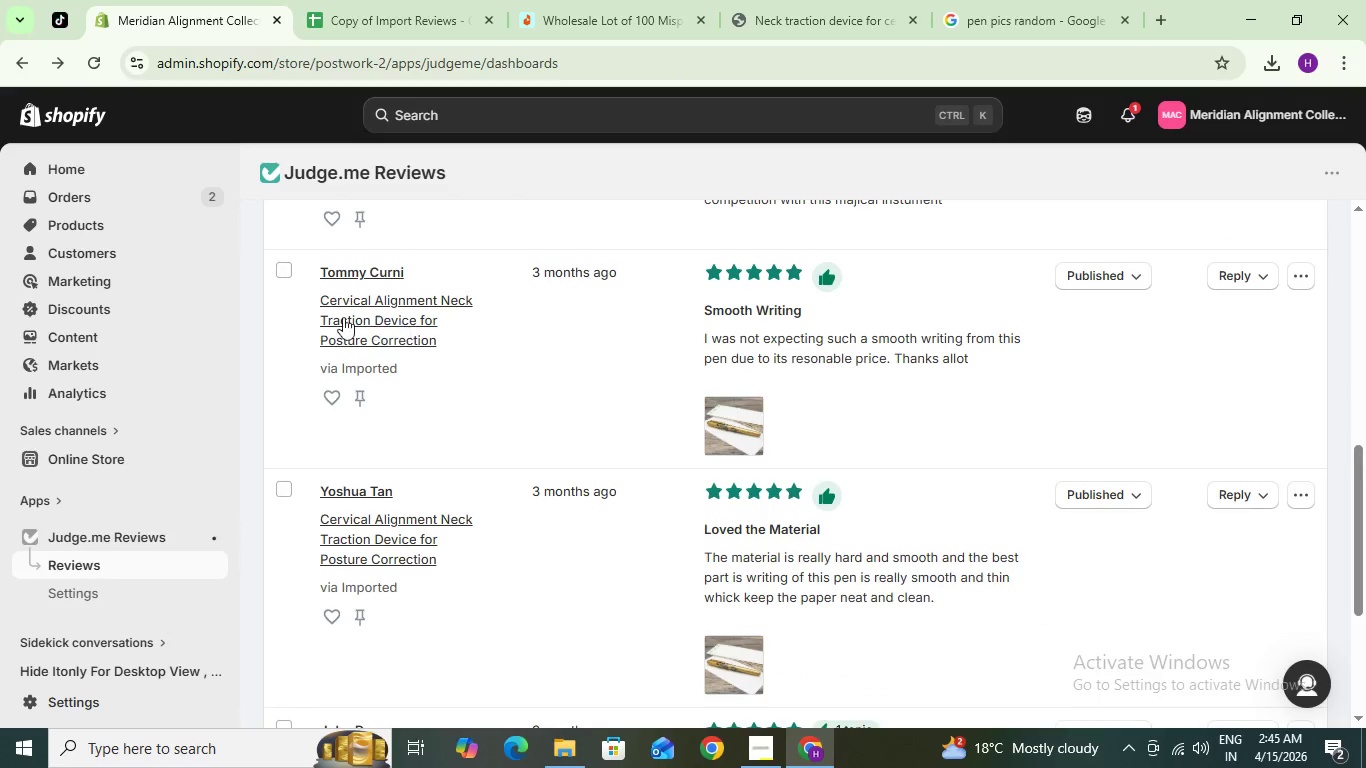 
left_click([354, 317])
 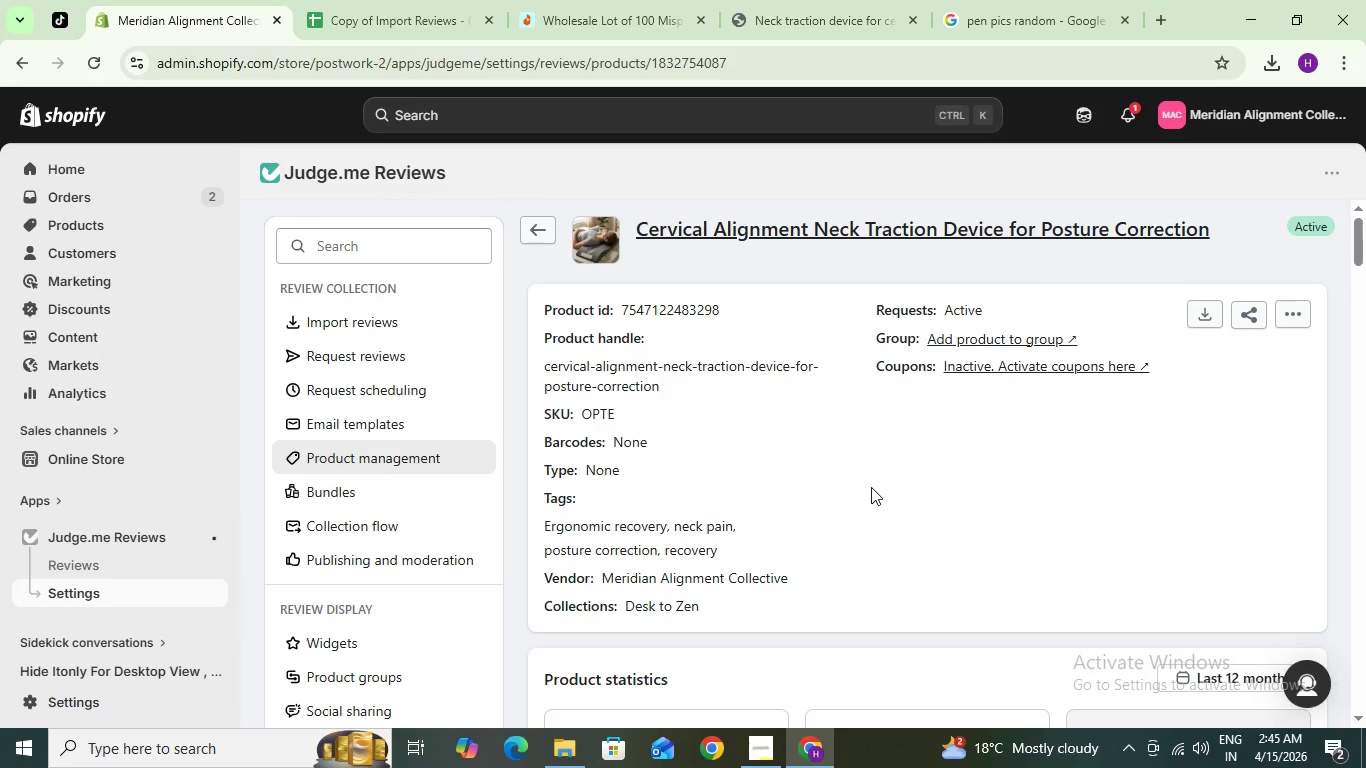 
left_click([528, 225])
 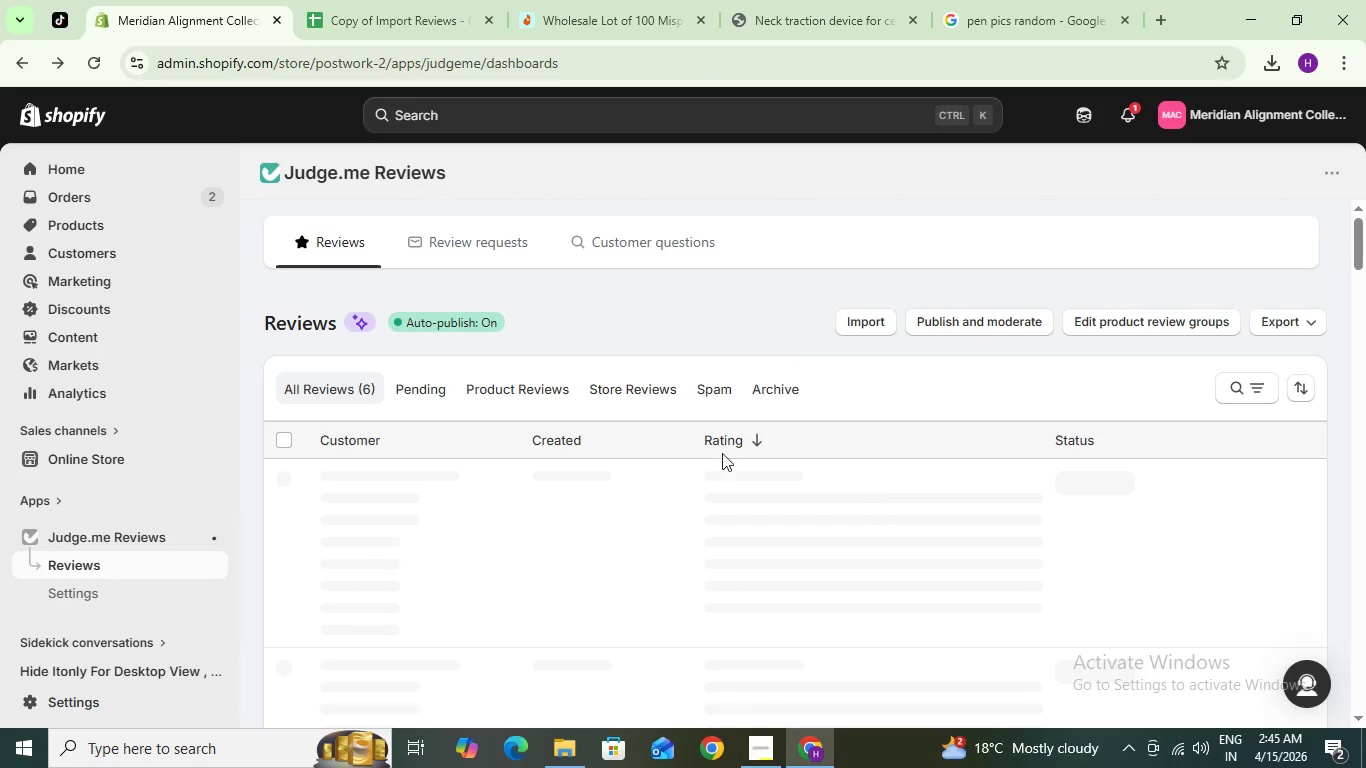 
wait(5.38)
 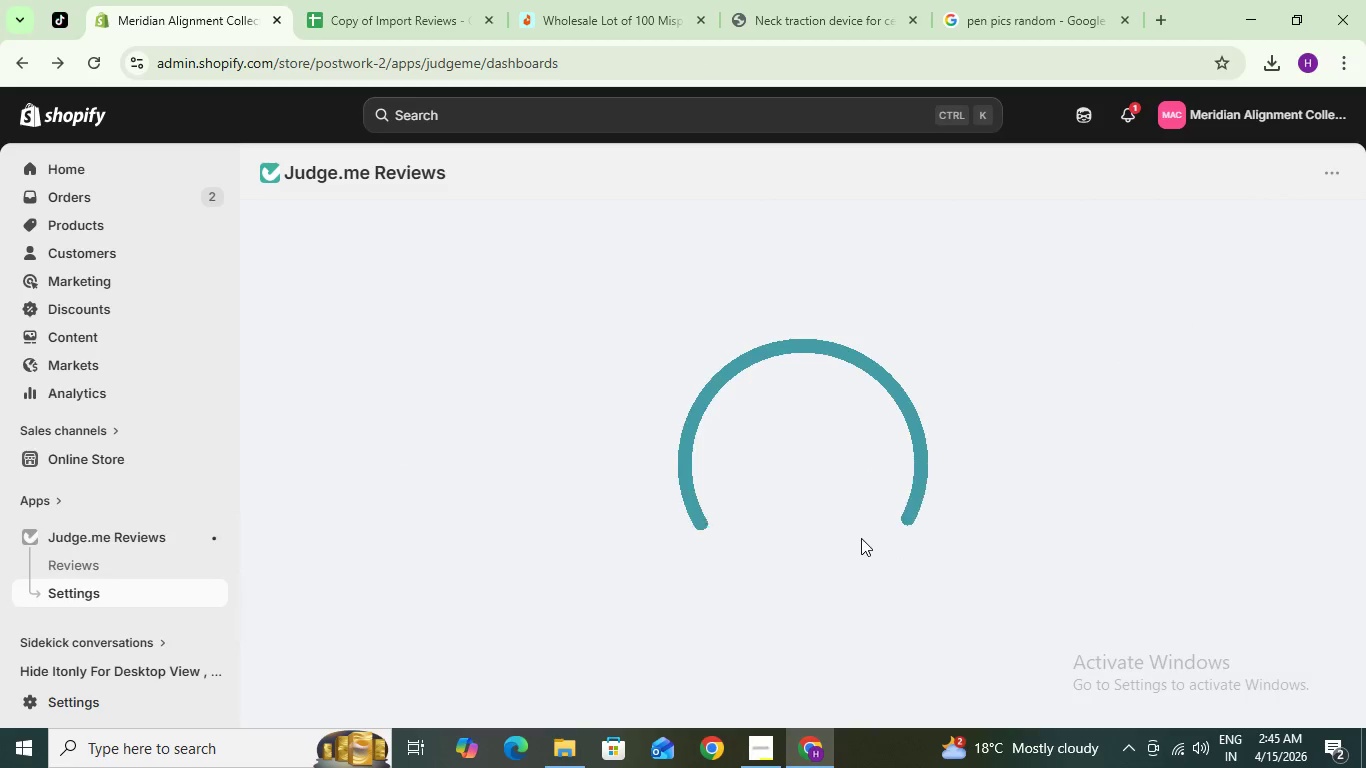 
scroll: coordinate [1213, 519], scroll_direction: down, amount: 7.0
 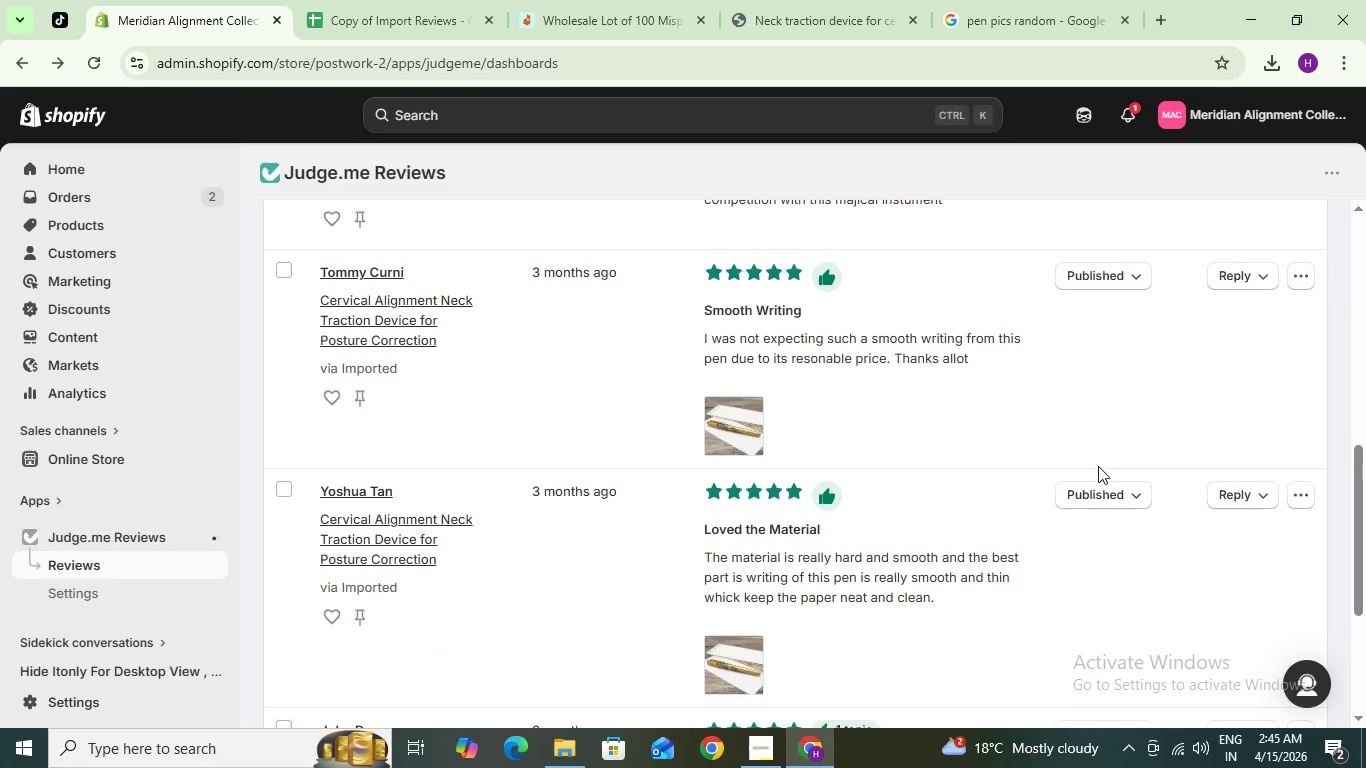 
mouse_move([1096, 468])
 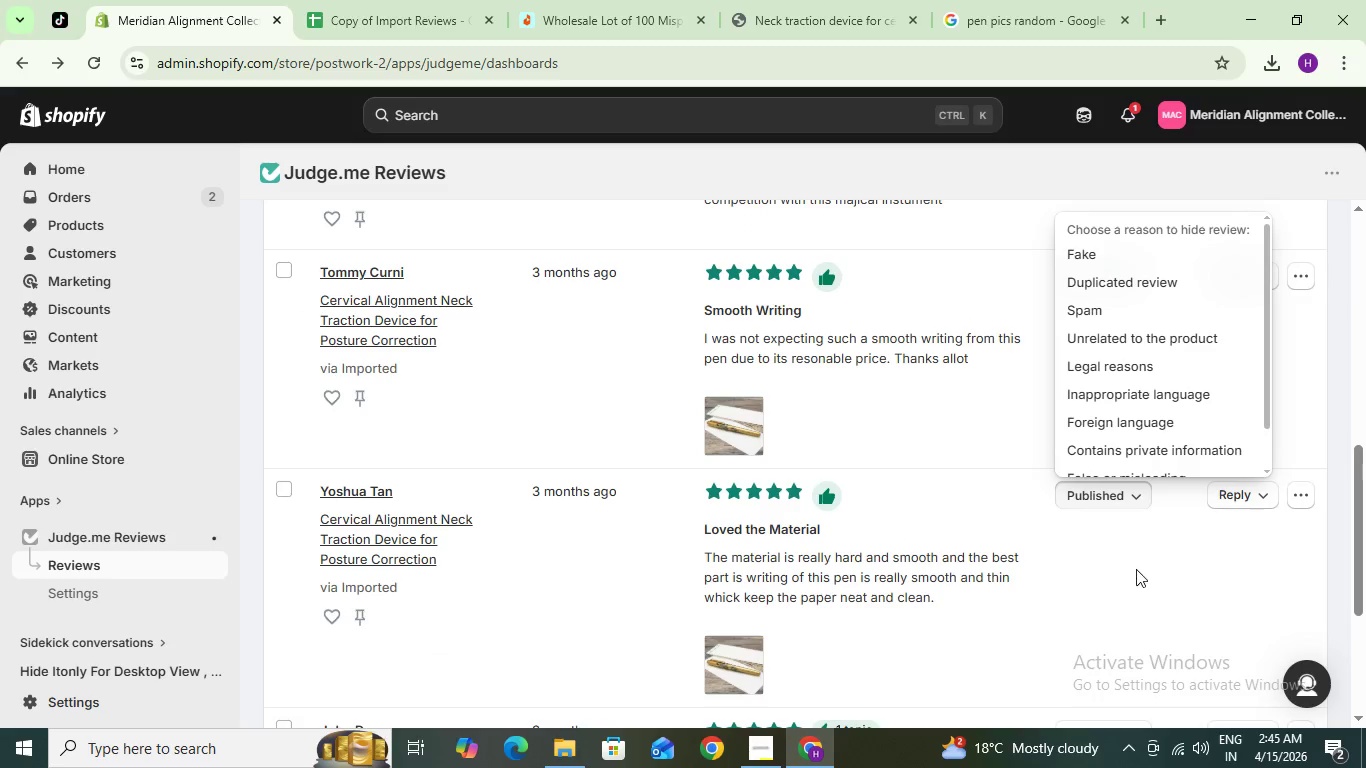 
left_click([1136, 569])
 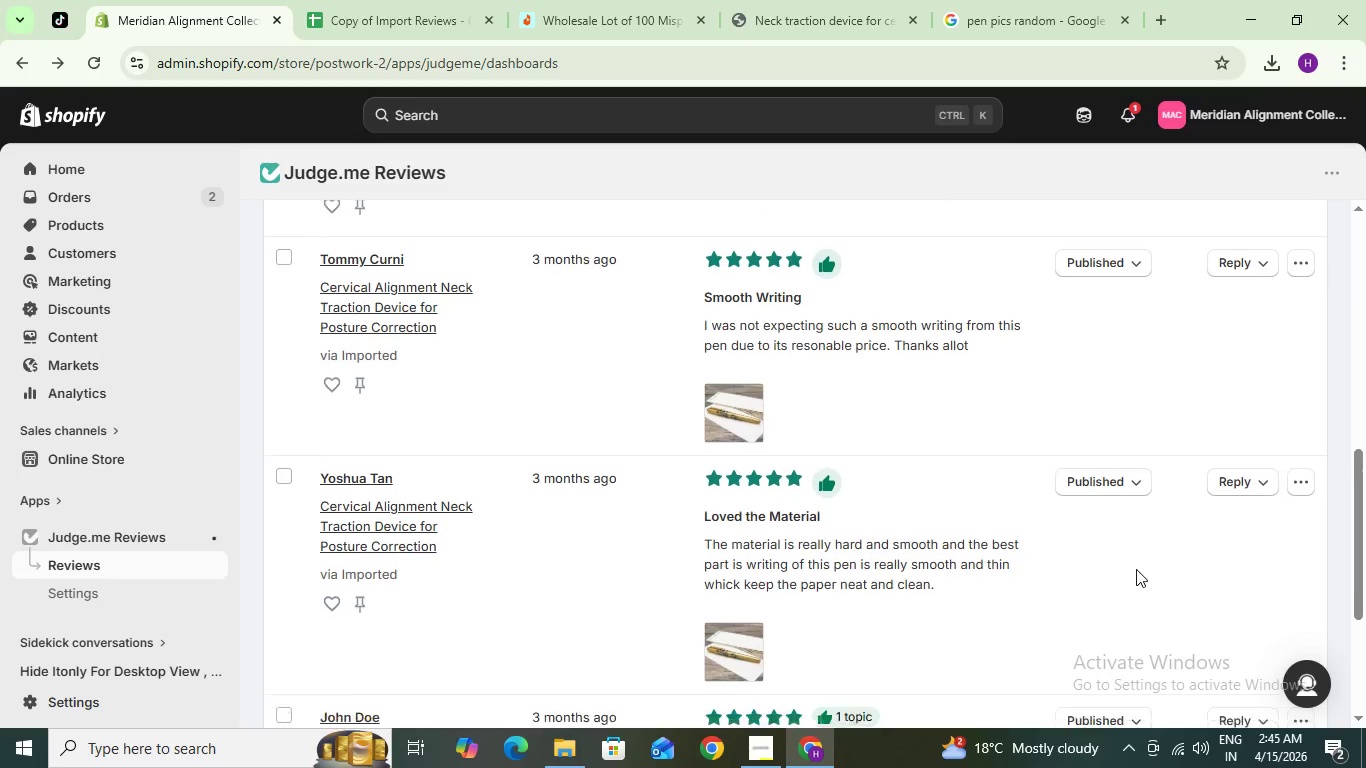 
scroll: coordinate [490, 409], scroll_direction: down, amount: 5.0
 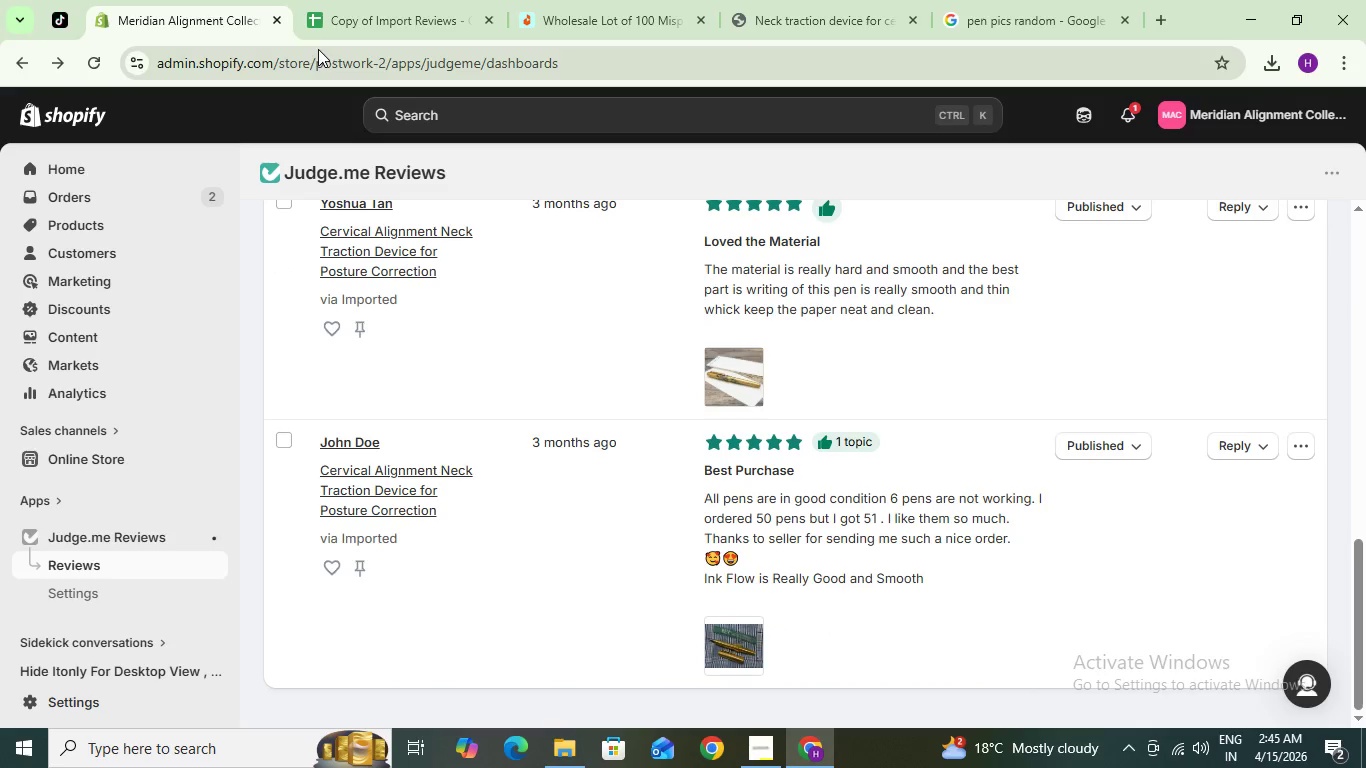 
left_click([372, 12])
 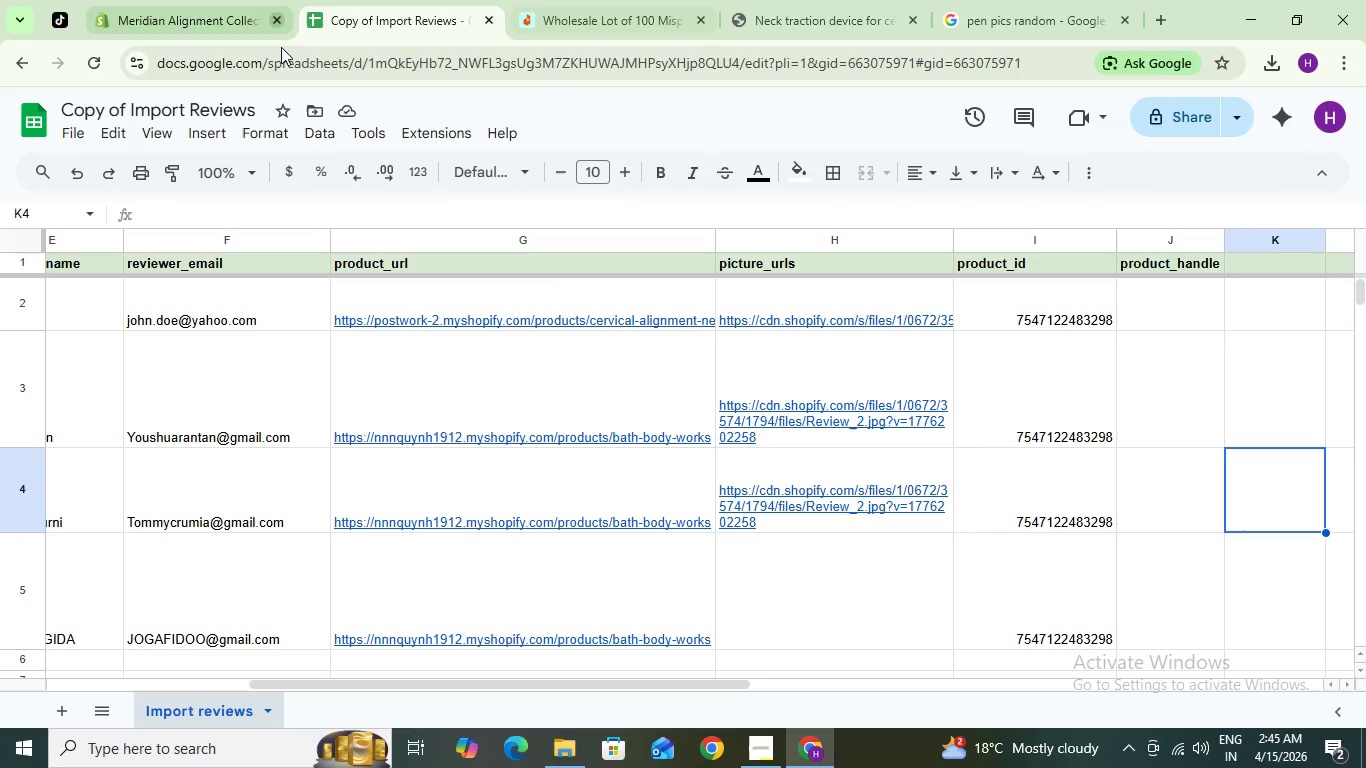 
left_click([207, 2])
 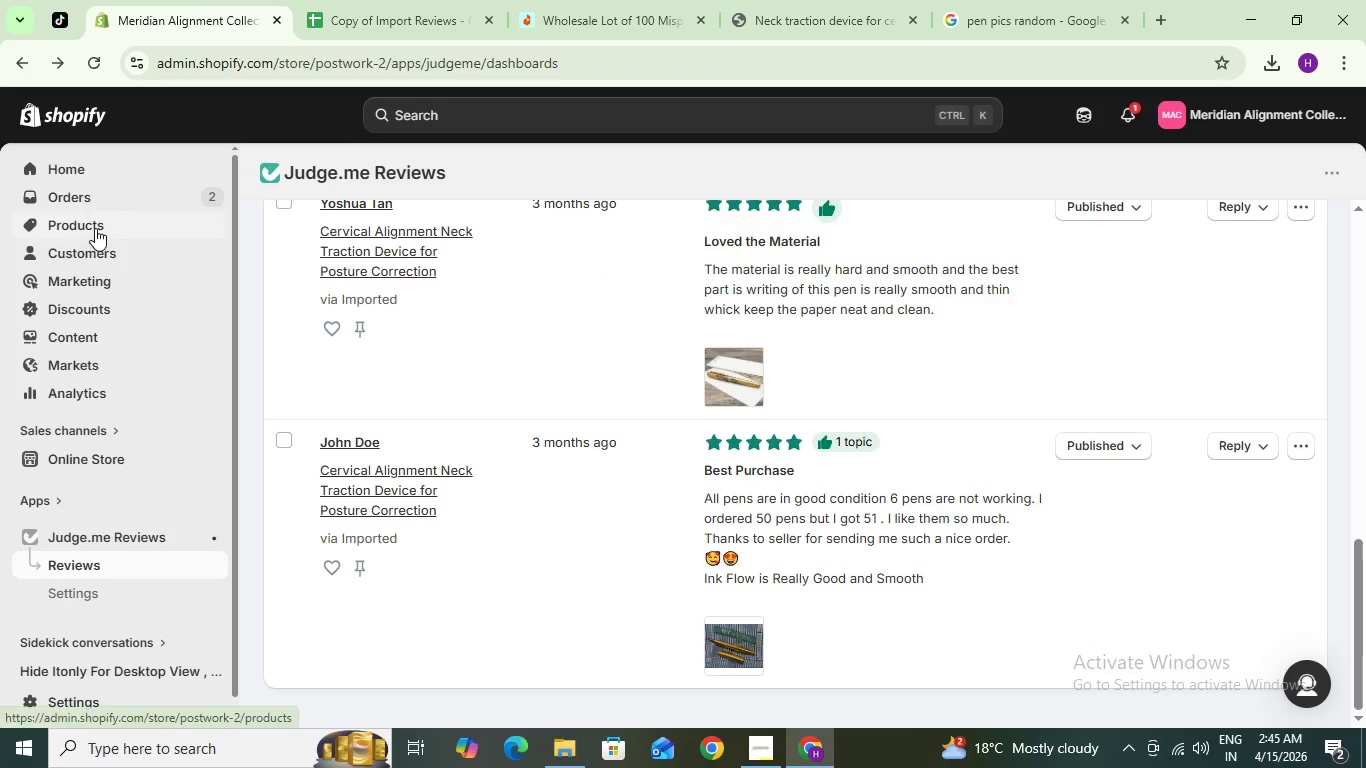 
left_click([95, 228])
 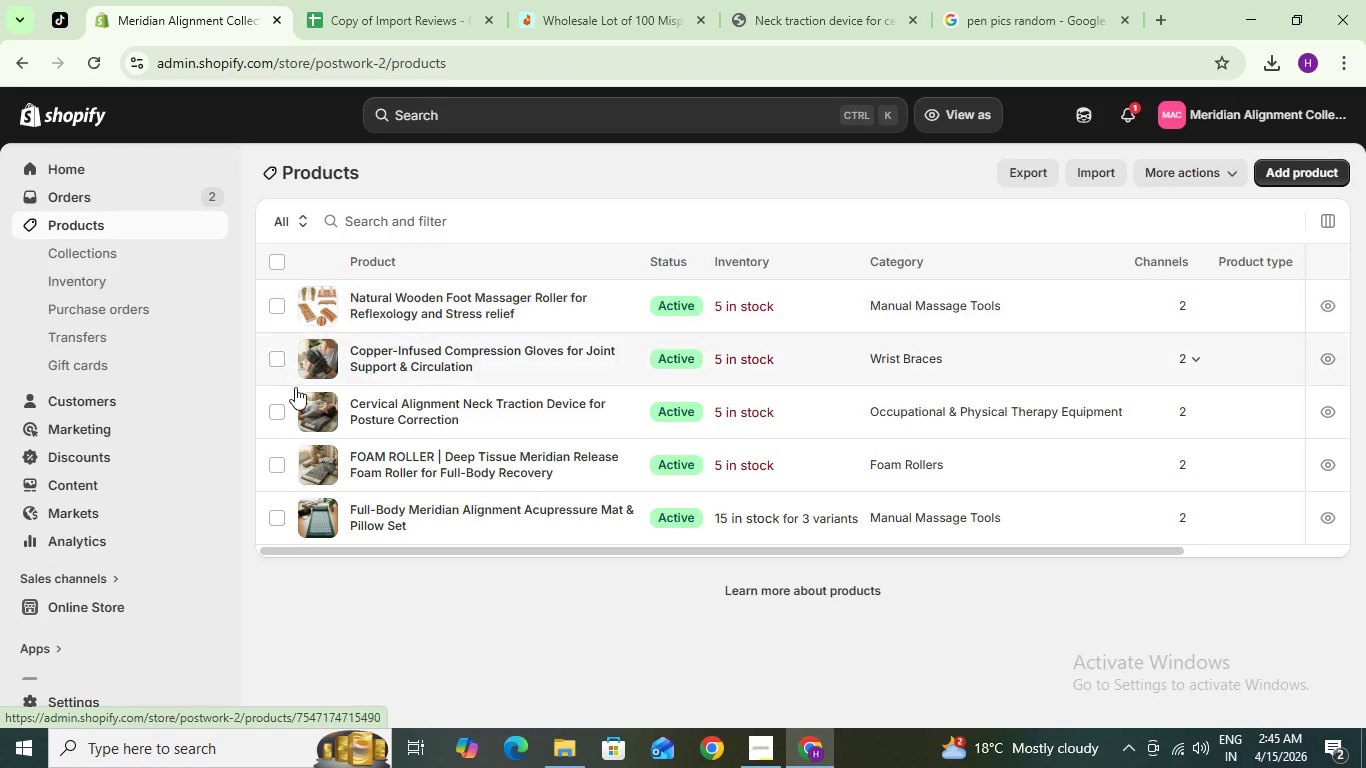 
wait(5.81)
 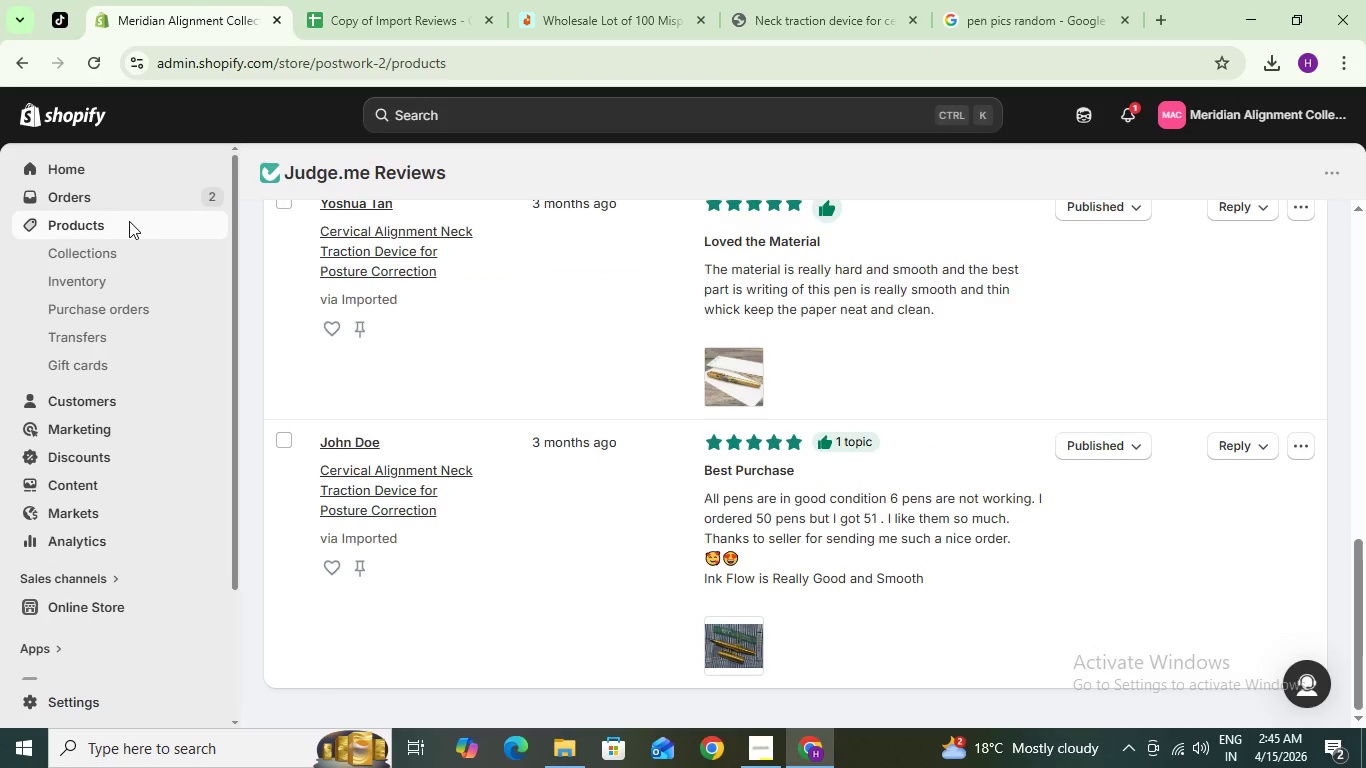 
left_click([80, 607])
 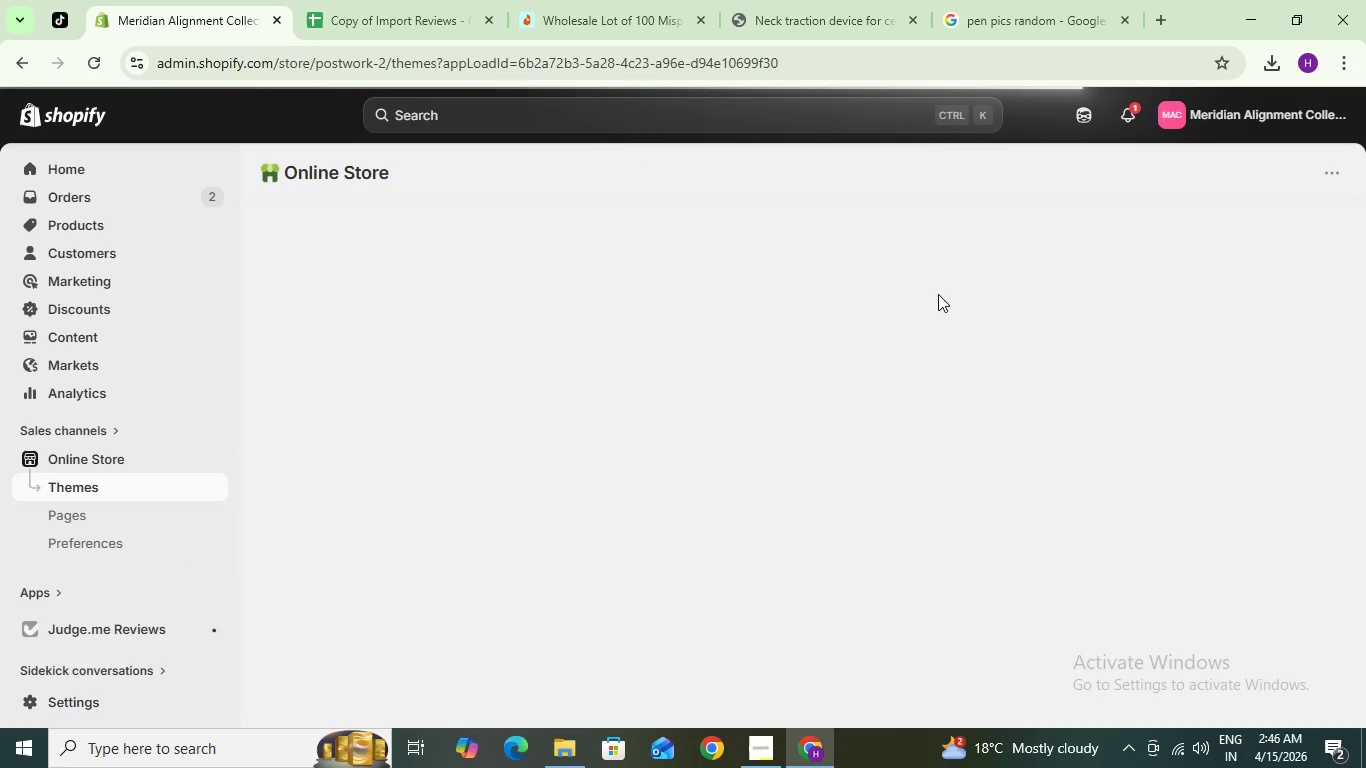 
wait(7.3)
 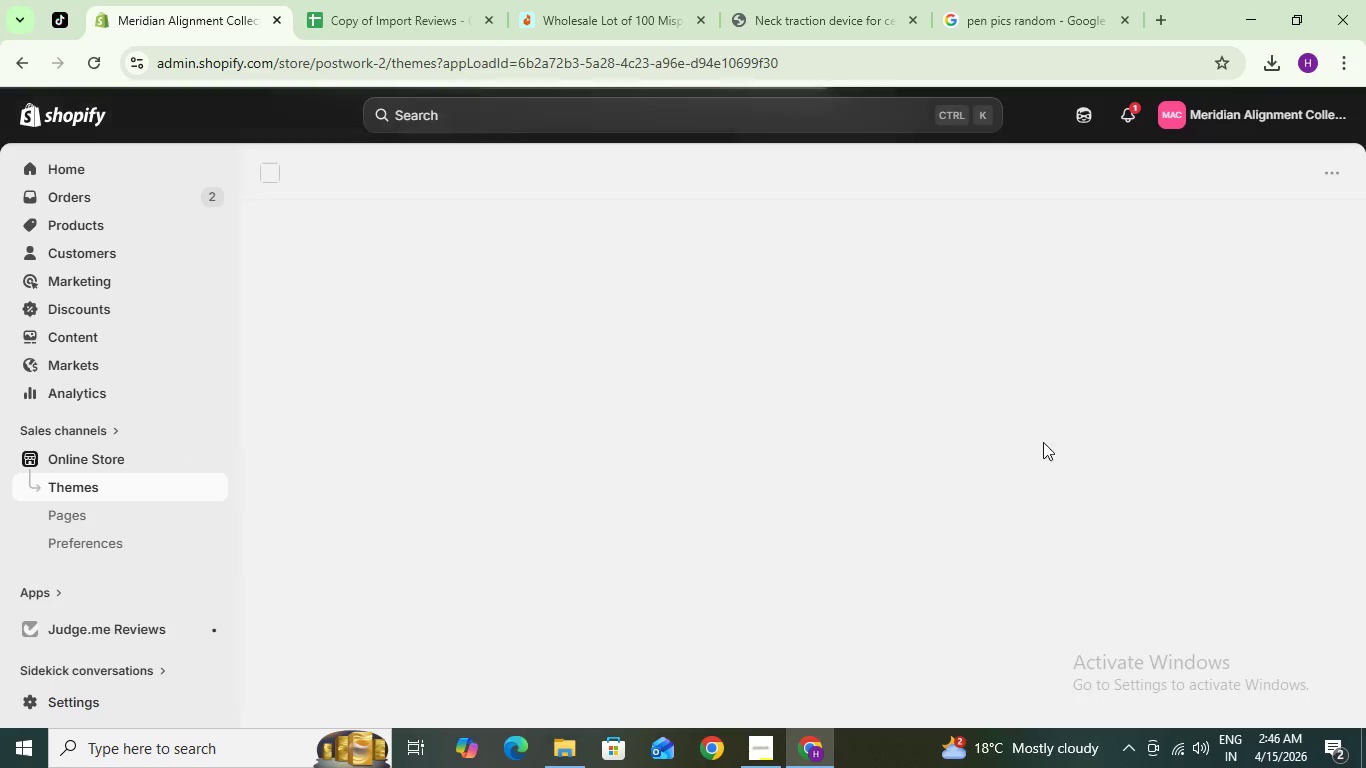 
scroll: coordinate [854, 421], scroll_direction: down, amount: 2.0
 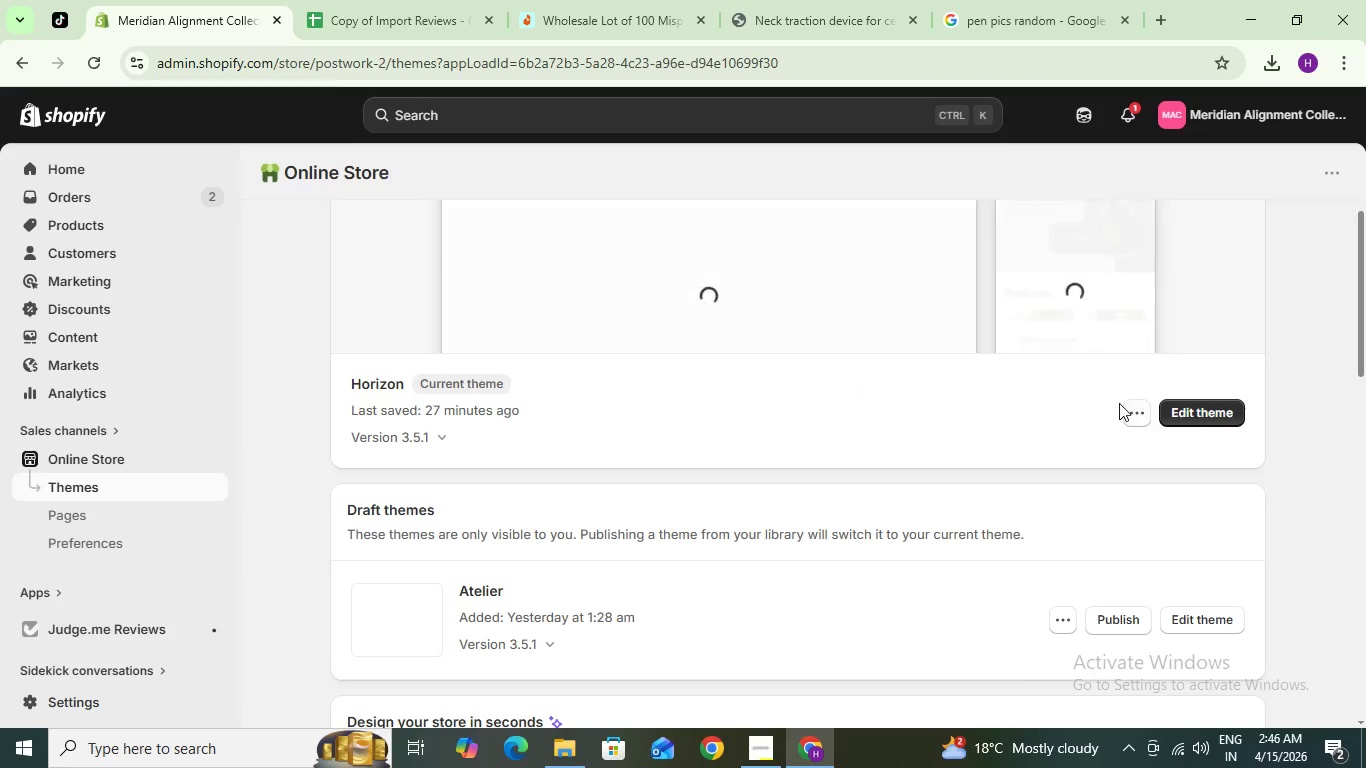 
left_click([1133, 421])
 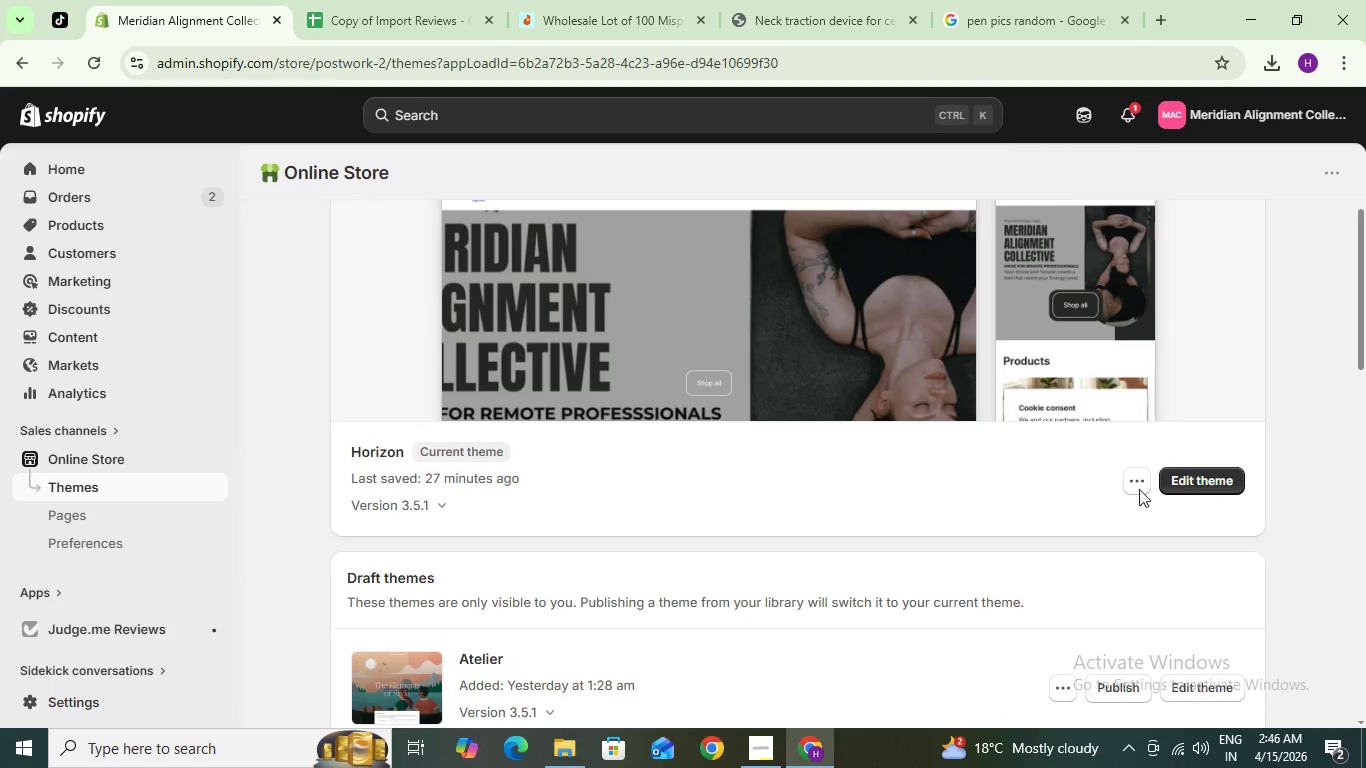 
left_click([1136, 486])
 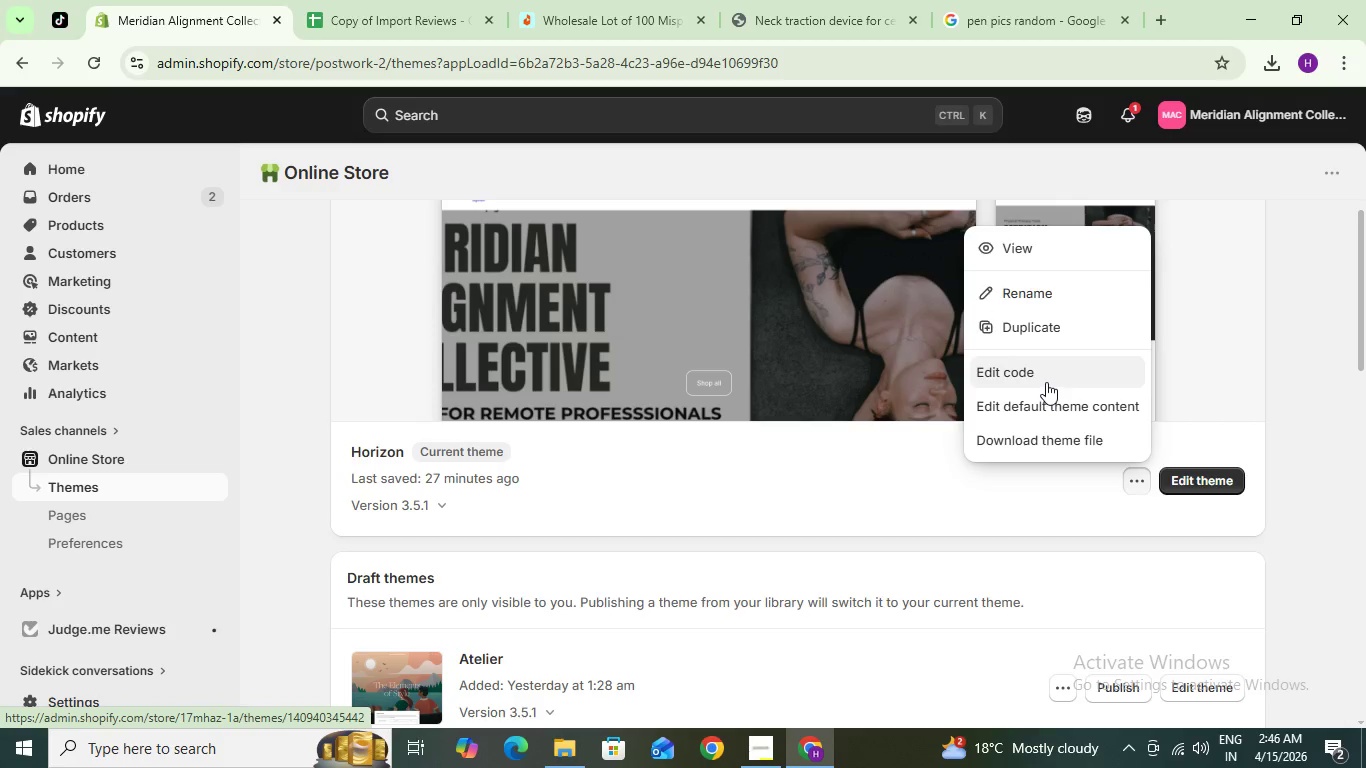 
left_click([1043, 245])
 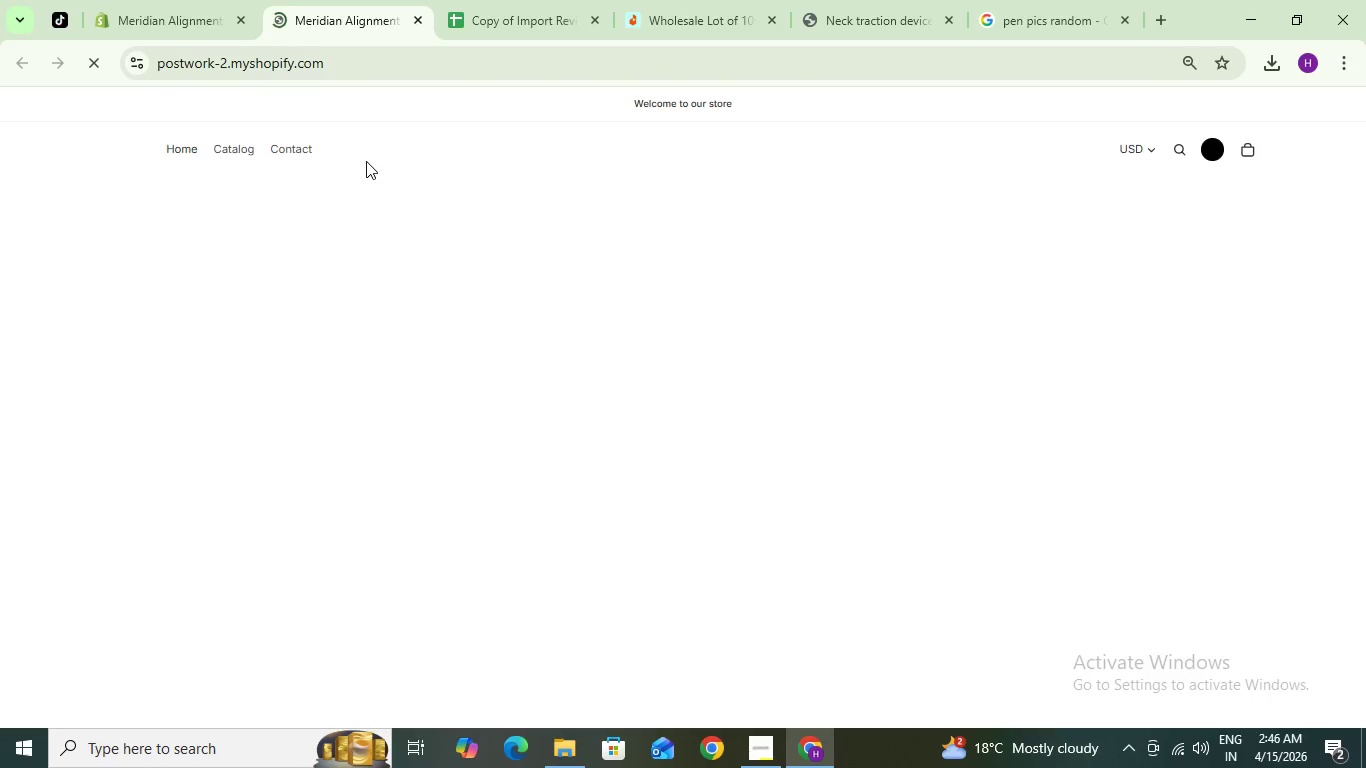 
scroll: coordinate [541, 469], scroll_direction: down, amount: 5.0
 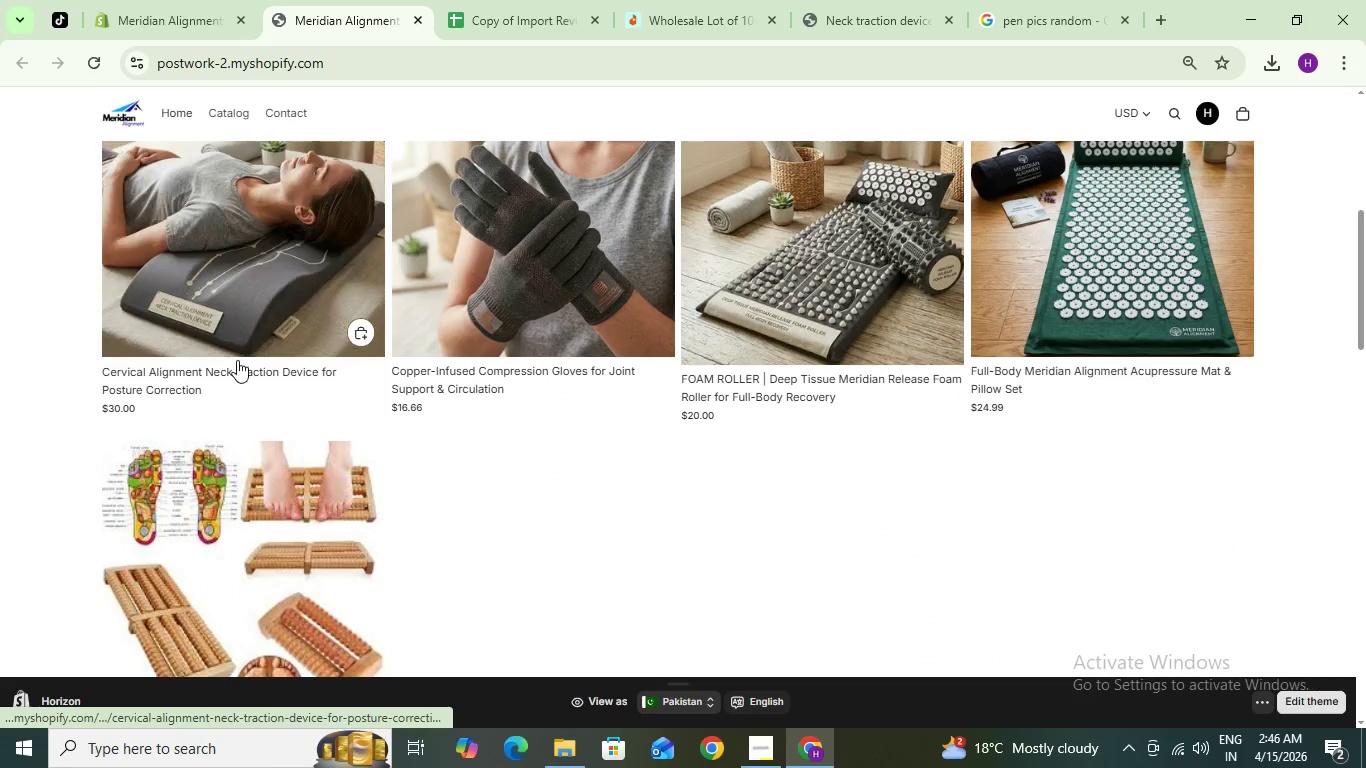 
left_click([237, 360])
 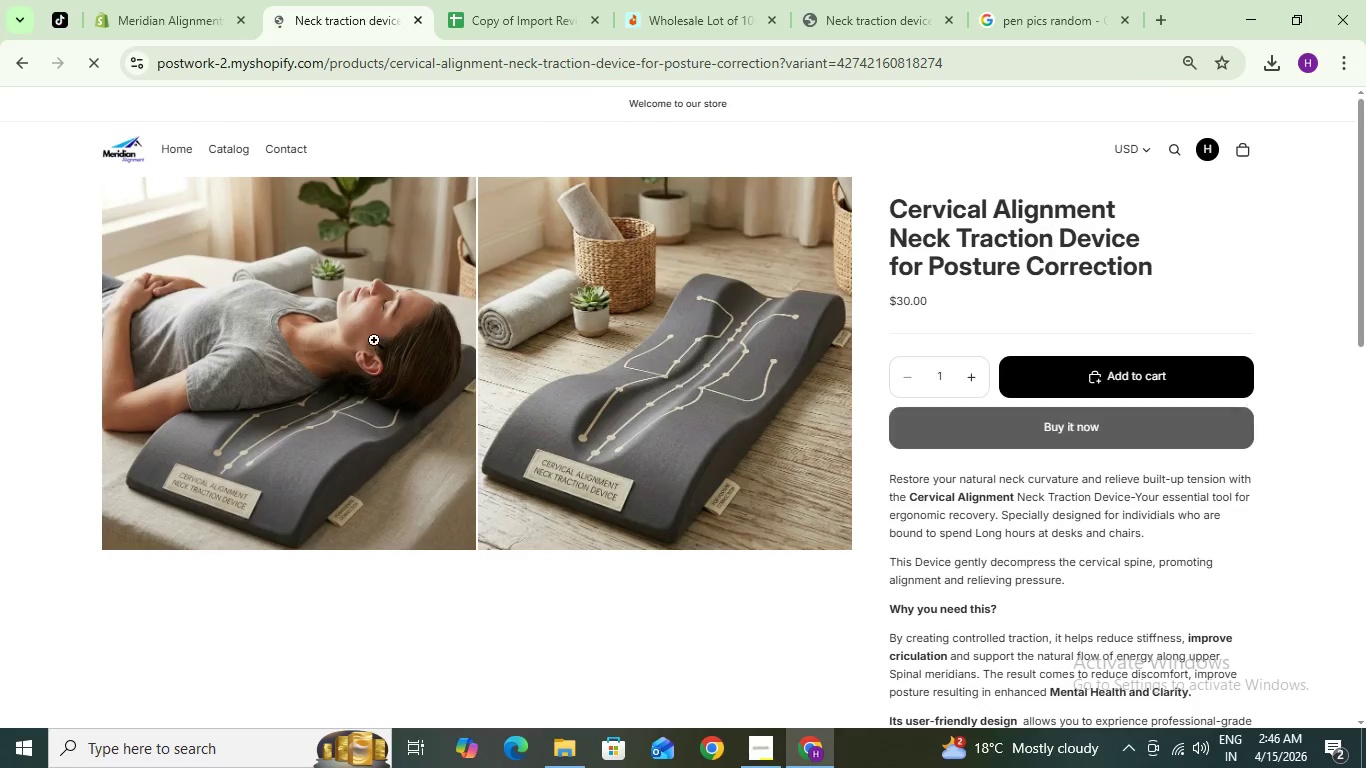 
scroll: coordinate [317, 390], scroll_direction: down, amount: 19.0
 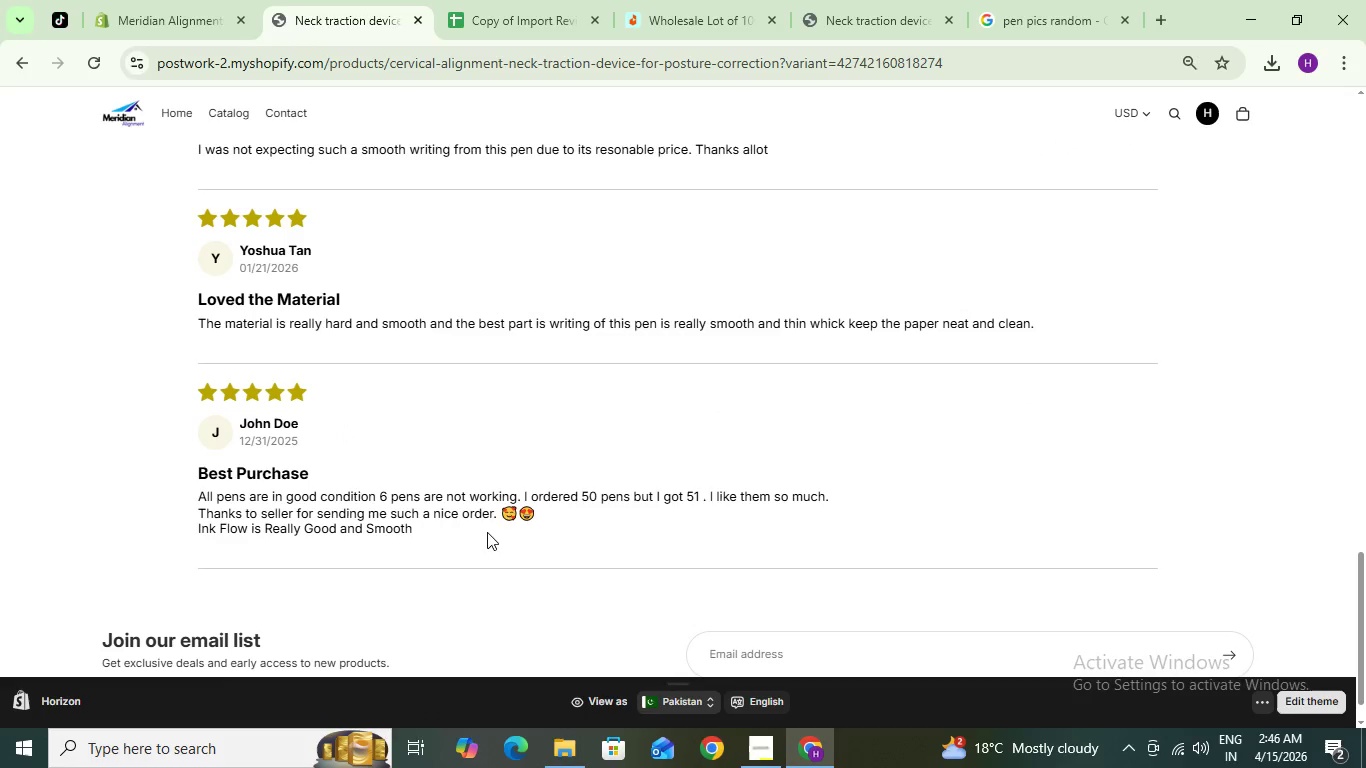 
scroll: coordinate [390, 402], scroll_direction: up, amount: 6.0
 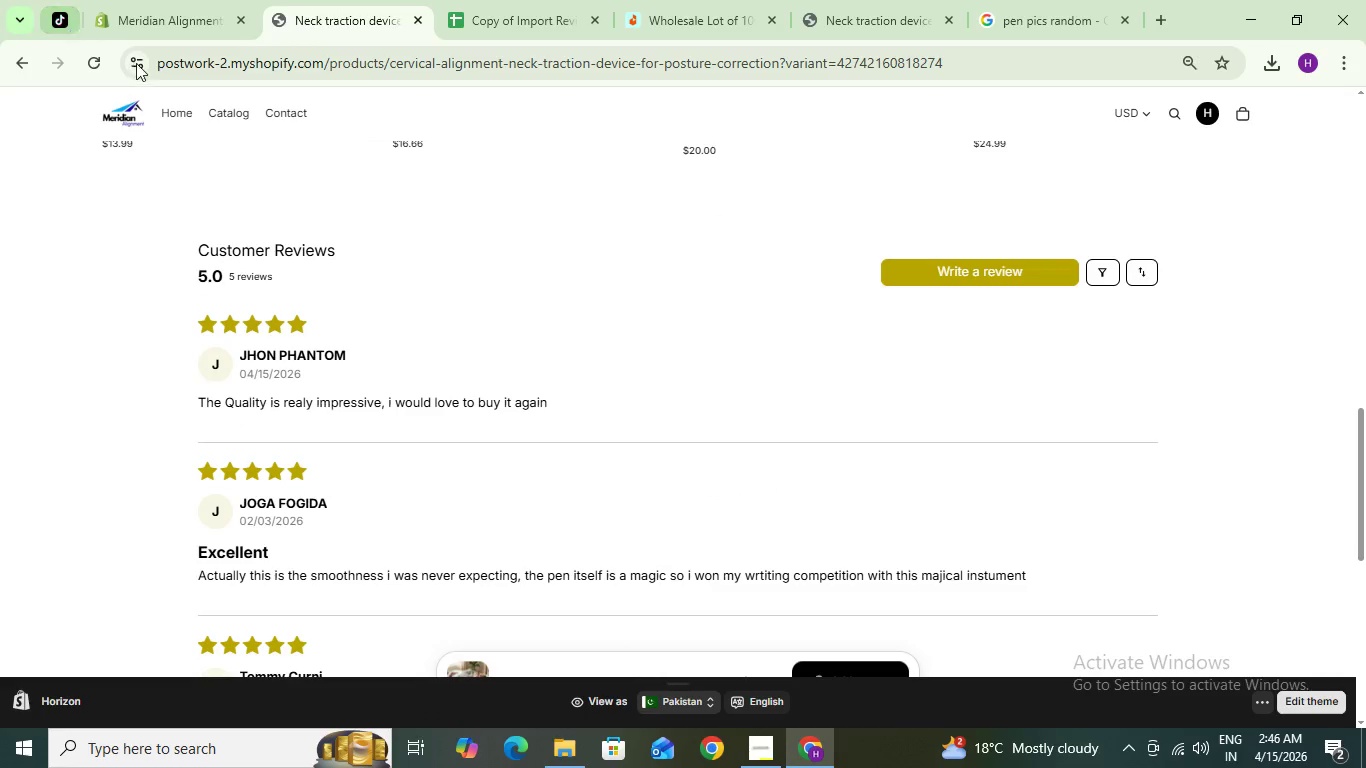 
left_click([95, 58])
 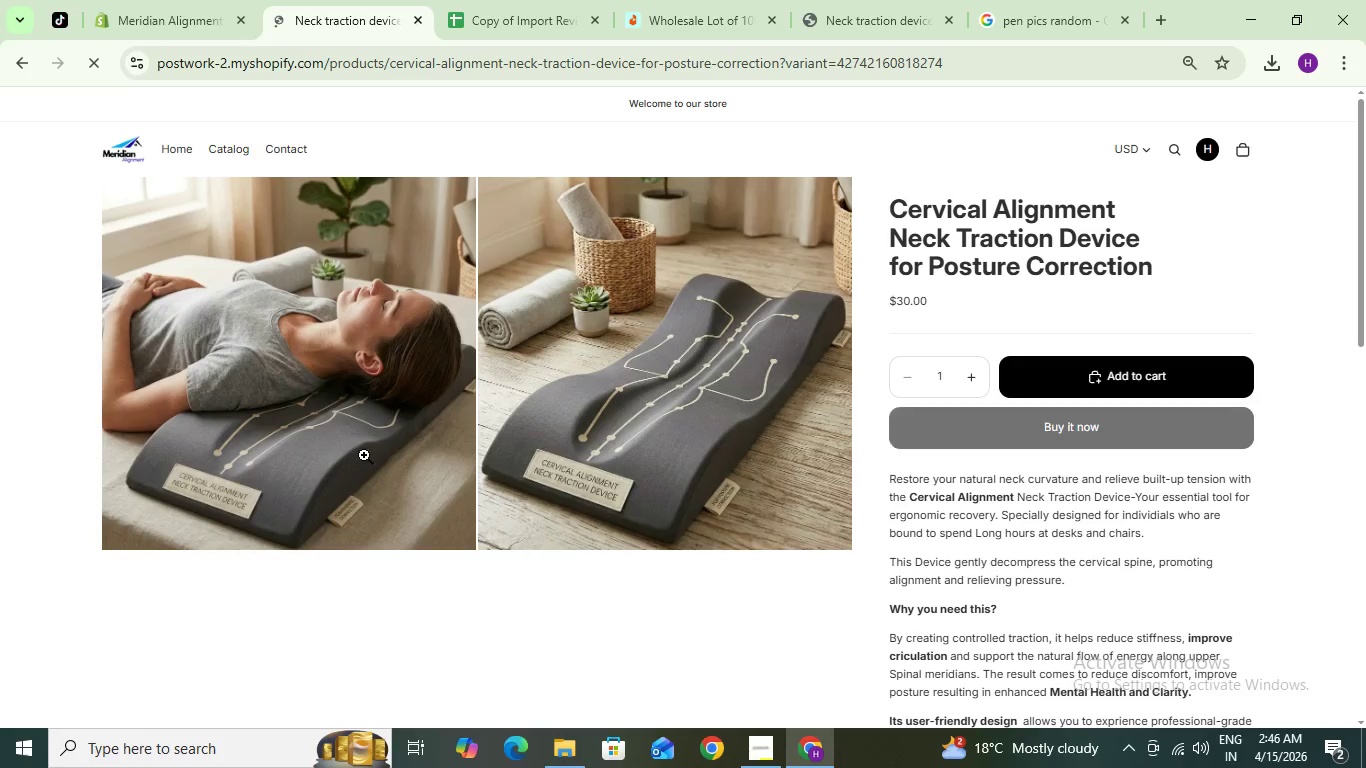 
scroll: coordinate [491, 499], scroll_direction: down, amount: 10.0
 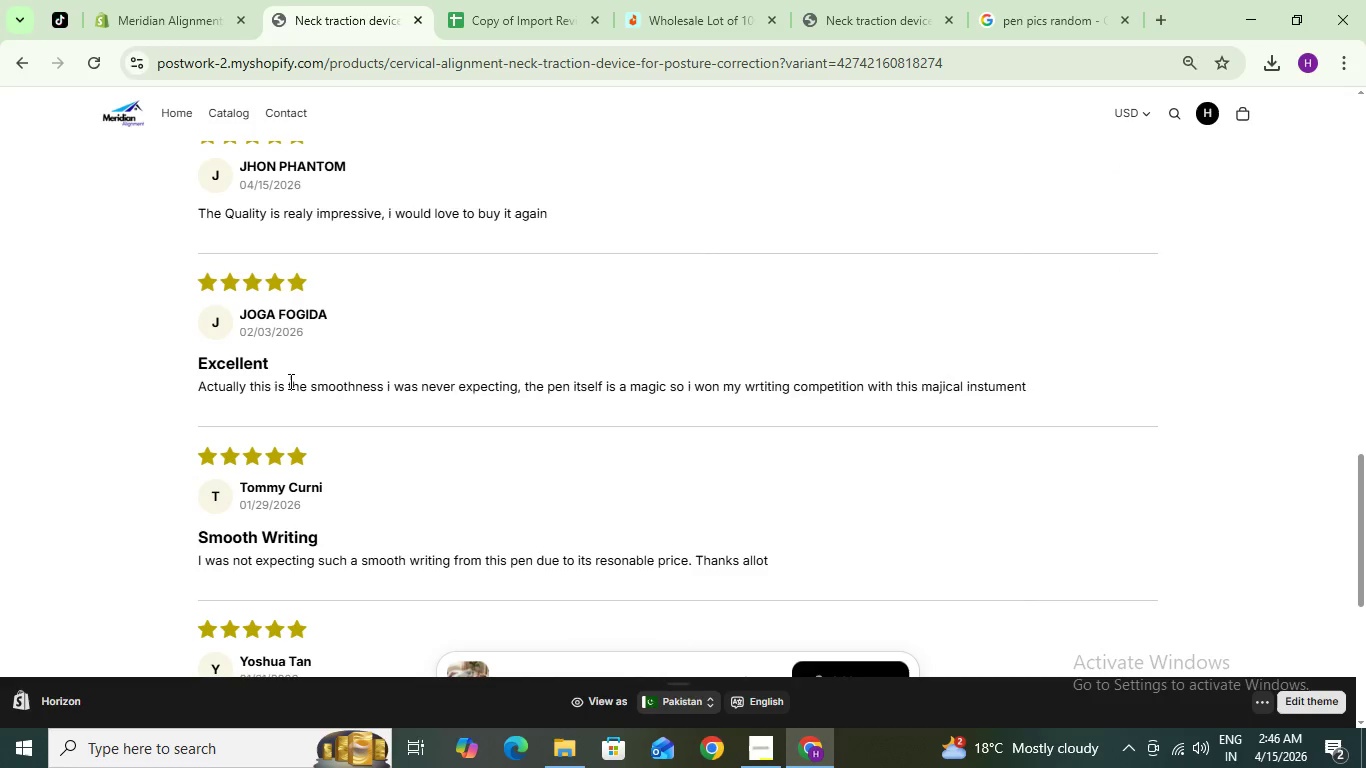 
left_click([223, 362])
 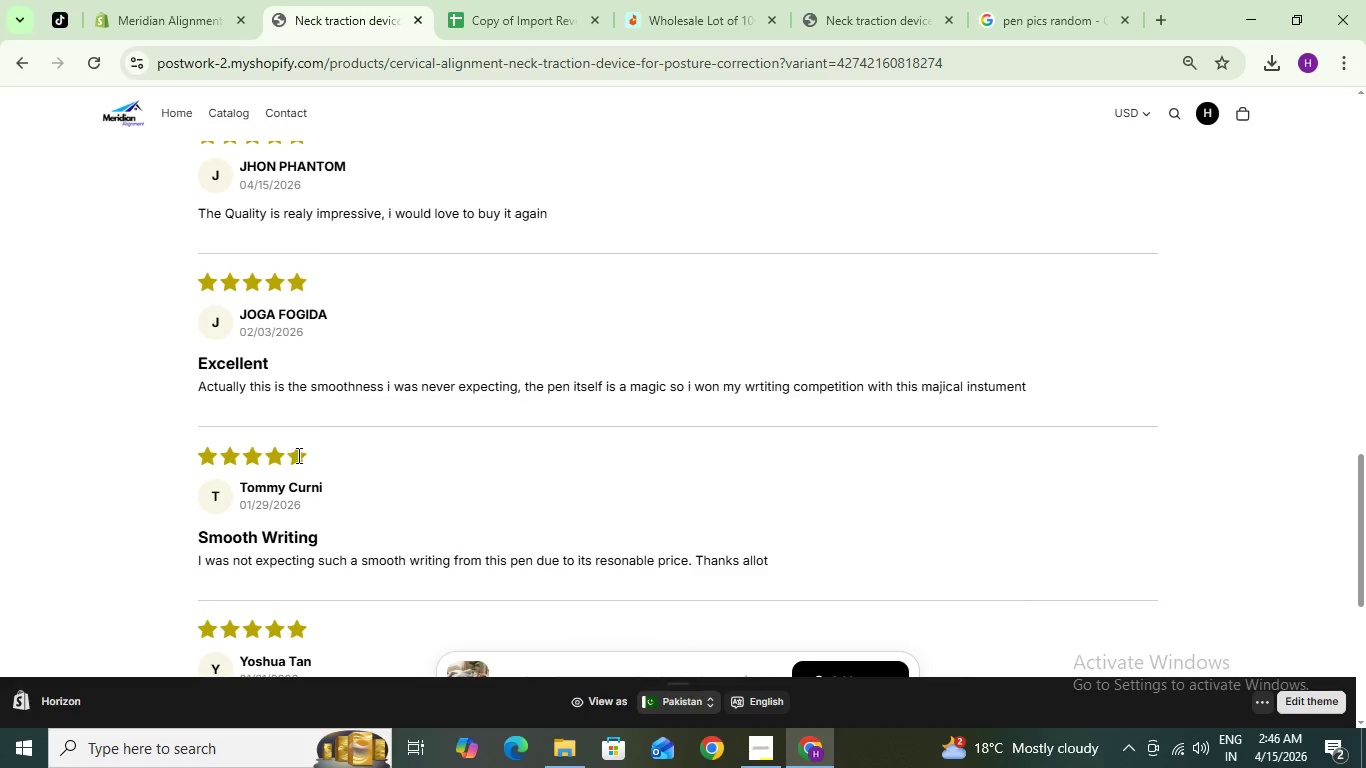 
scroll: coordinate [297, 455], scroll_direction: down, amount: 2.0
 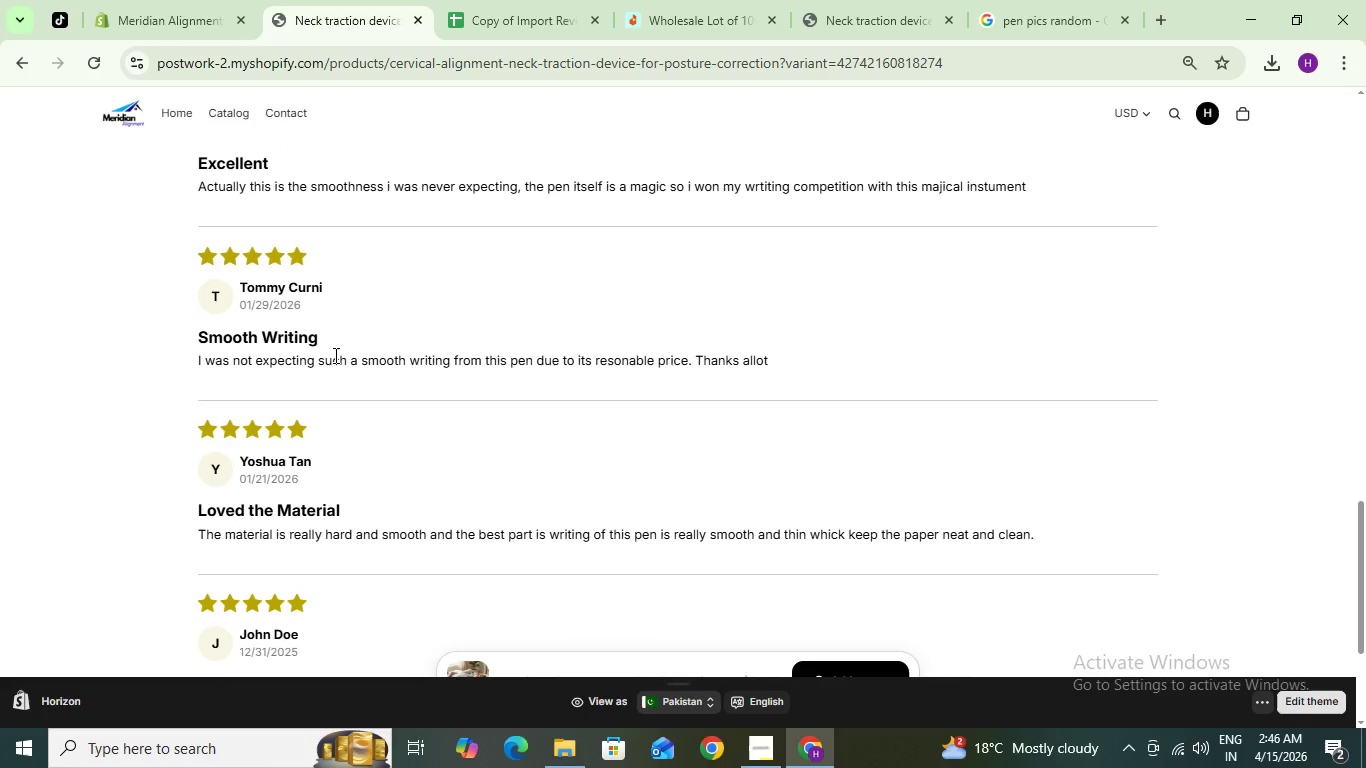 
left_click([334, 355])
 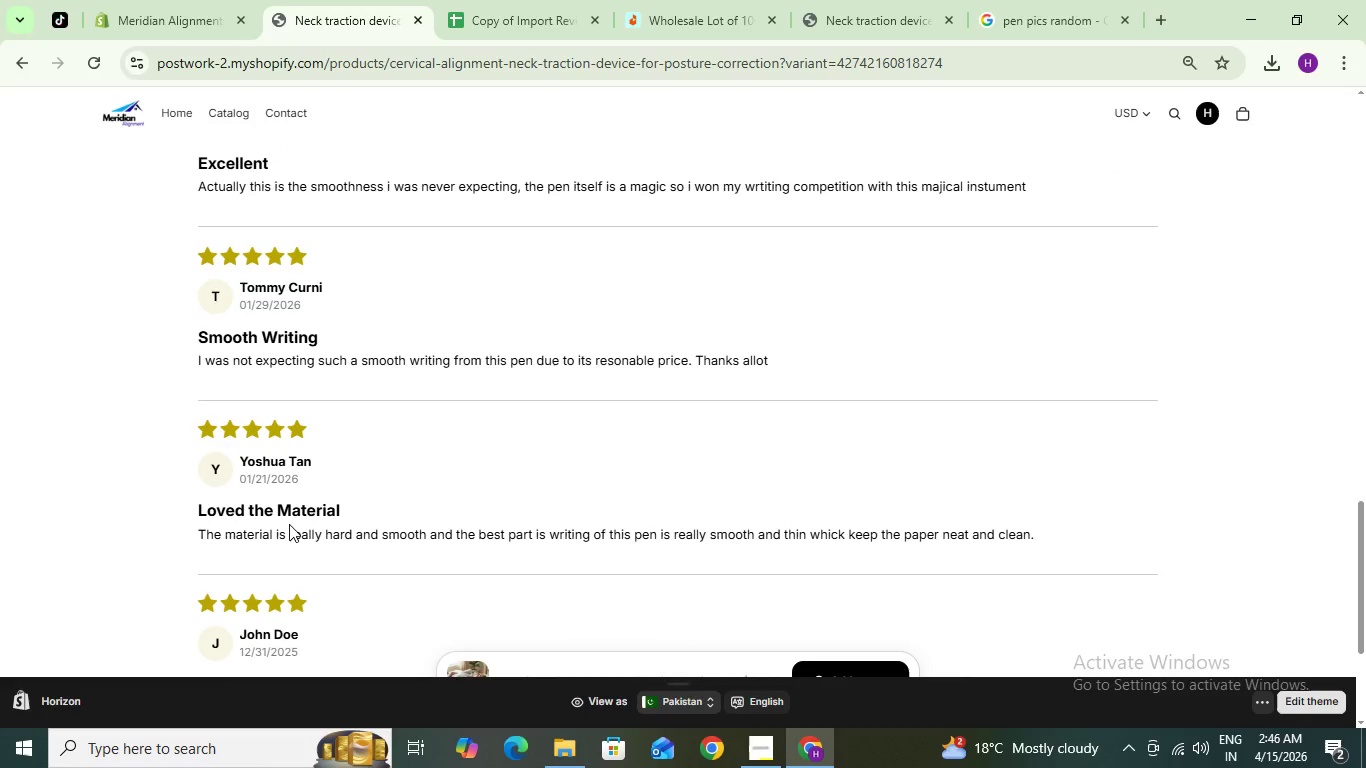 
left_click([289, 524])
 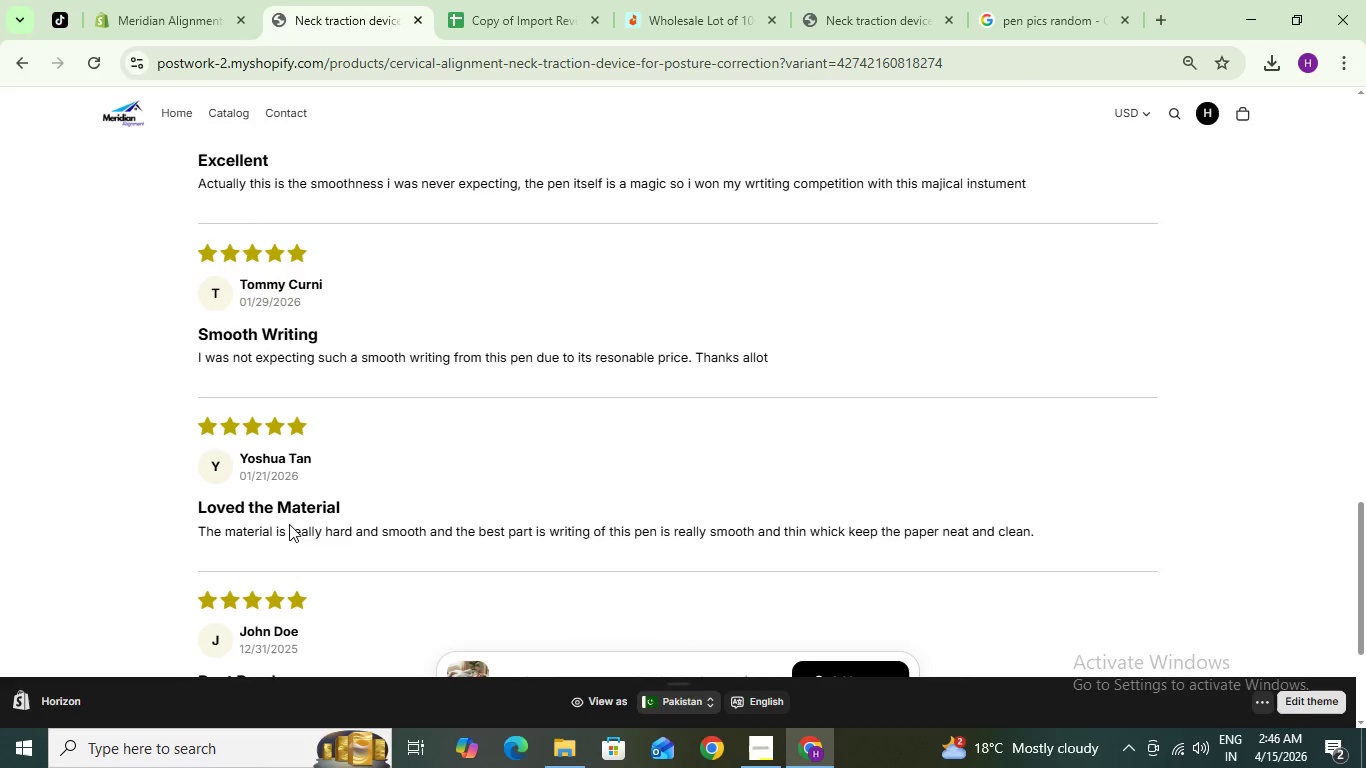 
scroll: coordinate [289, 524], scroll_direction: down, amount: 2.0
 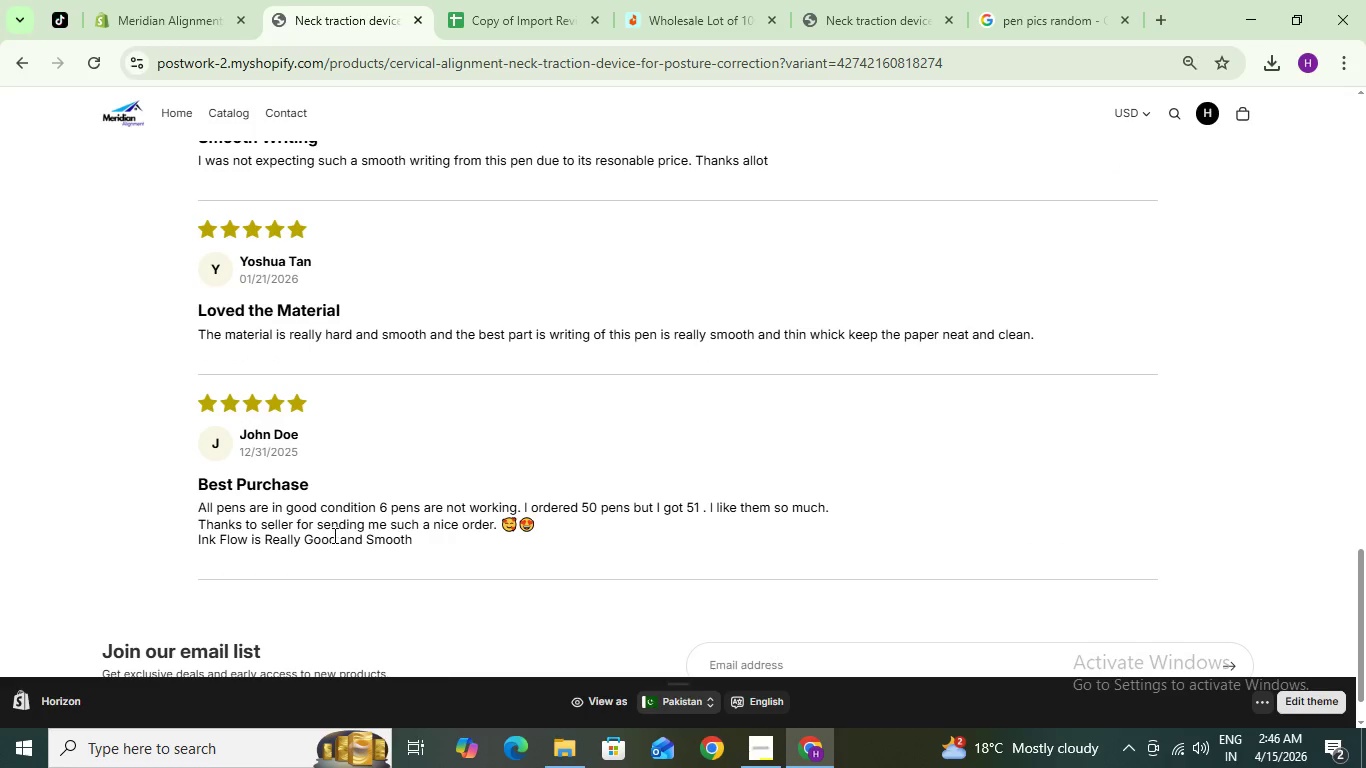 
scroll: coordinate [291, 415], scroll_direction: up, amount: 16.0
 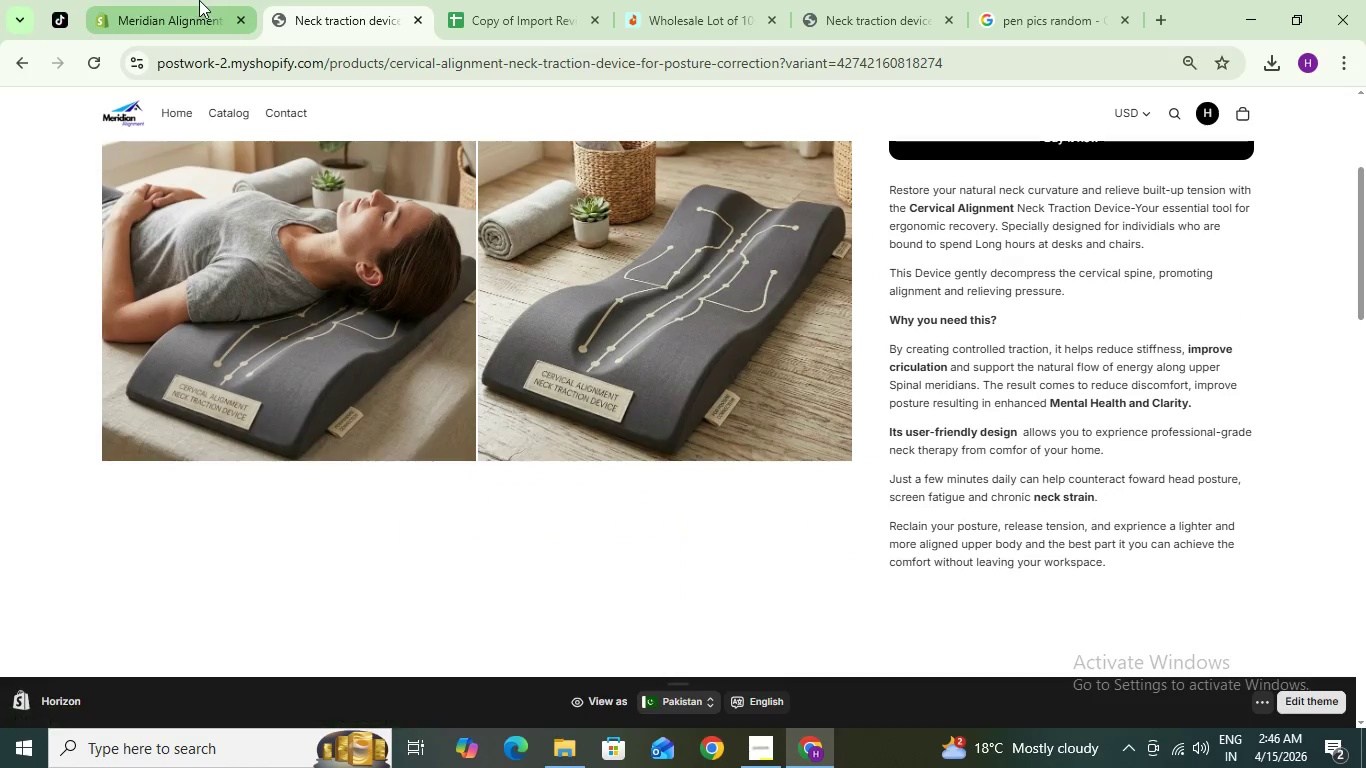 
left_click([204, 0])
 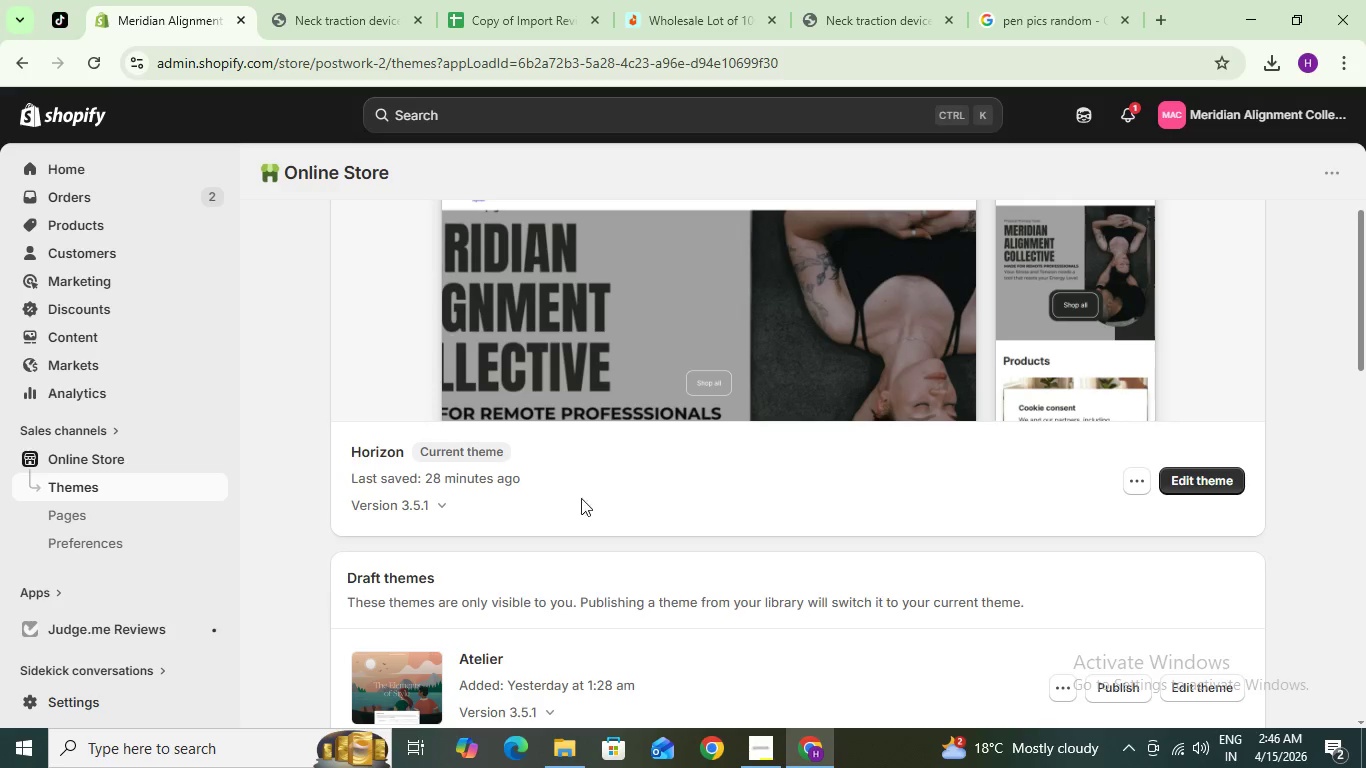 
scroll: coordinate [107, 621], scroll_direction: down, amount: 4.0
 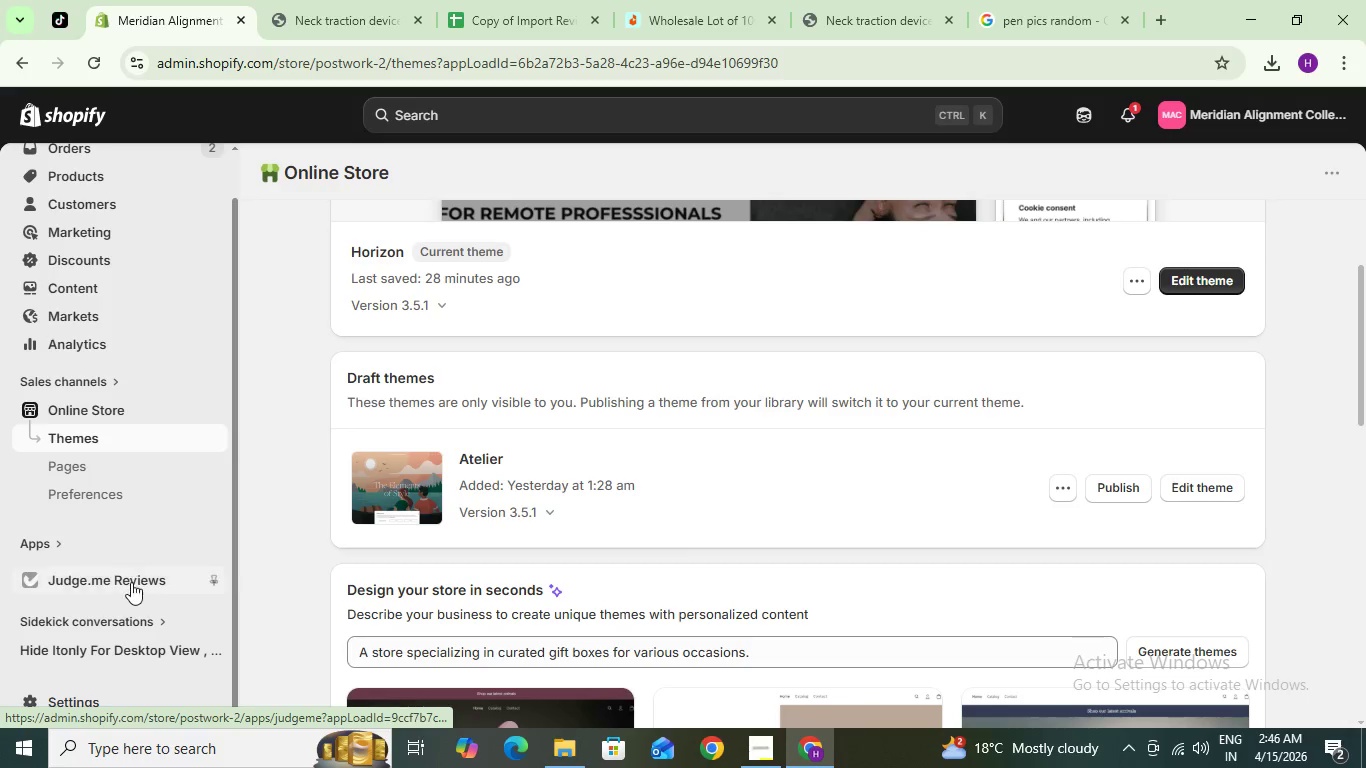 
left_click([131, 582])
 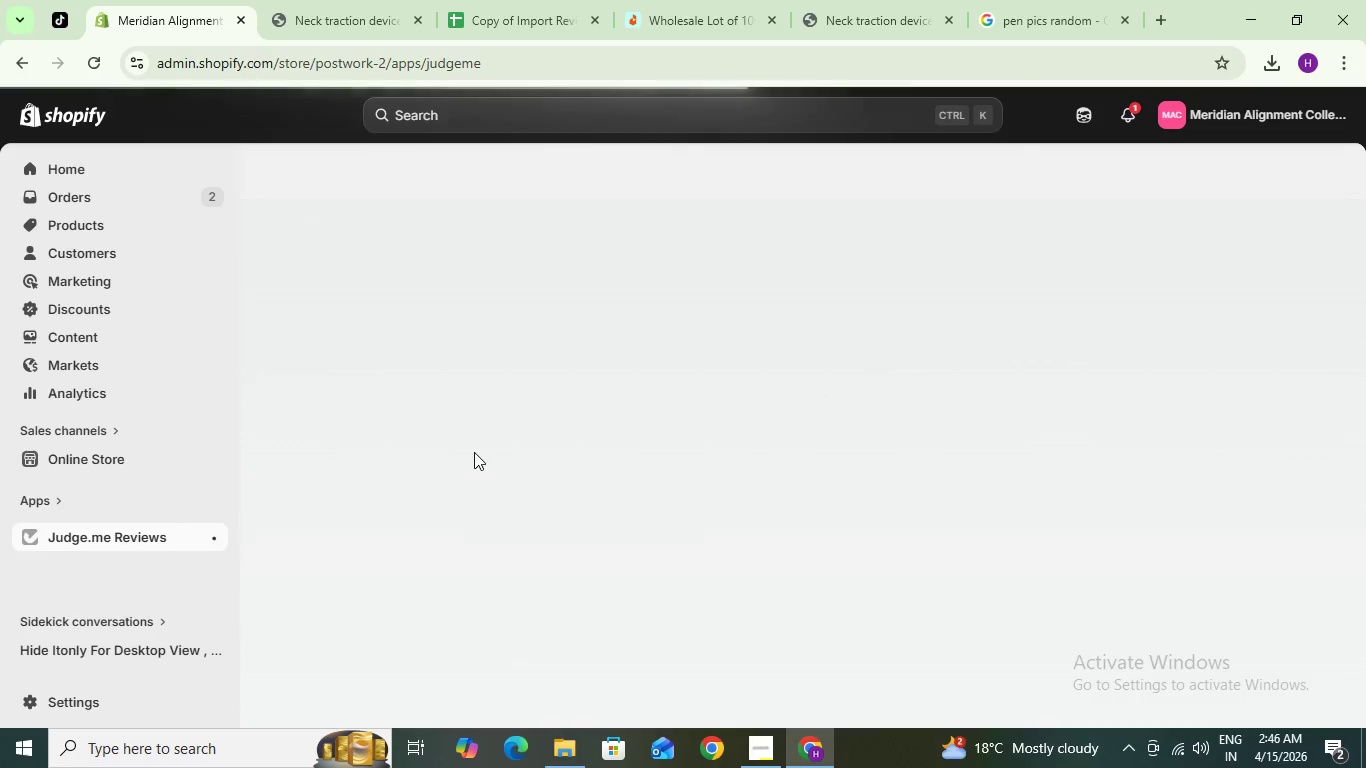 
wait(8.52)
 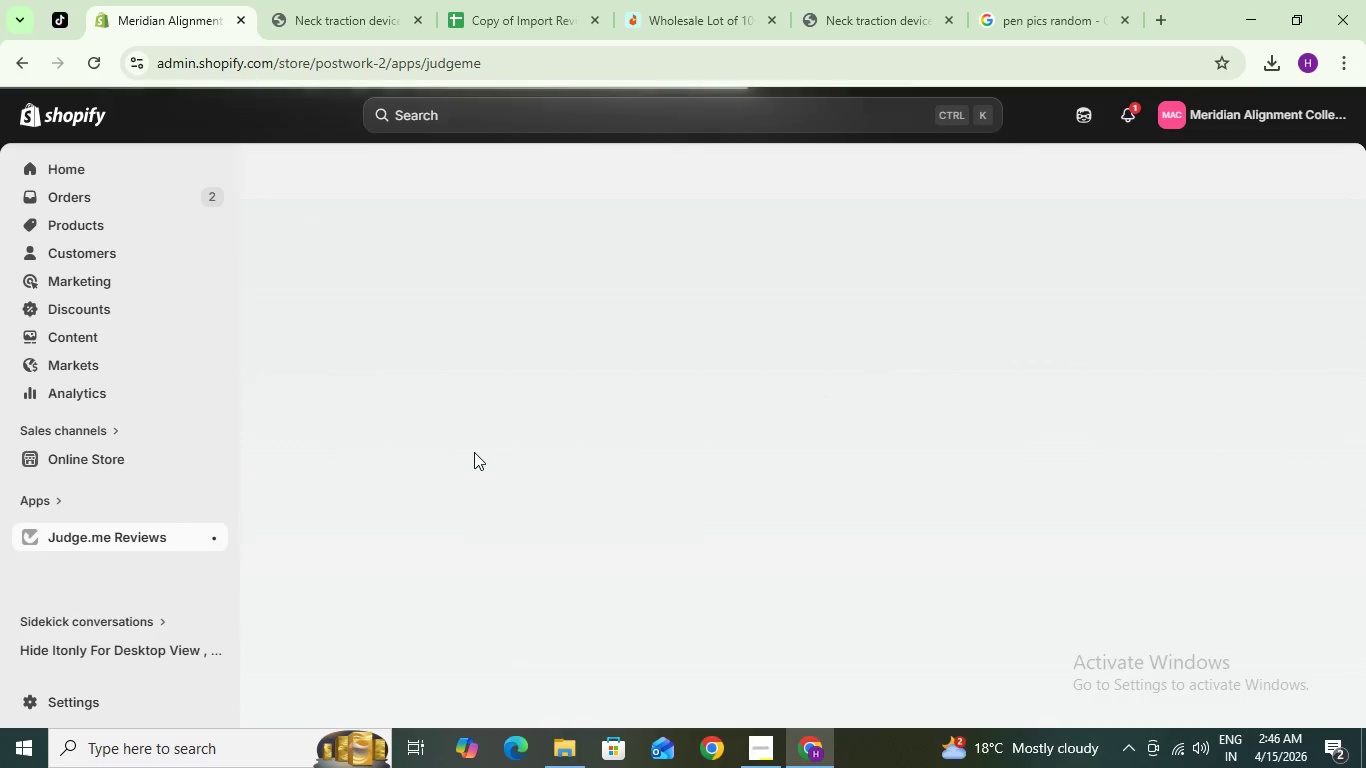 
scroll: coordinate [471, 449], scroll_direction: down, amount: 3.0
 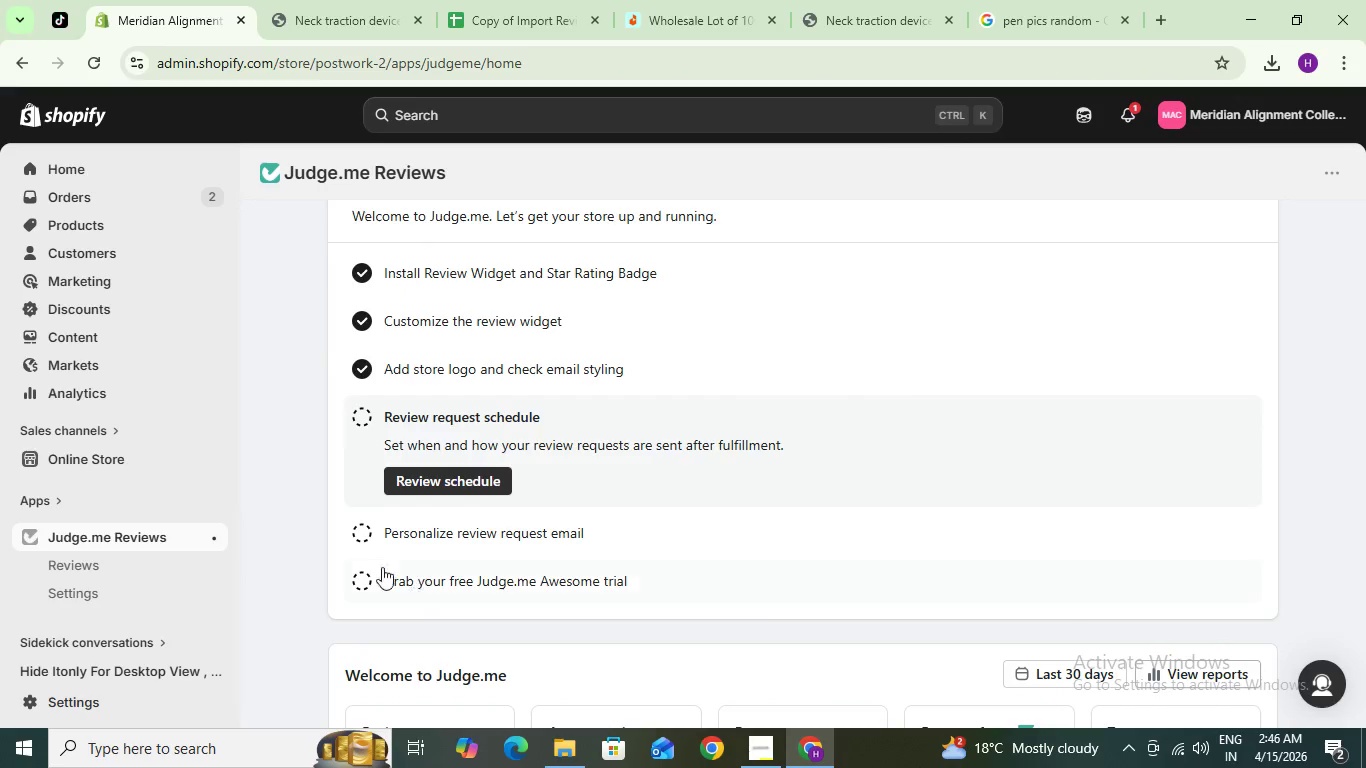 
left_click([71, 597])
 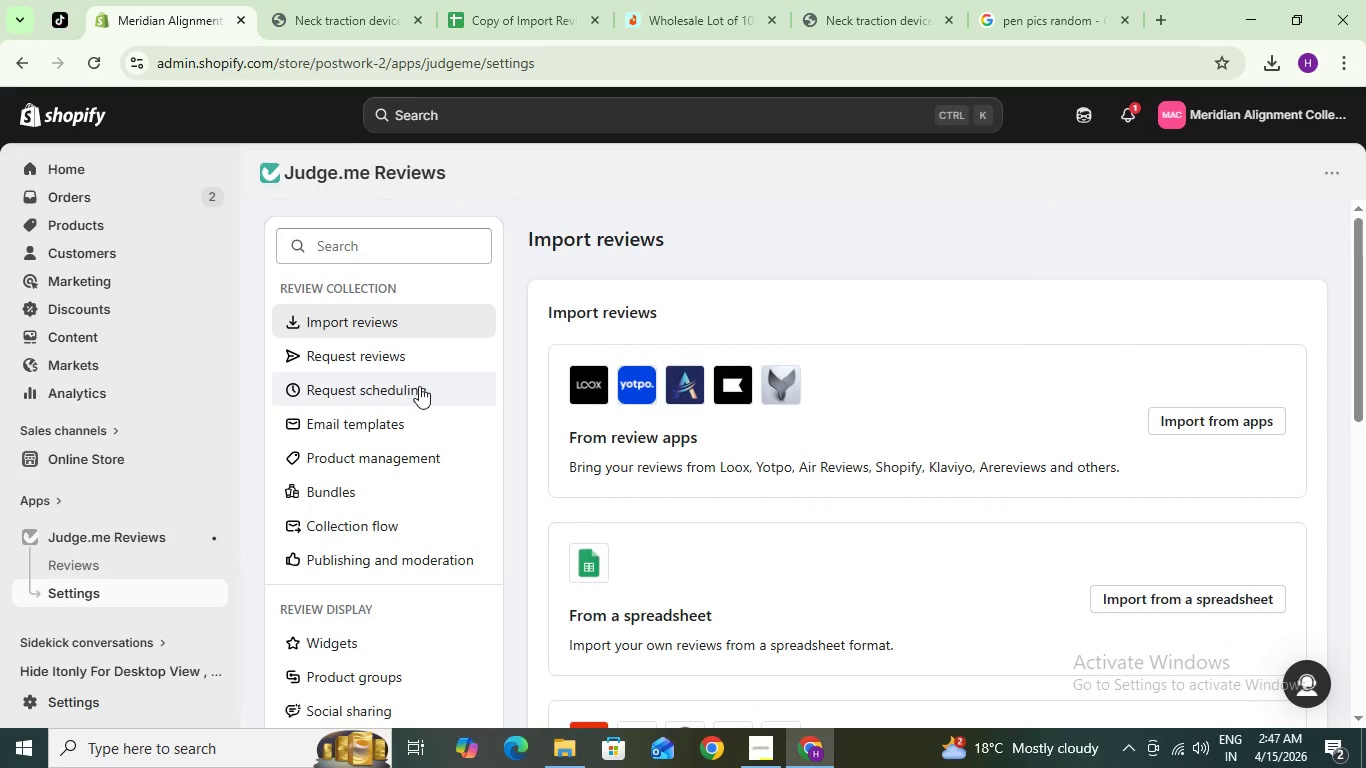 
wait(8.61)
 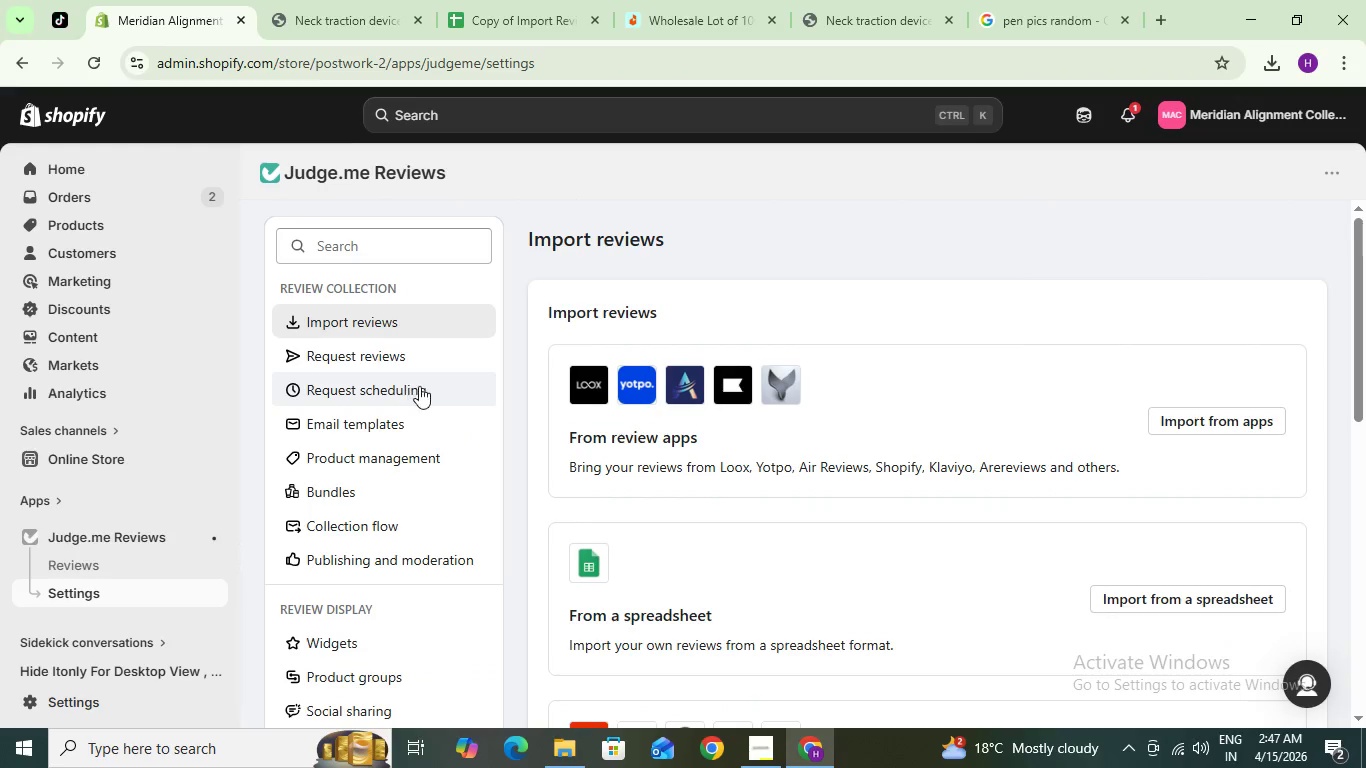 
scroll: coordinate [794, 483], scroll_direction: down, amount: 5.0
 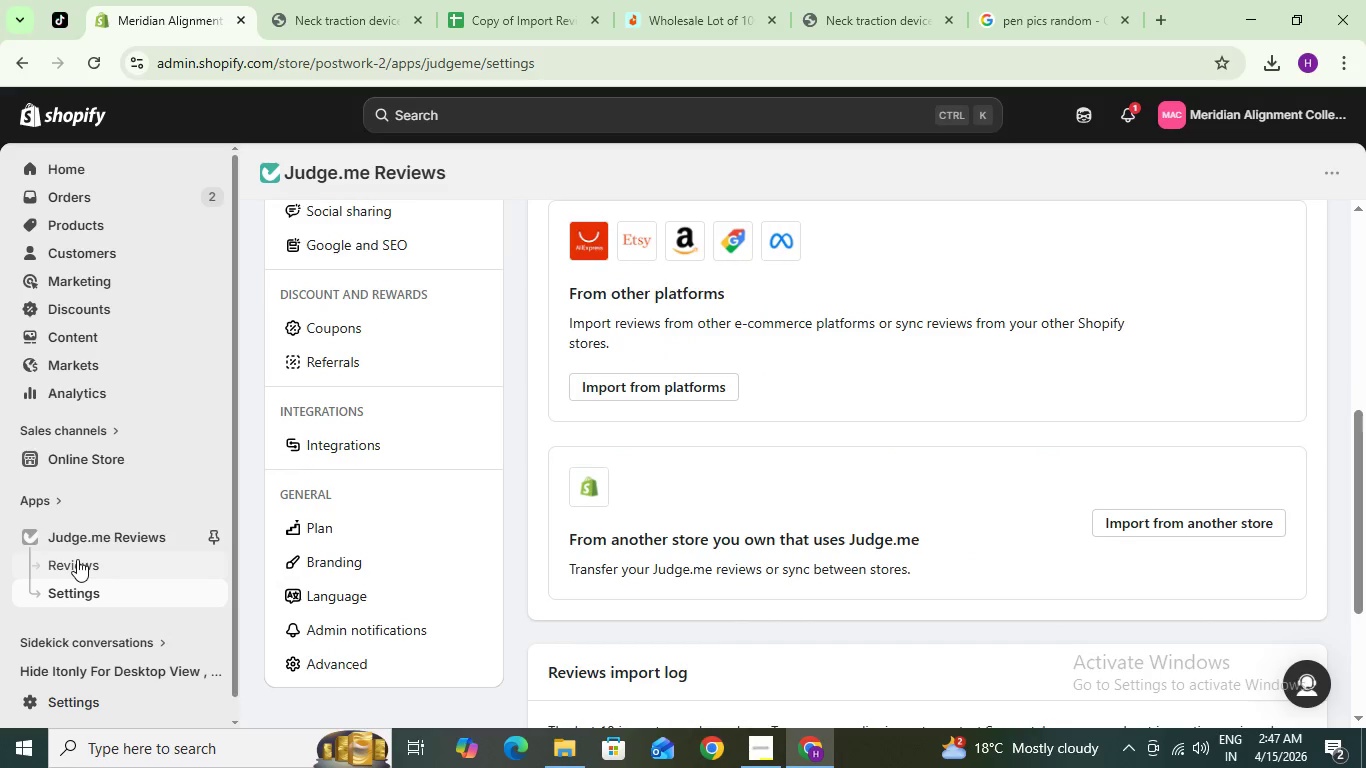 
left_click([106, 543])
 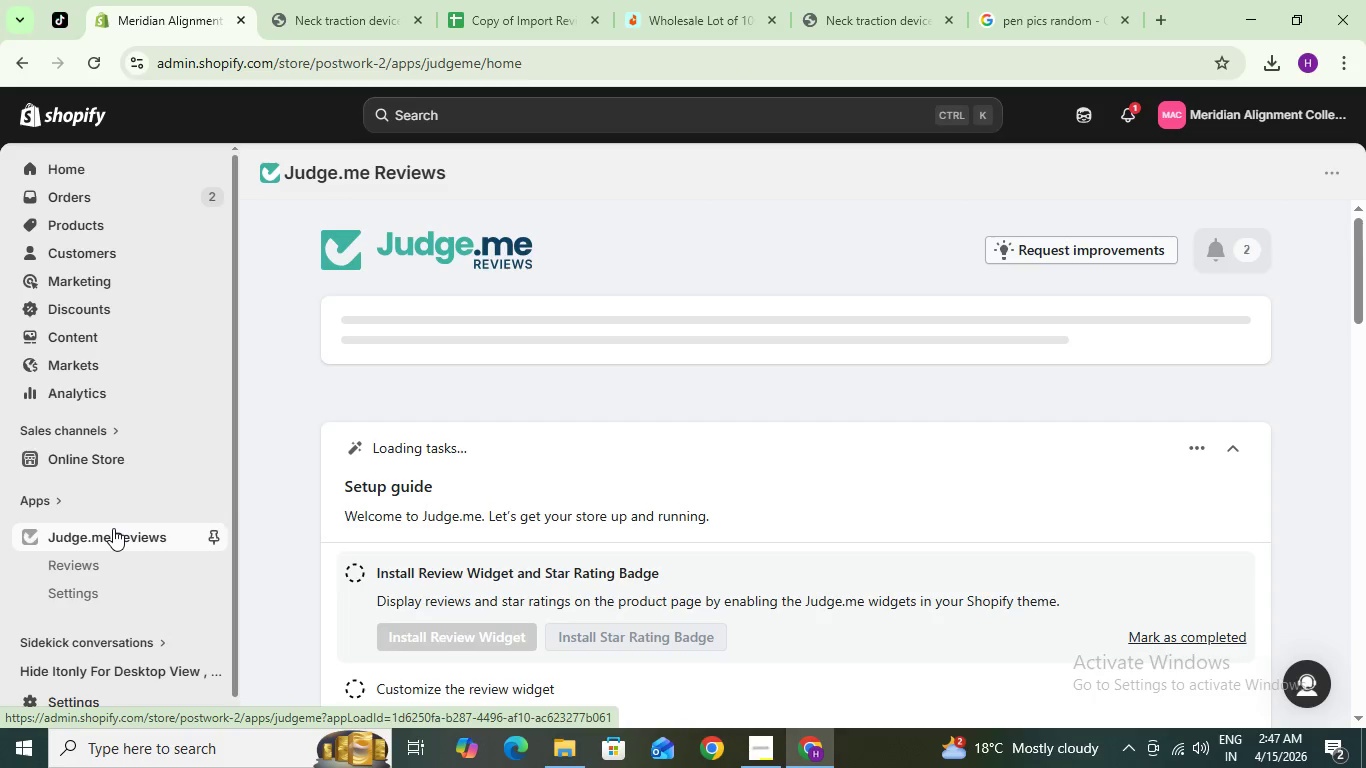 
wait(5.73)
 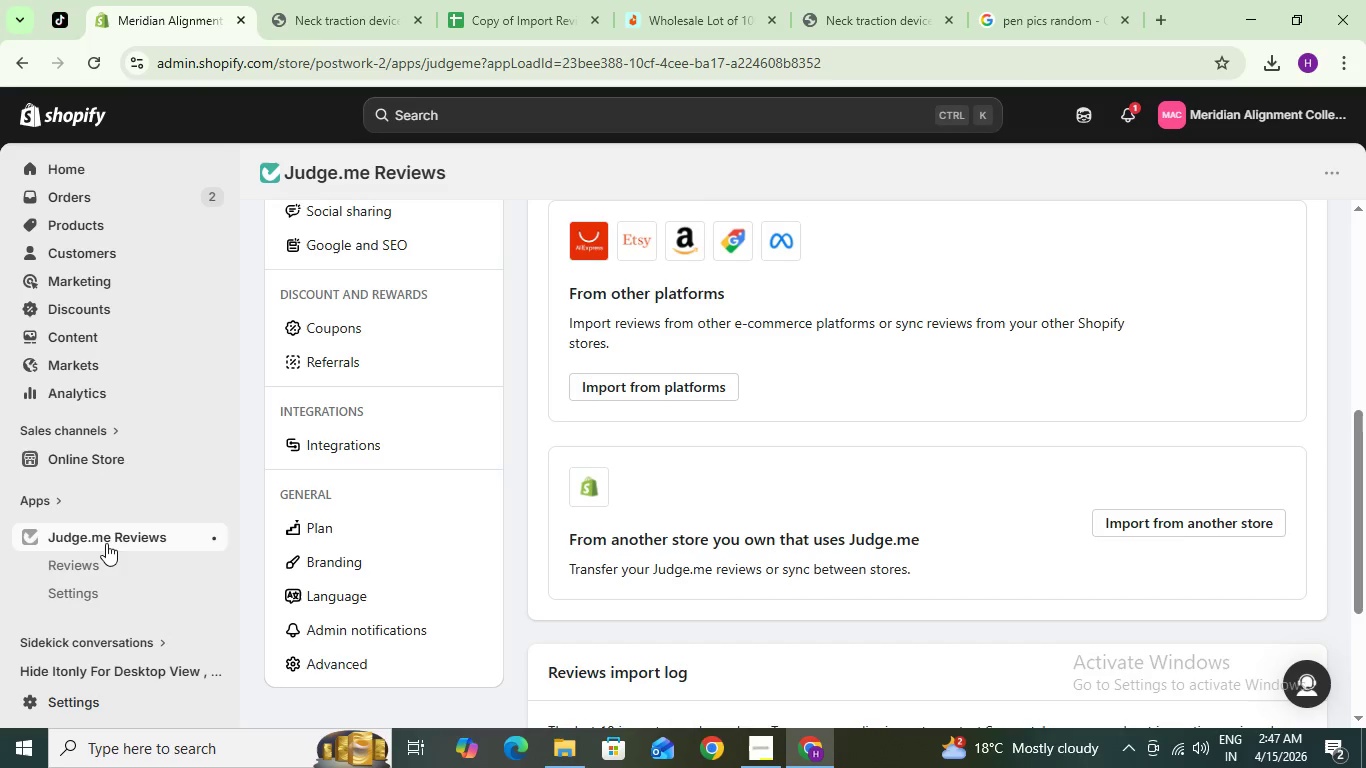 
scroll: coordinate [622, 481], scroll_direction: down, amount: 1.0
 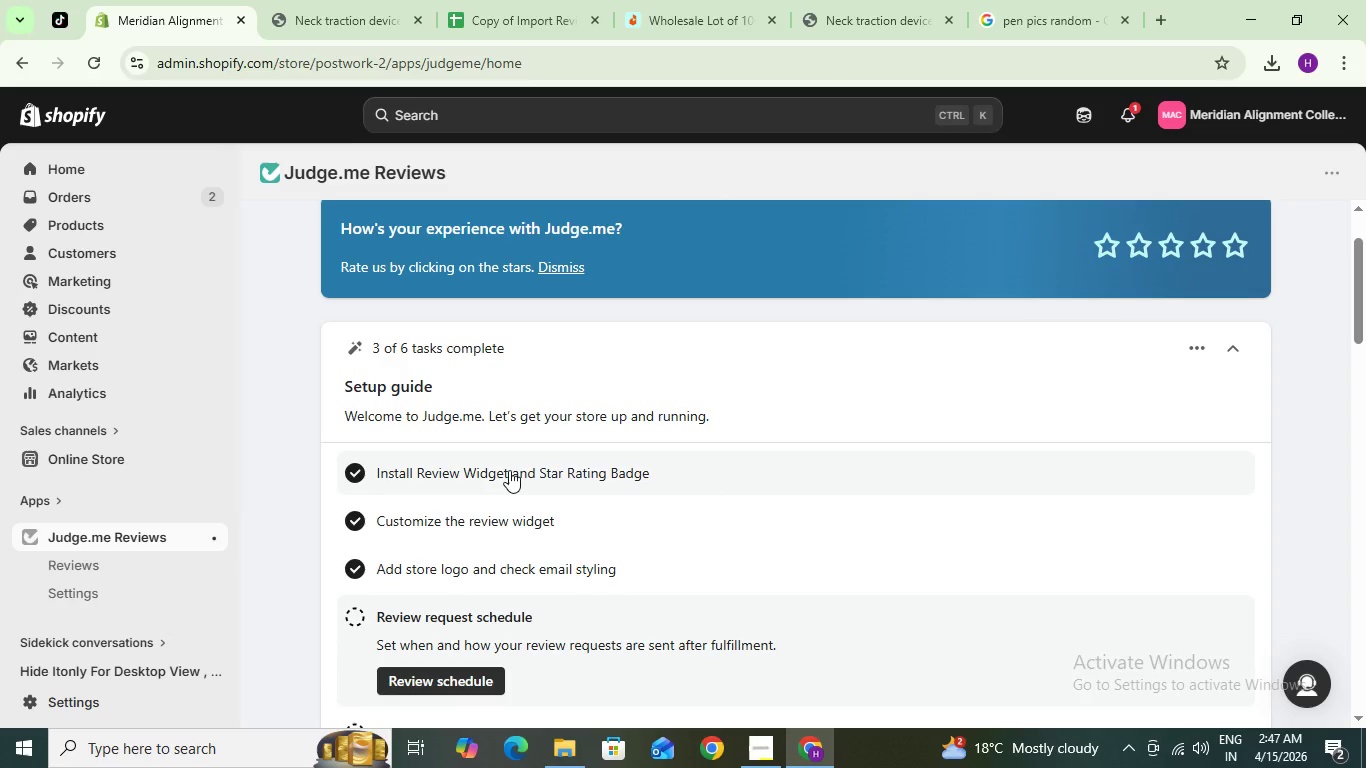 
wait(5.19)
 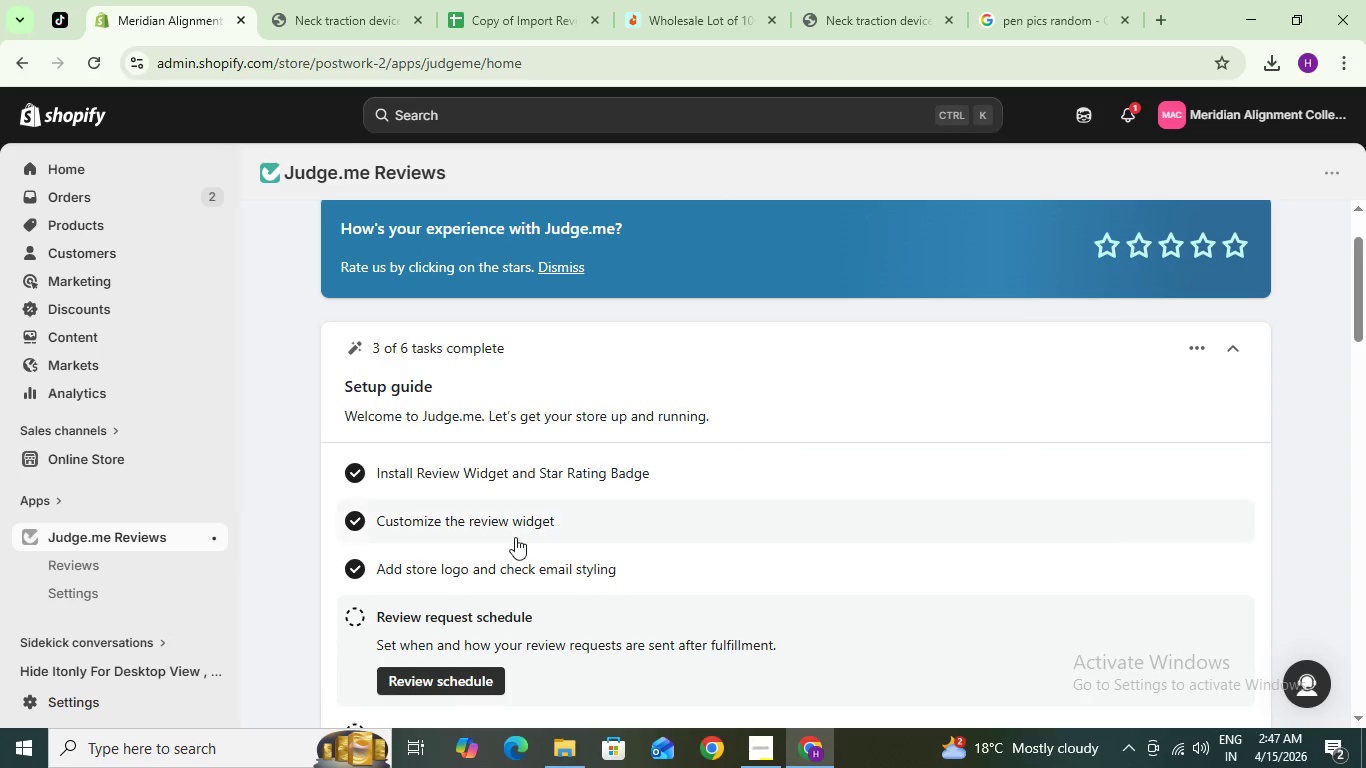 
left_click([42, 593])
 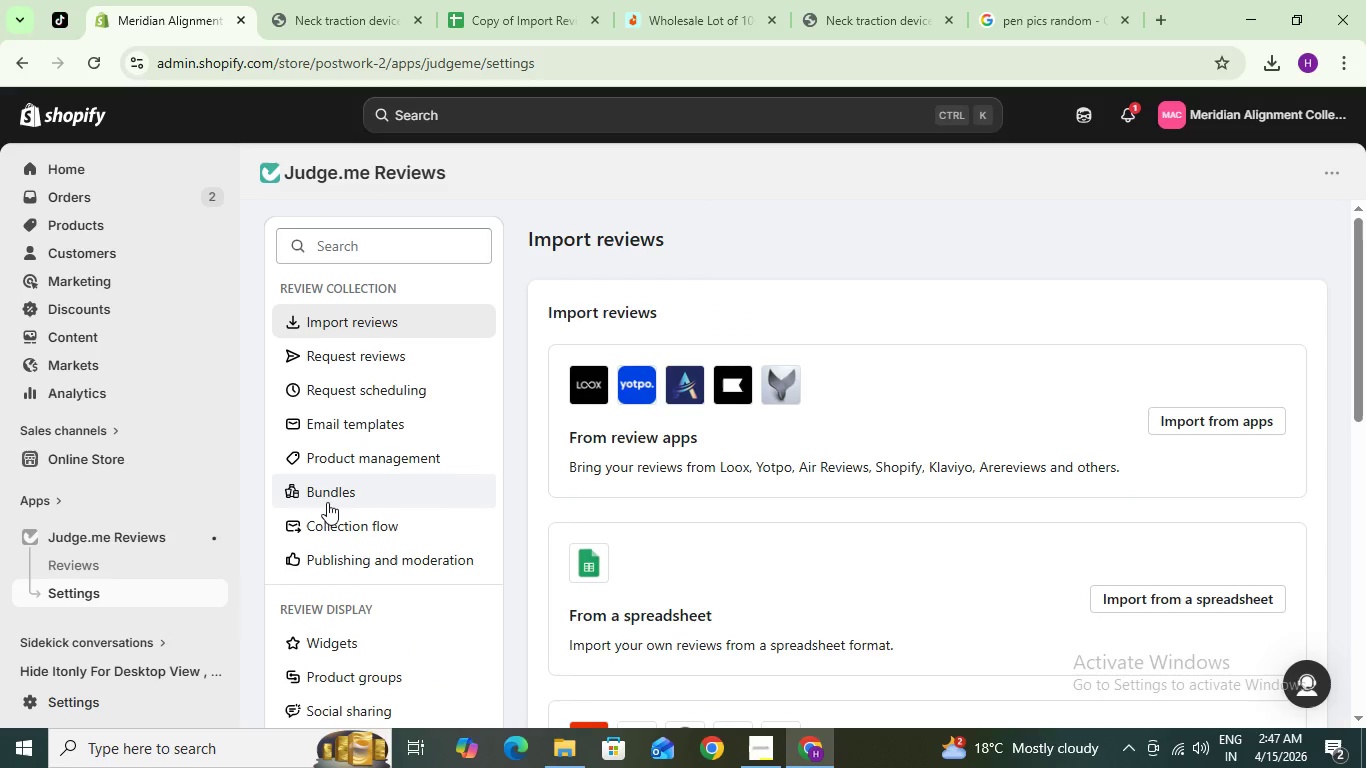 
scroll: coordinate [772, 520], scroll_direction: down, amount: 10.0
 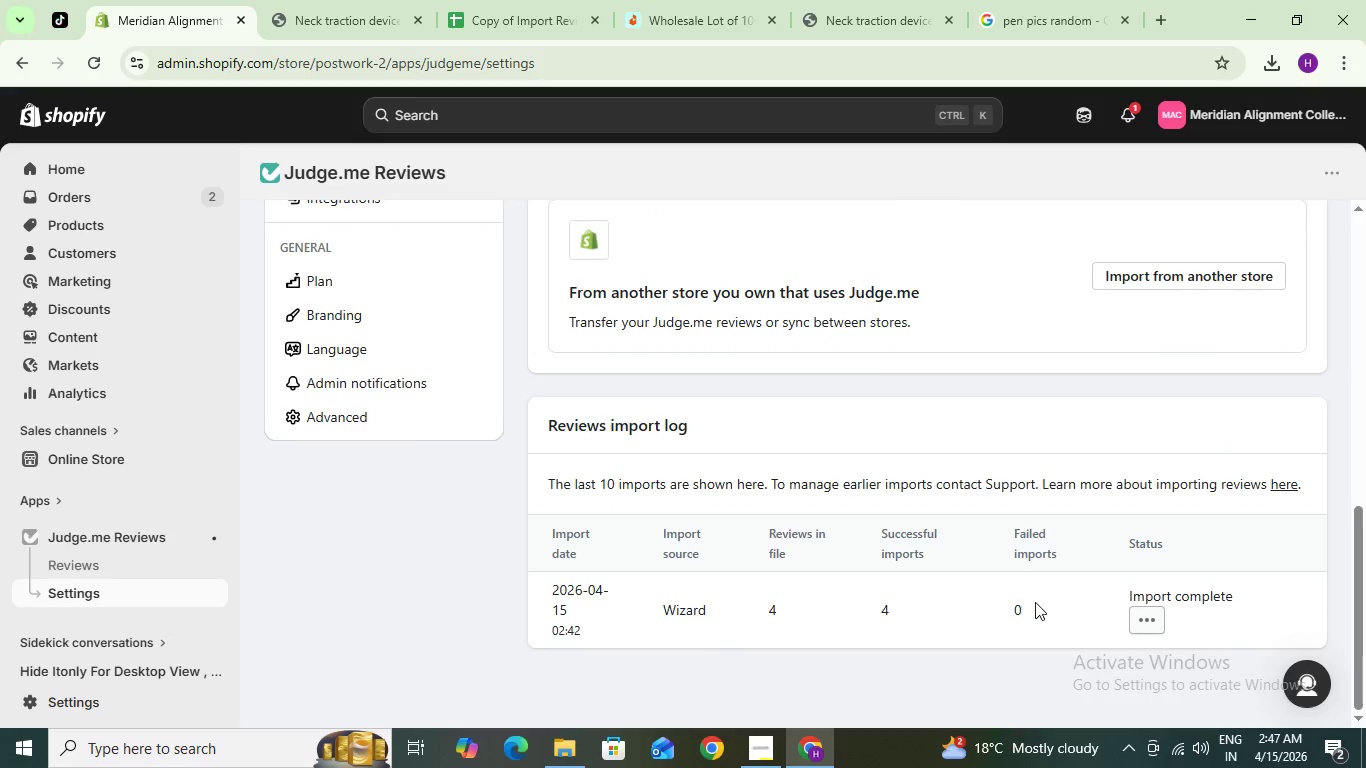 
scroll: coordinate [941, 469], scroll_direction: up, amount: 9.0
 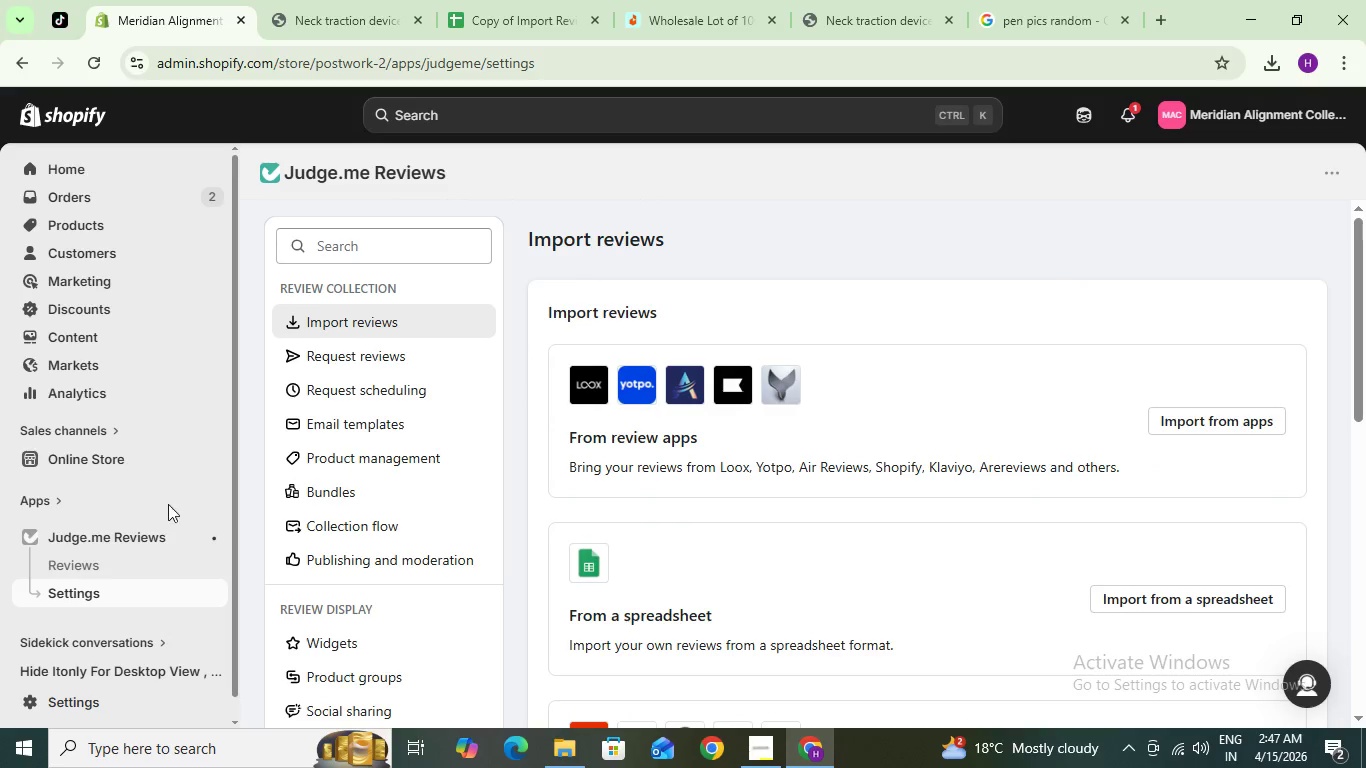 
left_click([73, 558])
 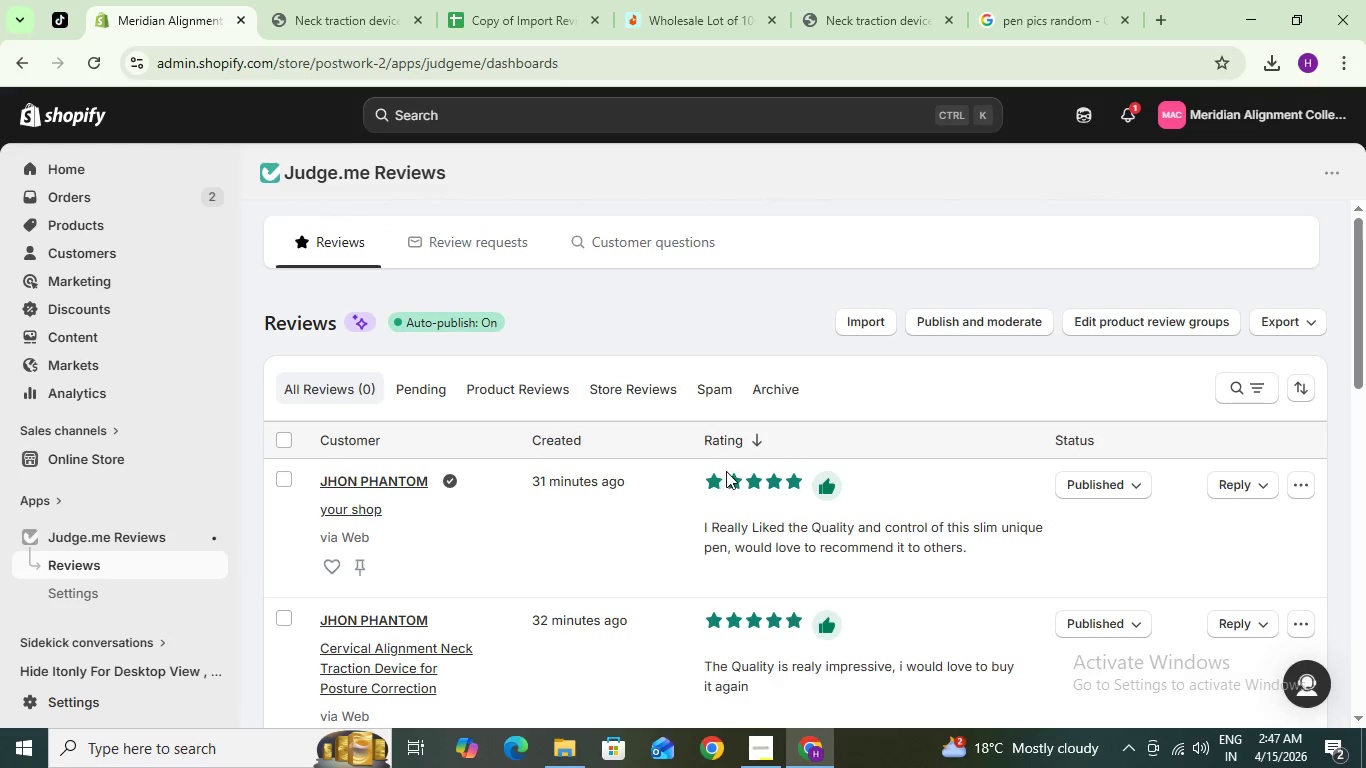 
wait(5.84)
 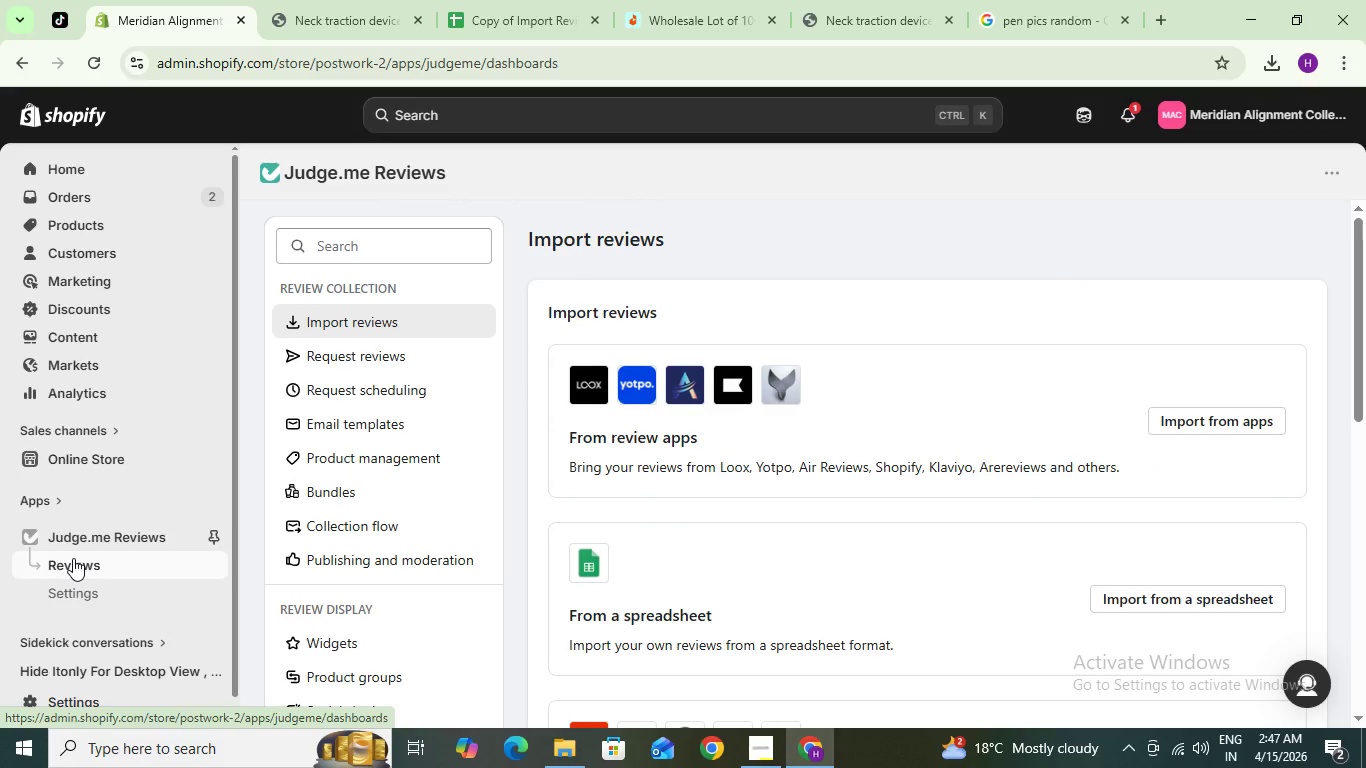 
left_click([63, 546])
 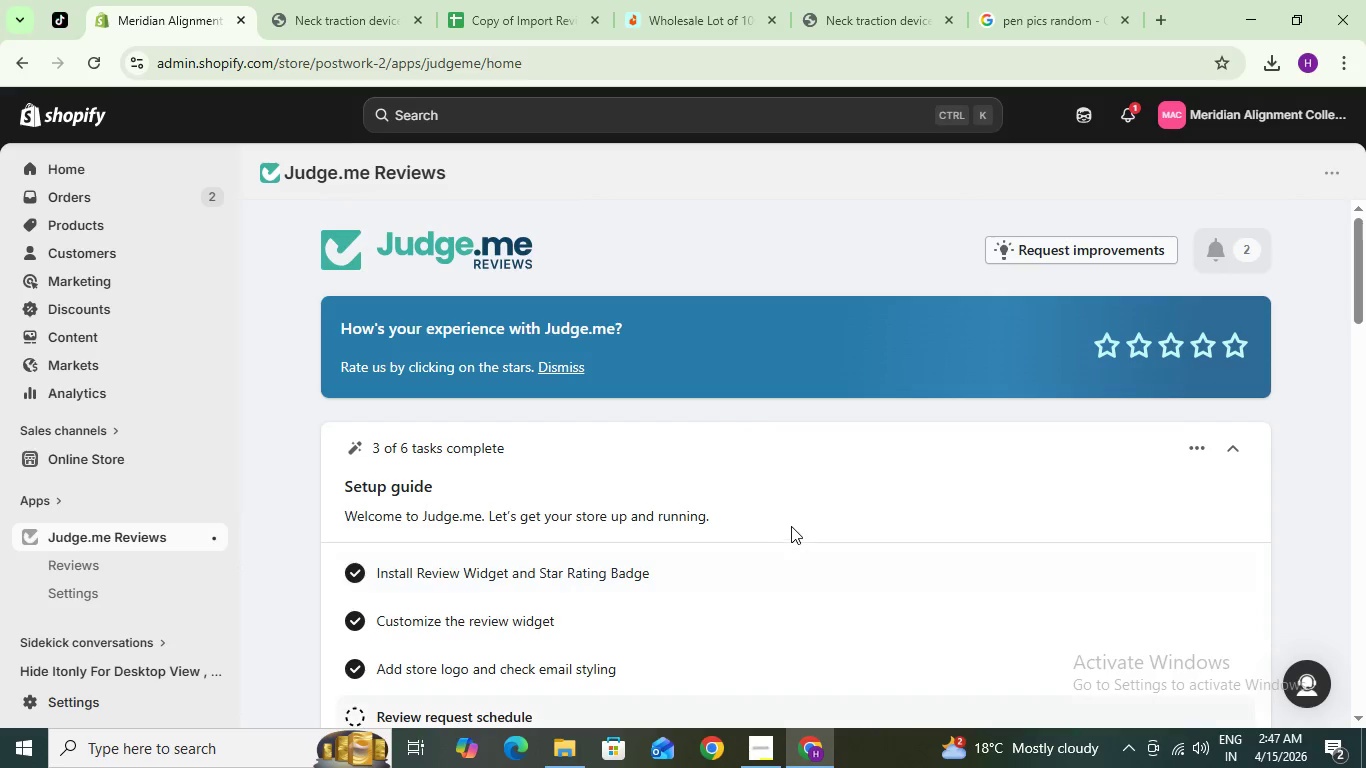 
wait(7.16)
 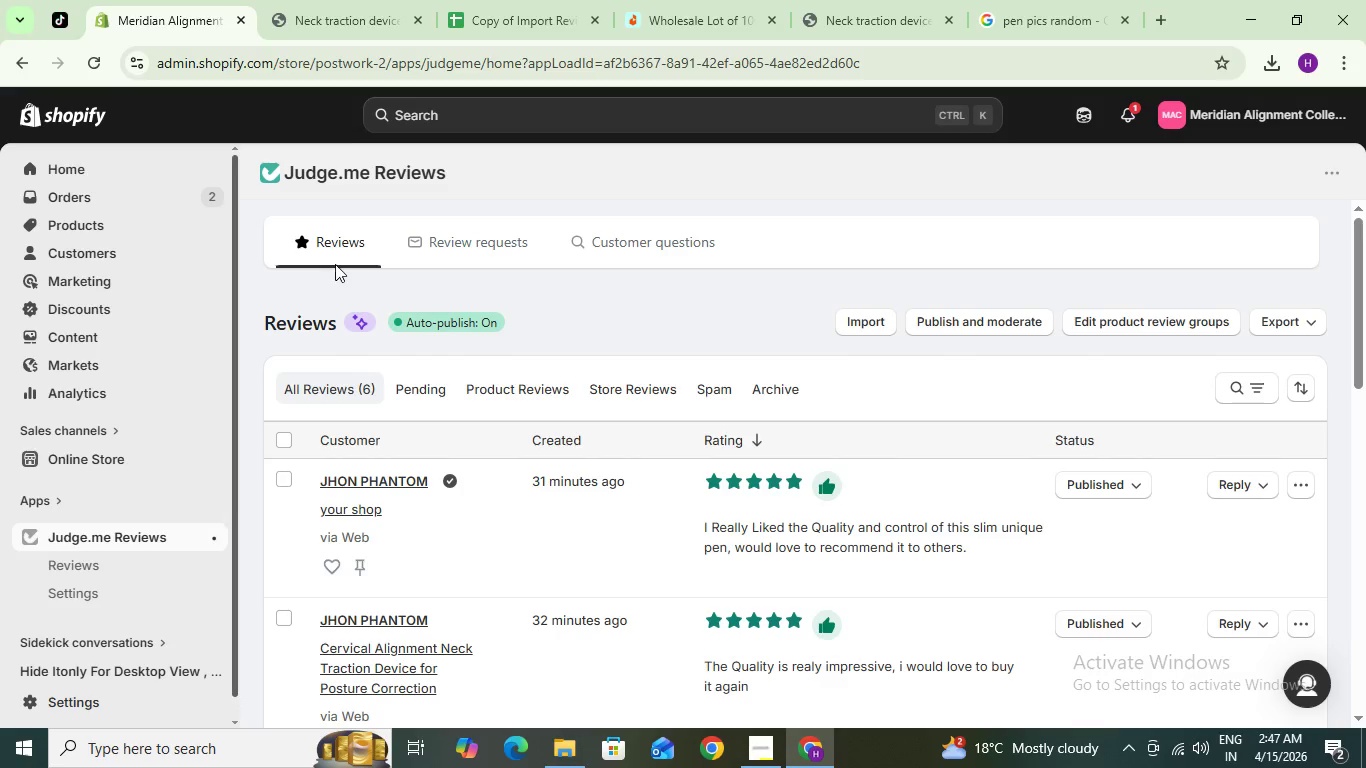 
scroll: coordinate [1080, 285], scroll_direction: down, amount: 3.0
 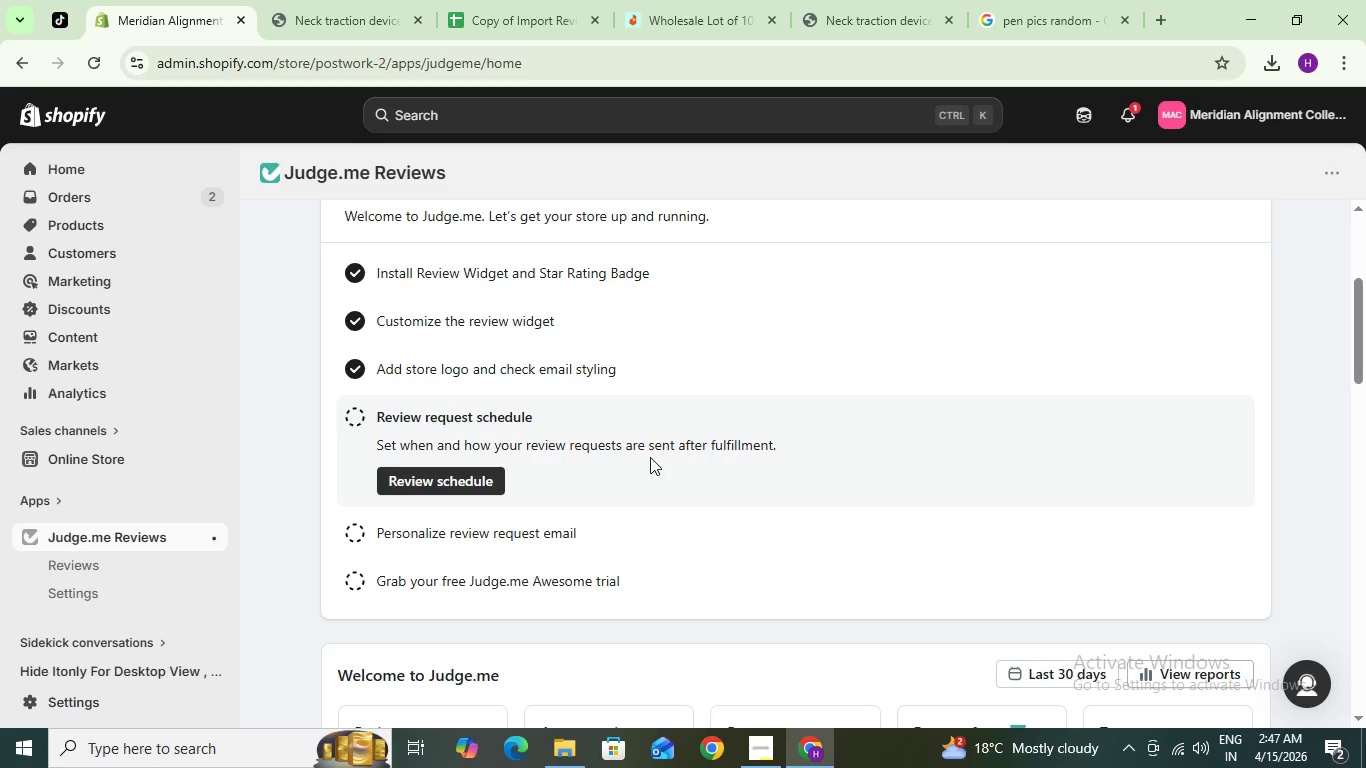 
wait(8.07)
 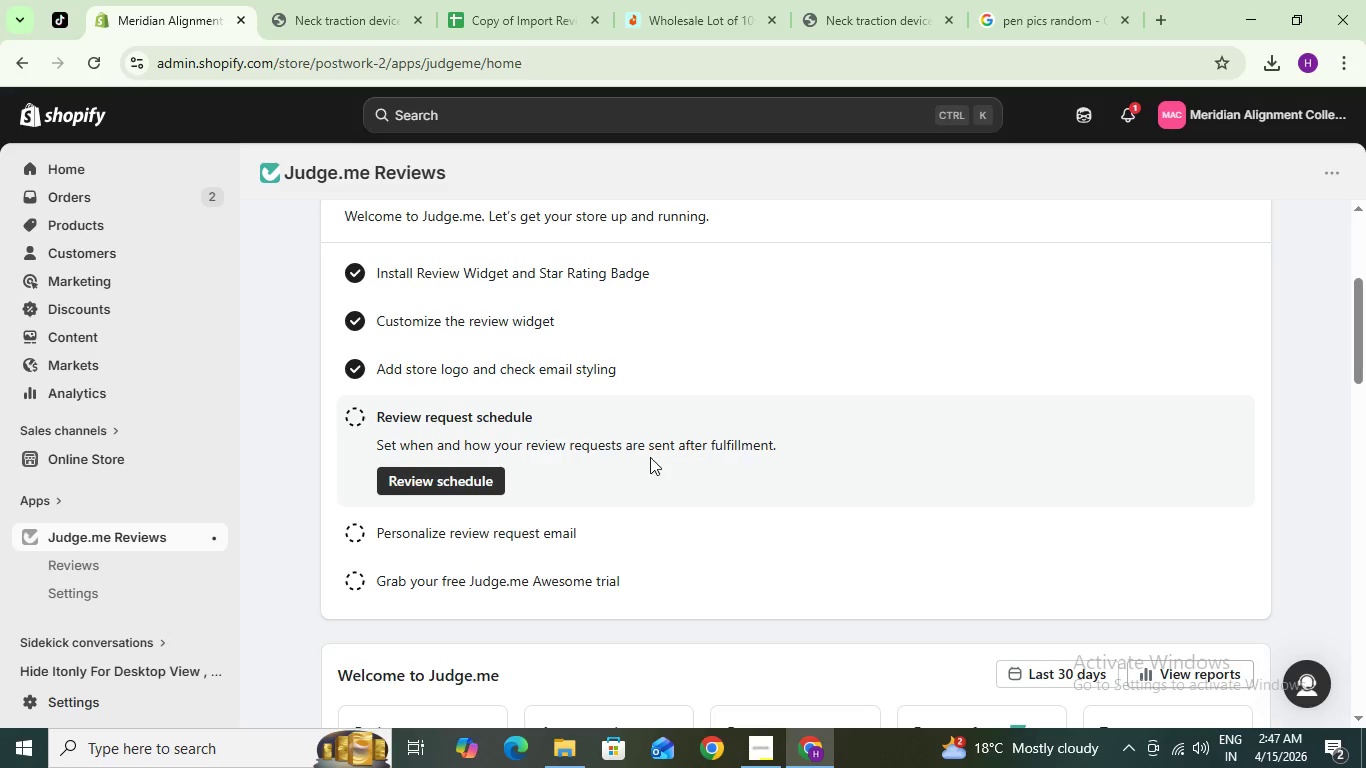 
left_click([440, 280])
 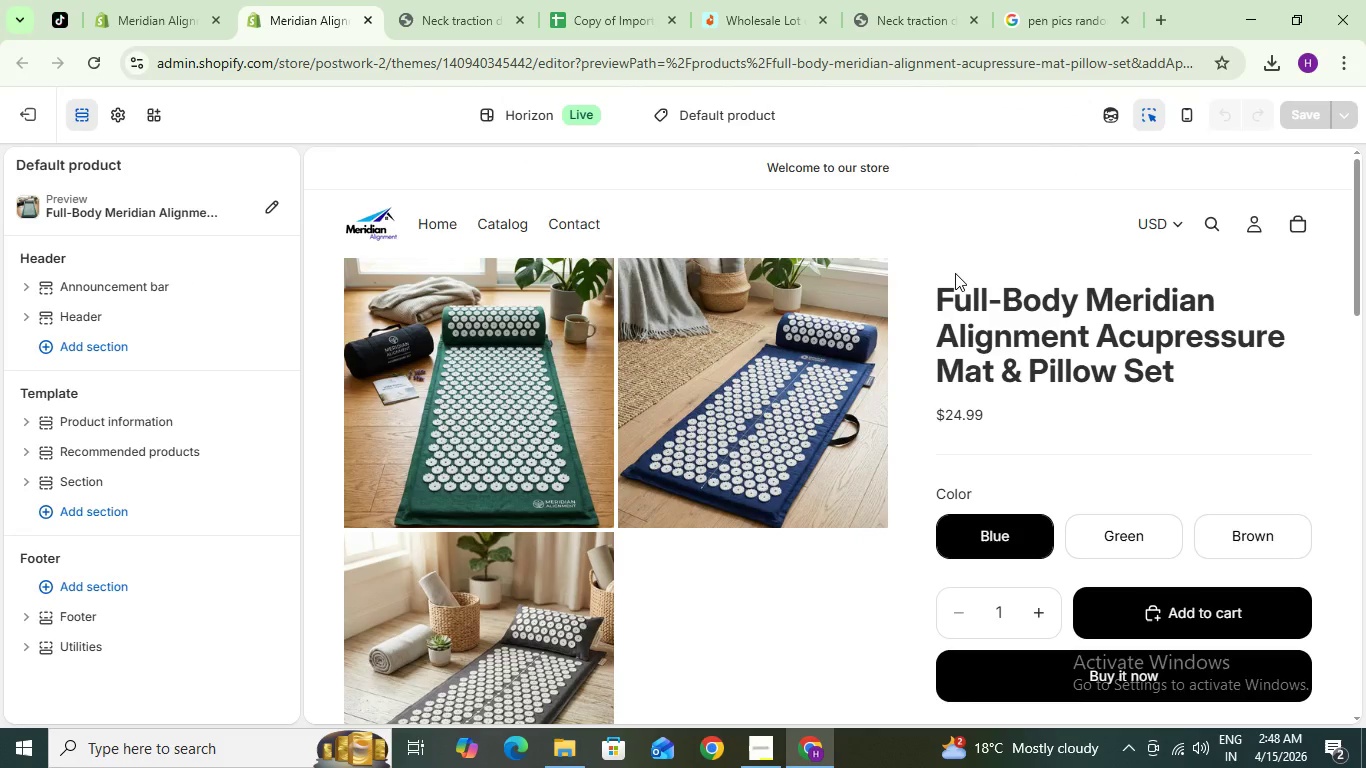 
wait(21.25)
 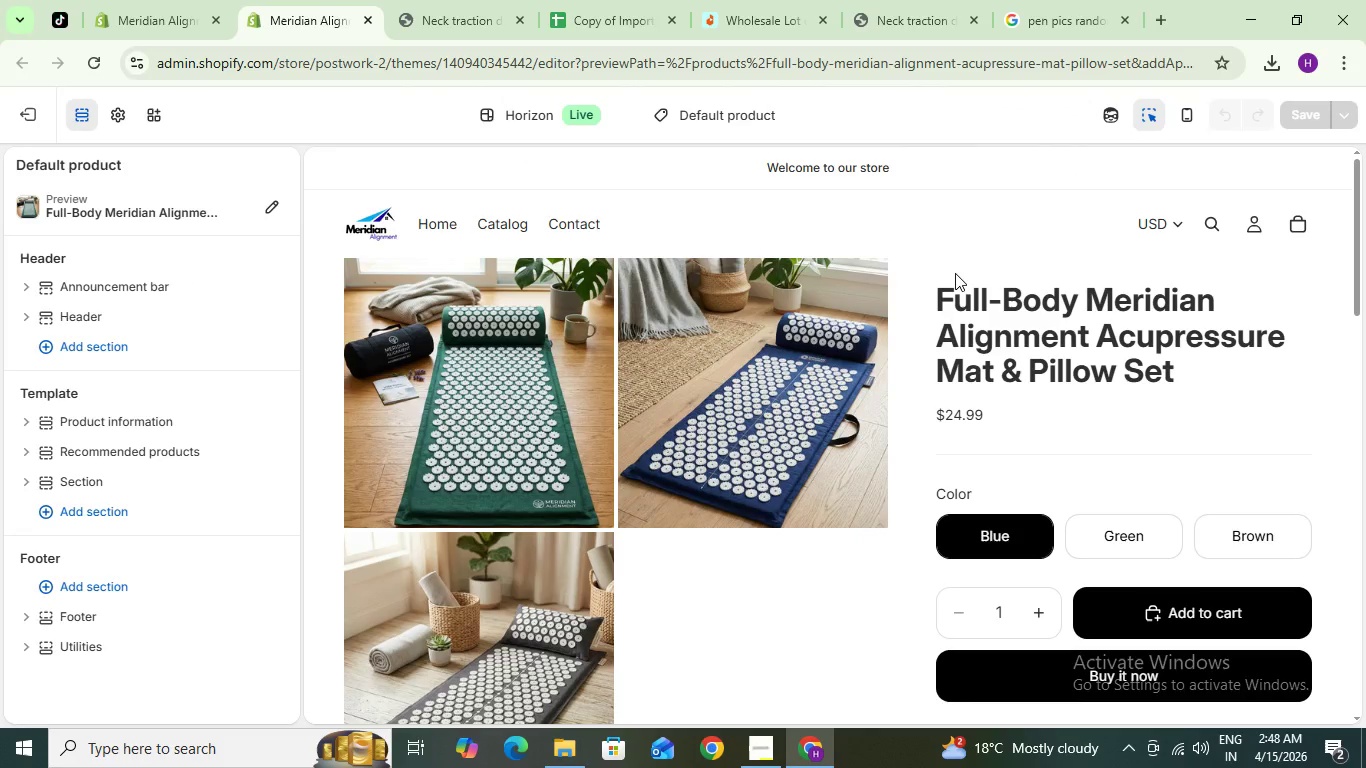 
scroll: coordinate [1154, 541], scroll_direction: down, amount: 3.0
 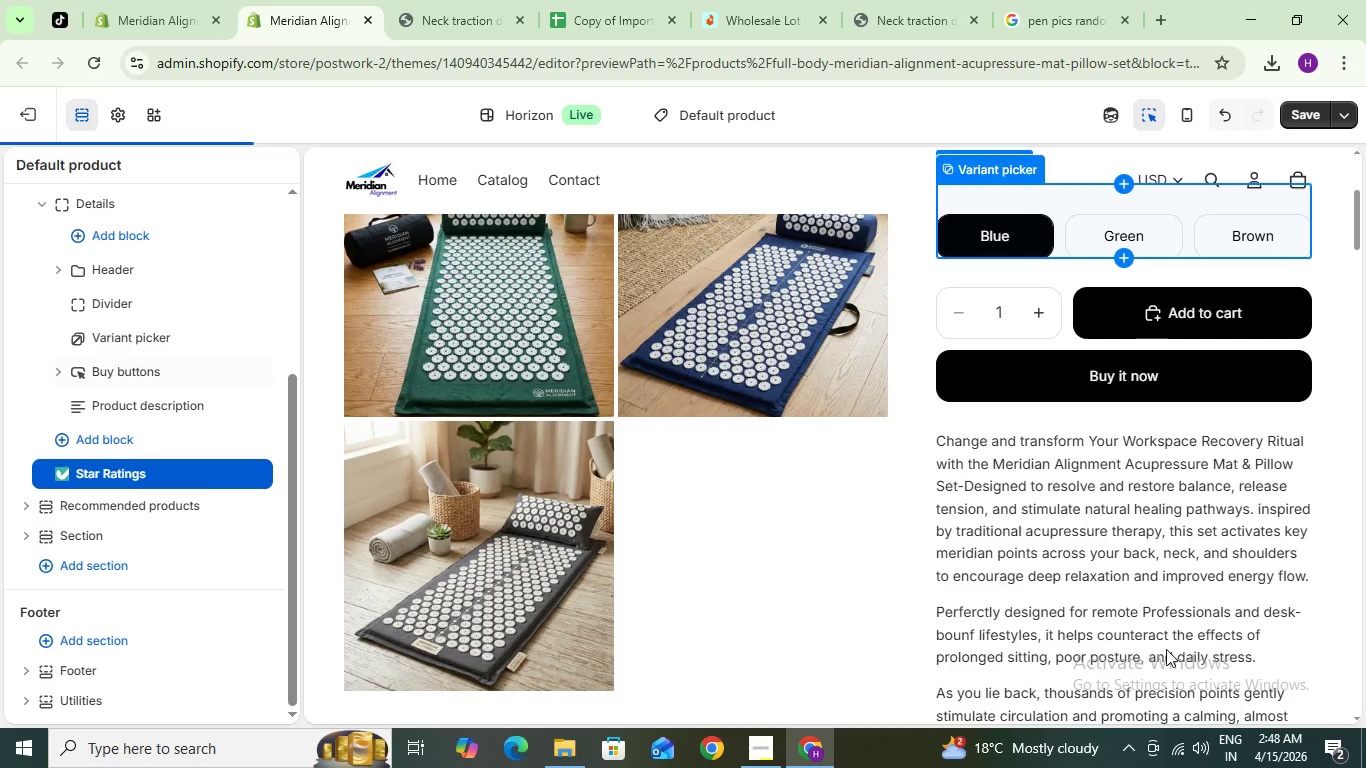 
scroll: coordinate [1081, 469], scroll_direction: up, amount: 7.0
 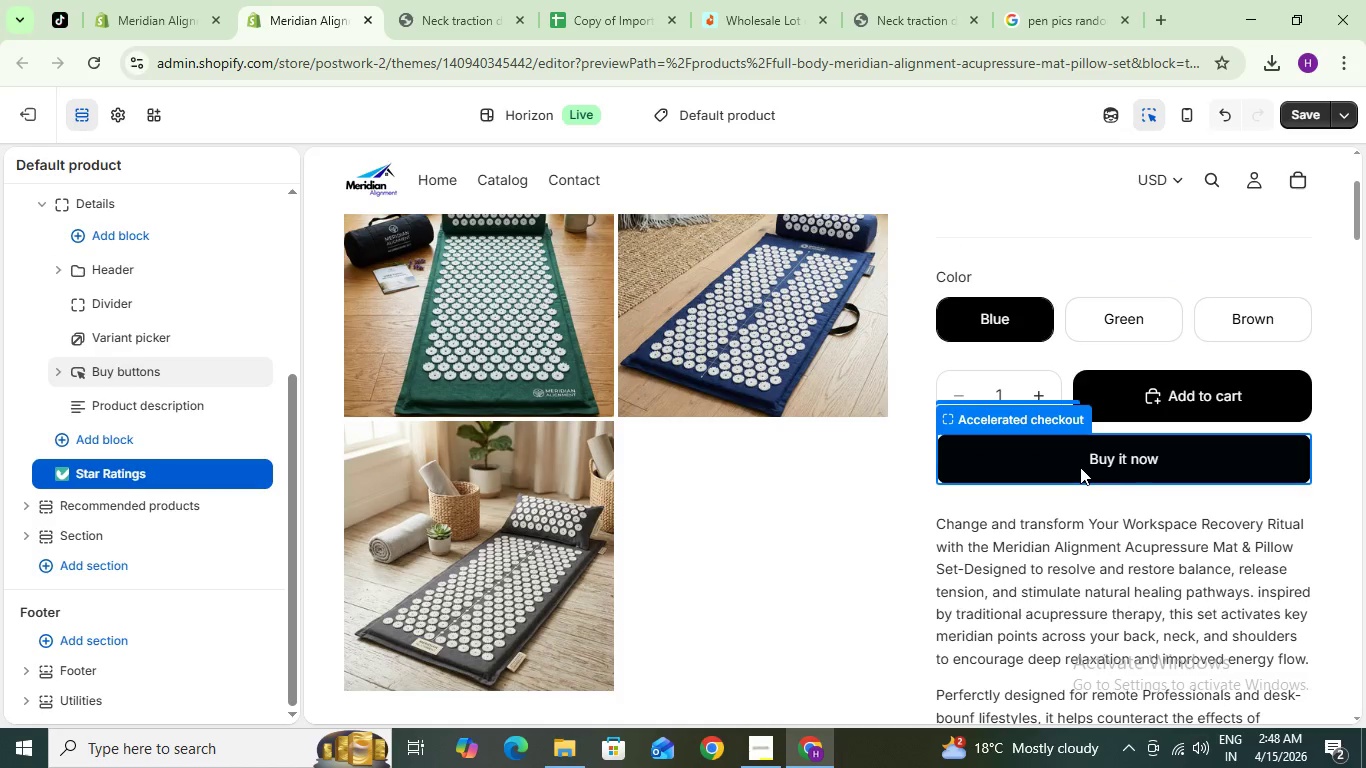 
scroll: coordinate [1067, 460], scroll_direction: down, amount: 8.0
 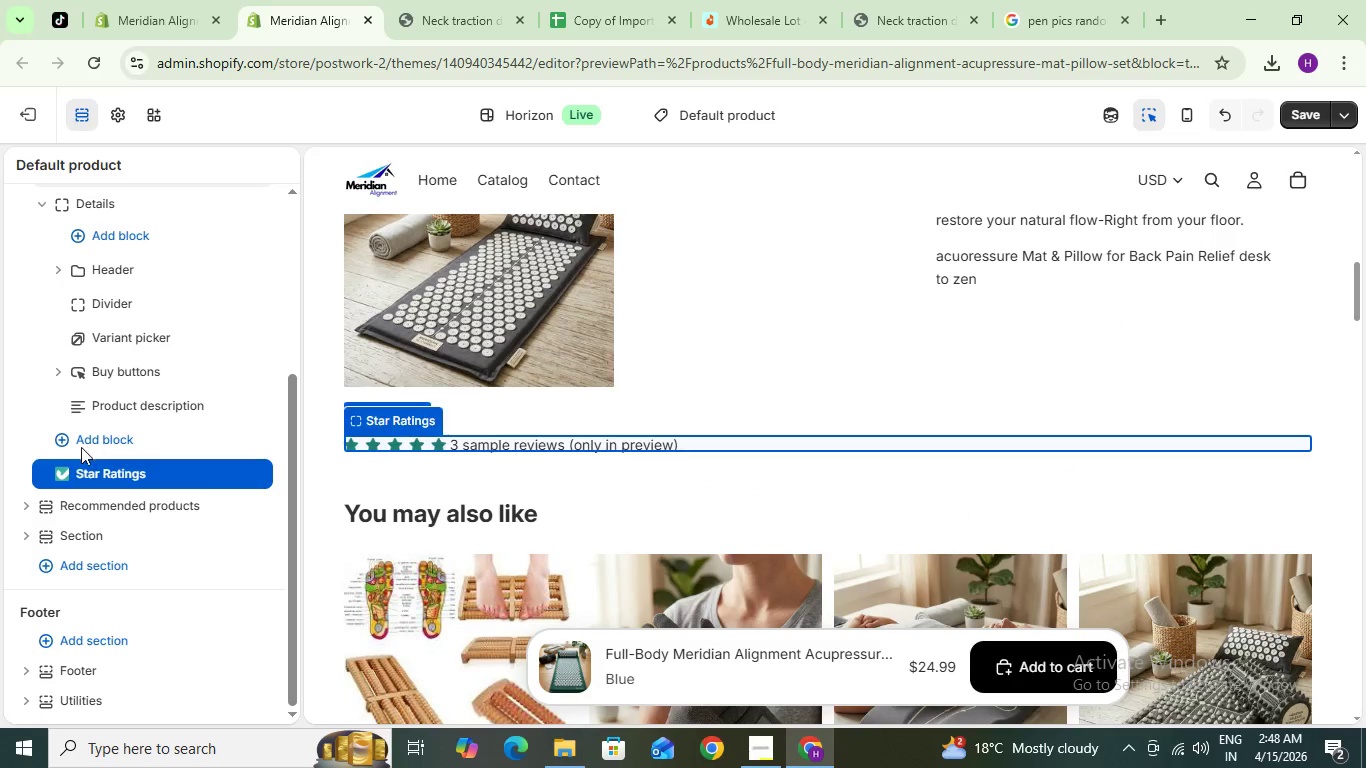 
left_click_drag(start_coordinate=[91, 475], to_coordinate=[94, 385])
 